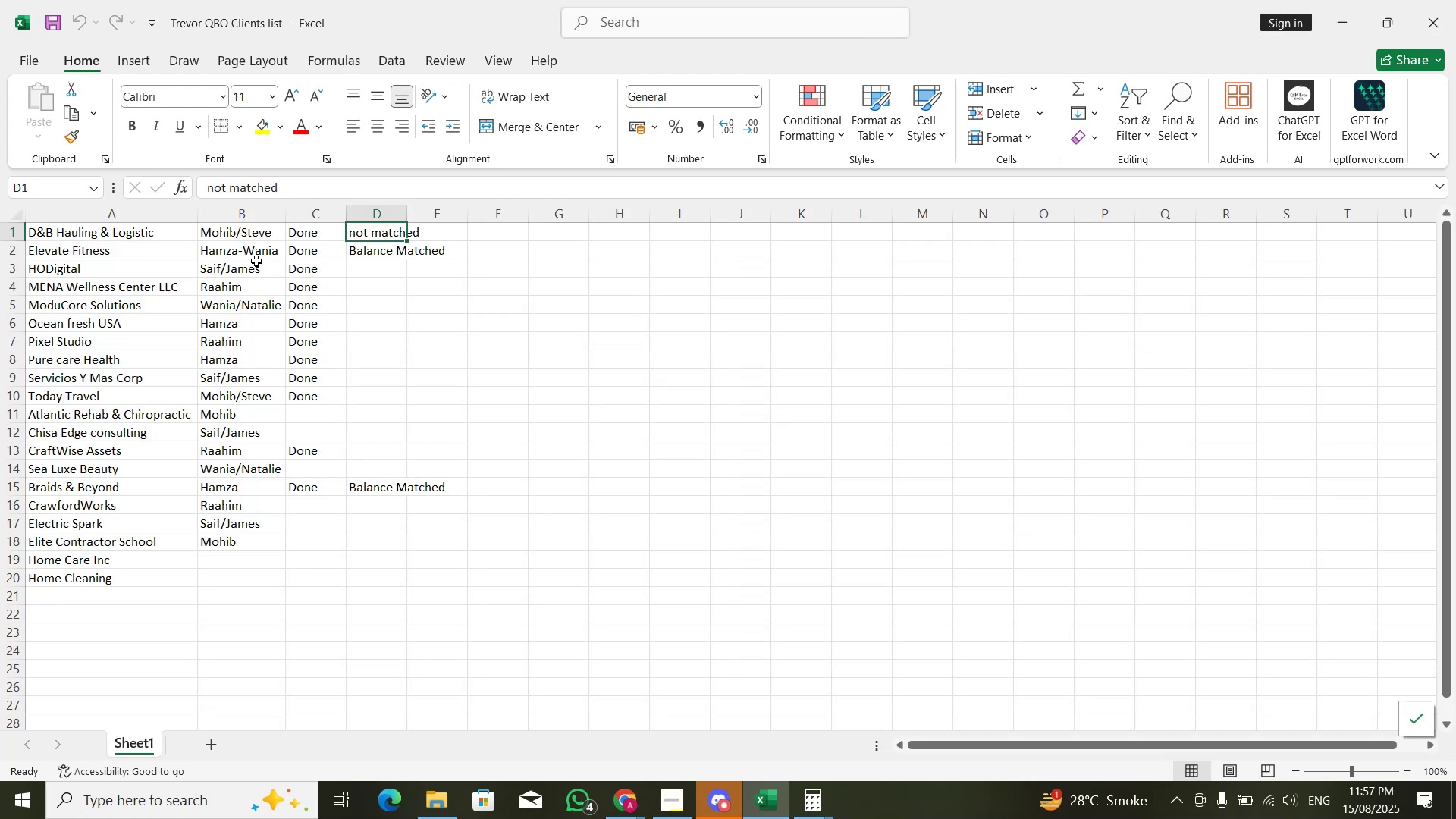 
key(Alt+AltLeft)
 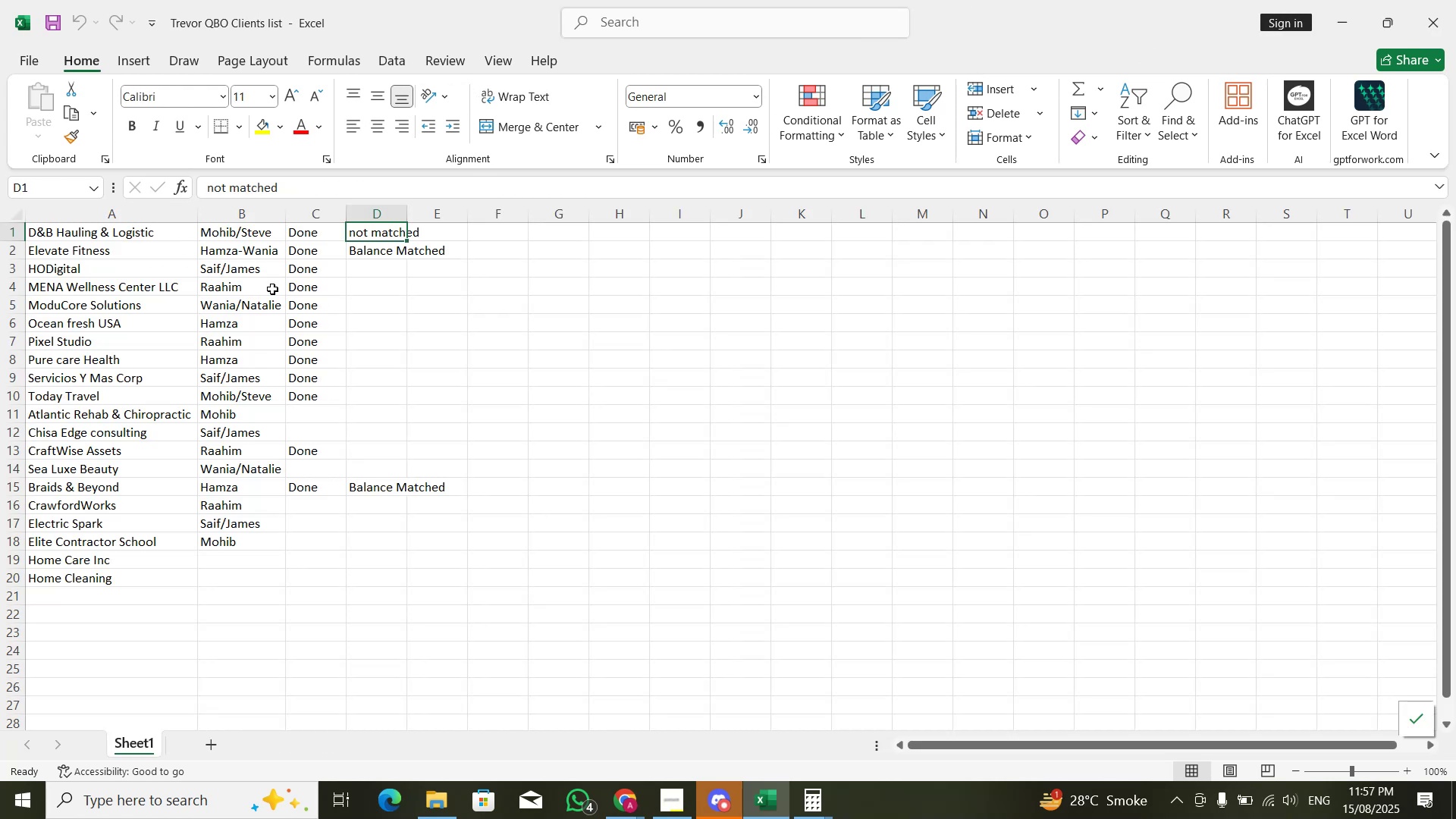 
key(Alt+Tab)
 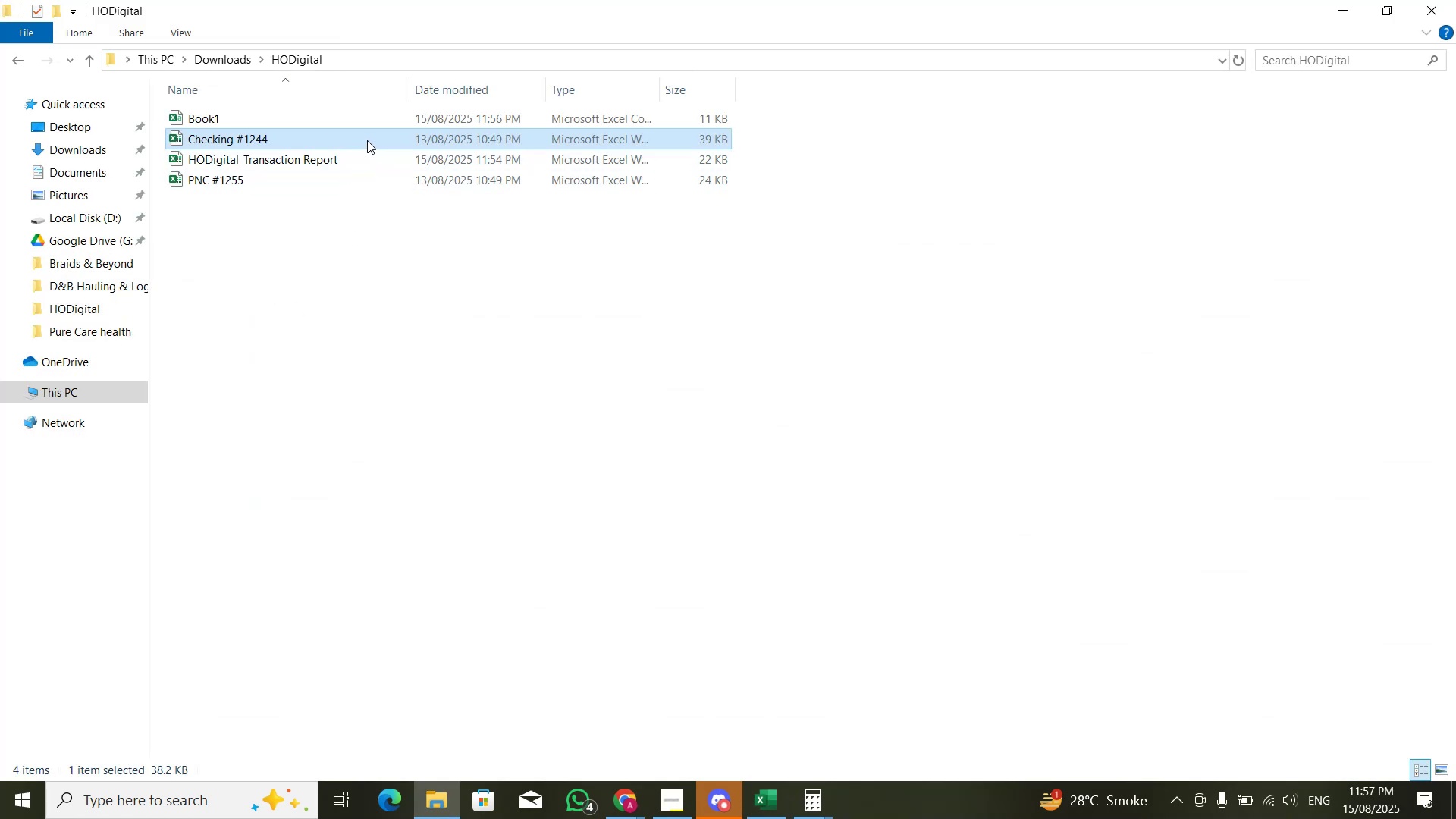 
left_click([362, 173])
 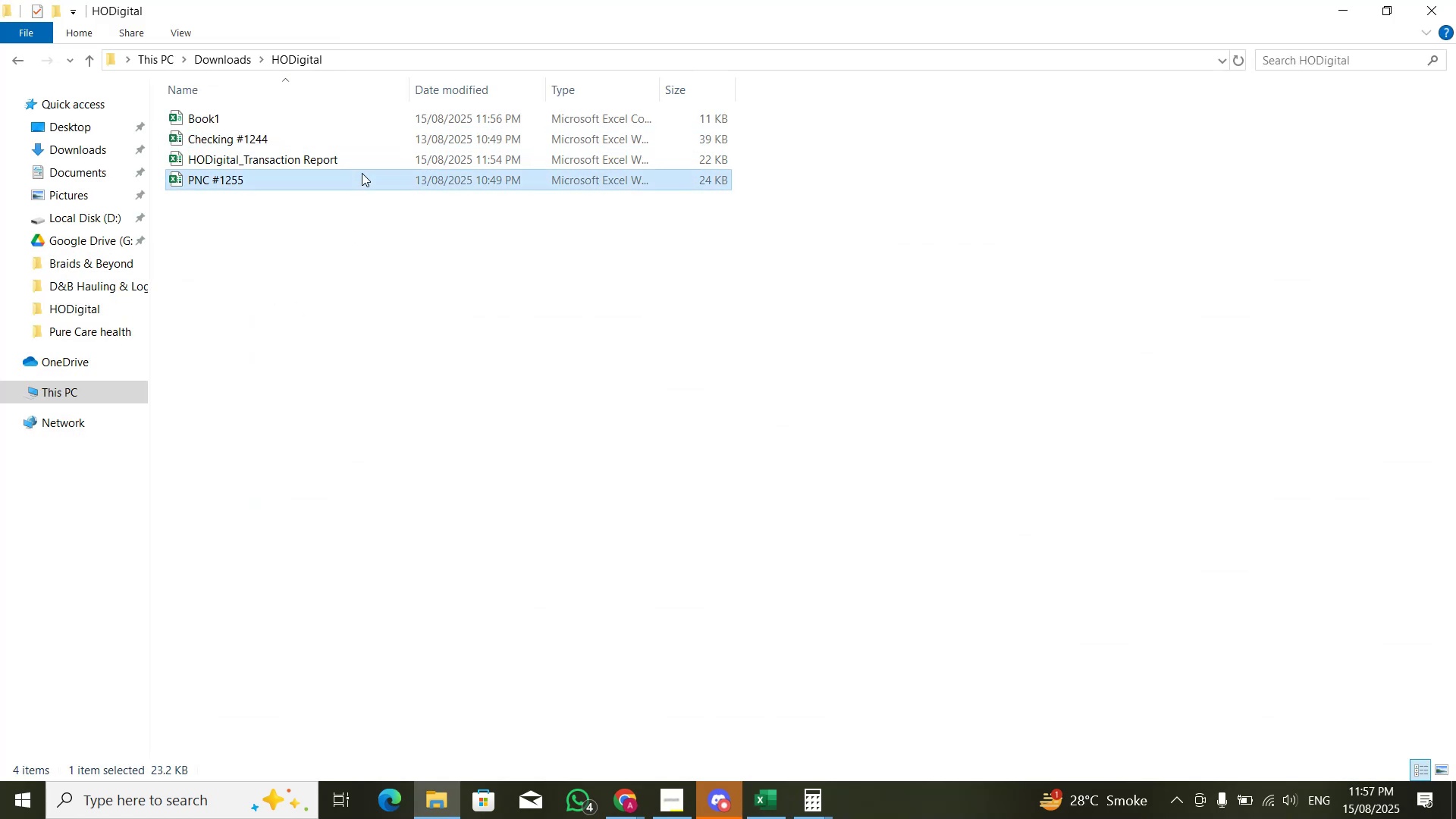 
double_click([362, 173])
 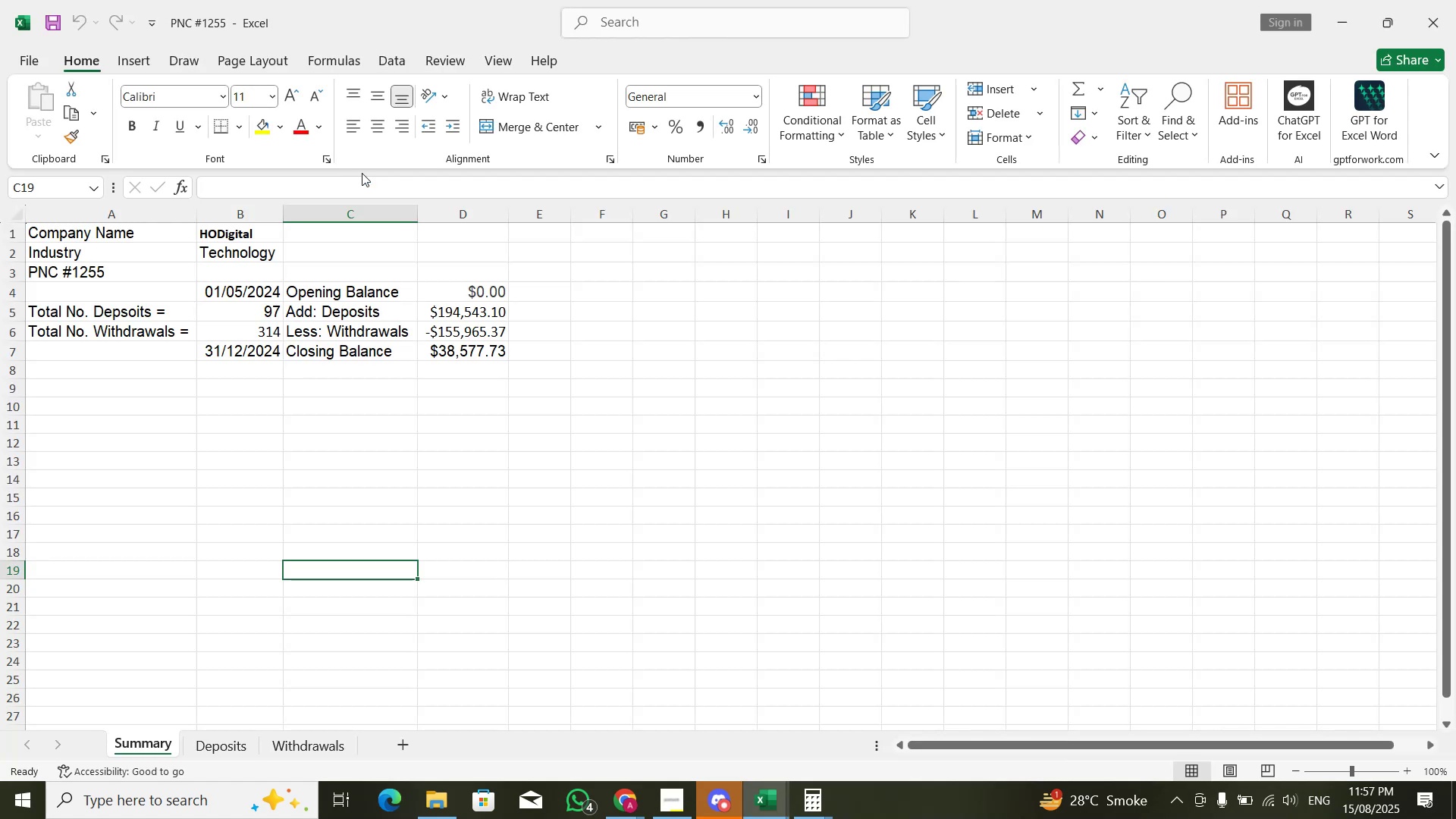 
key(Alt+Tab)
 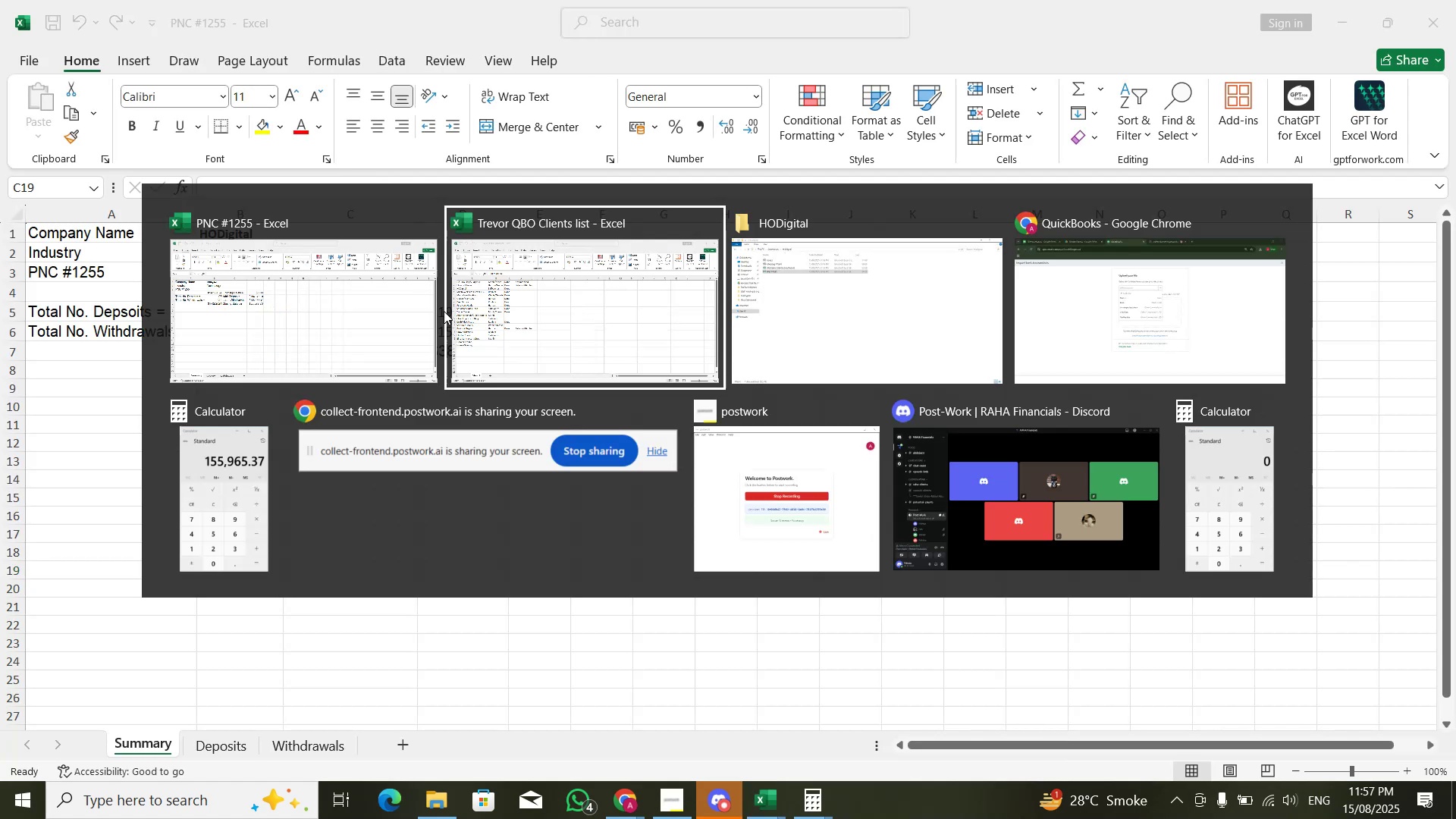 
left_click([418, 318])
 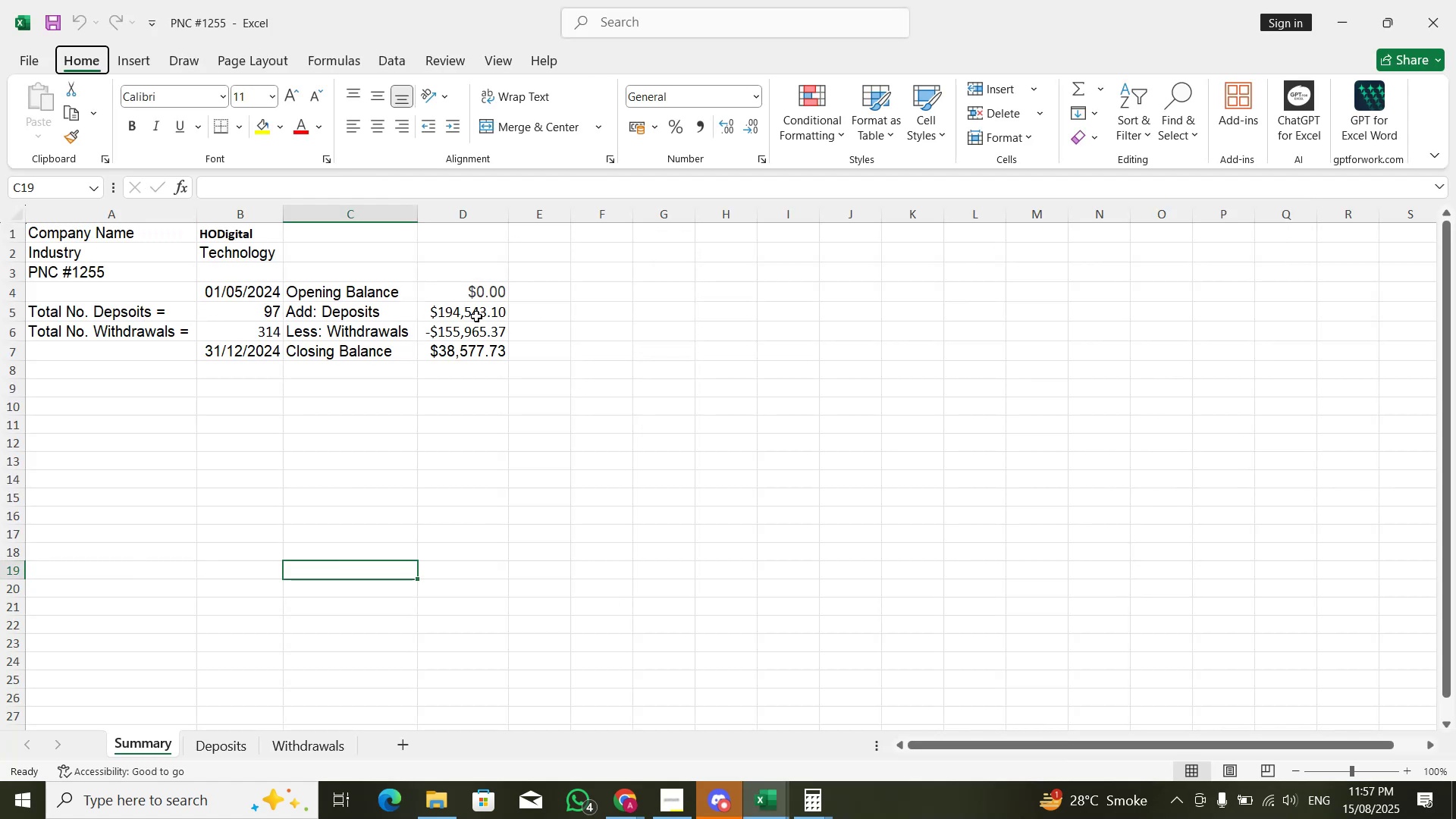 
key(Alt+Tab)
 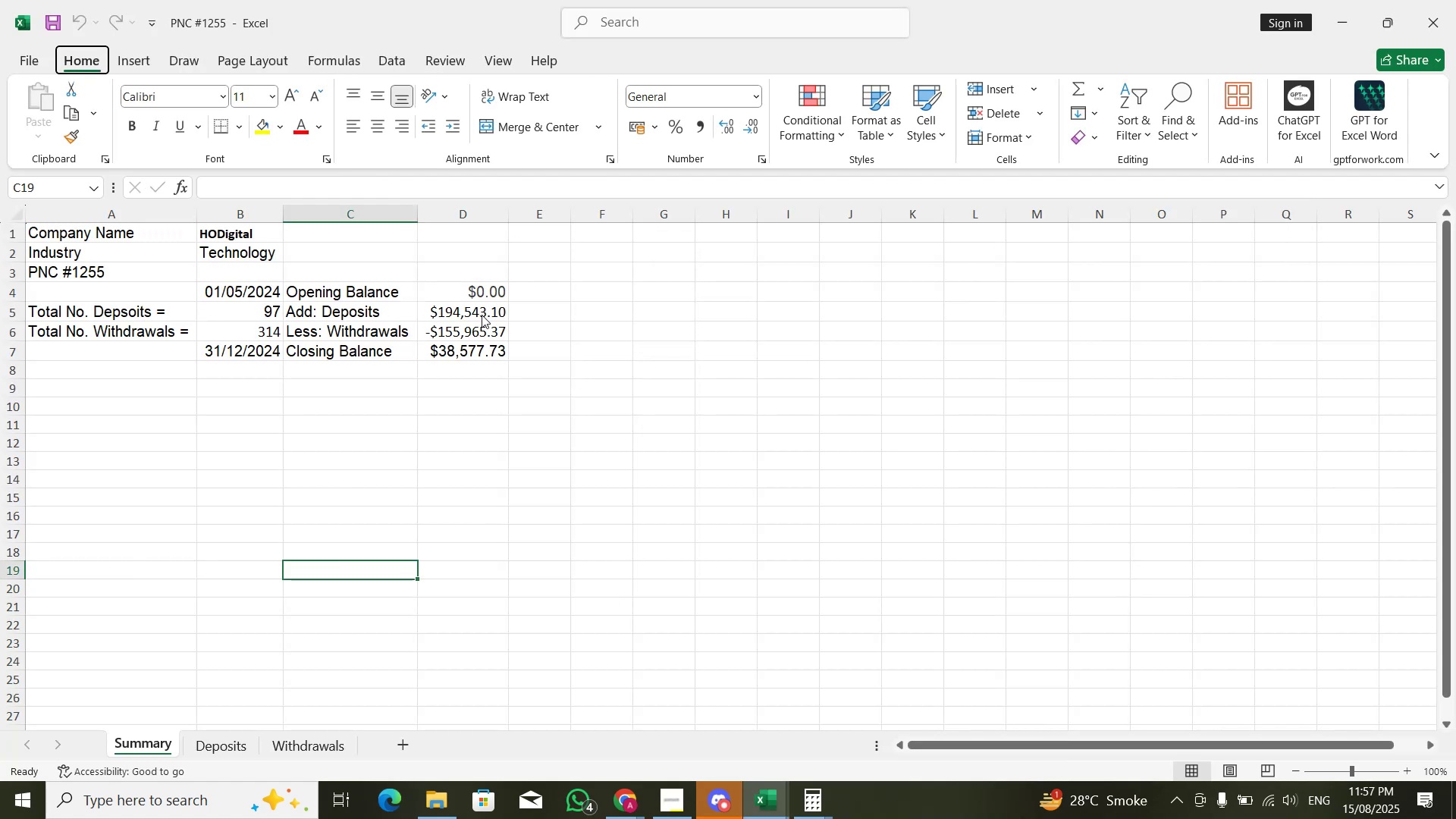 
key(Alt+Tab)
 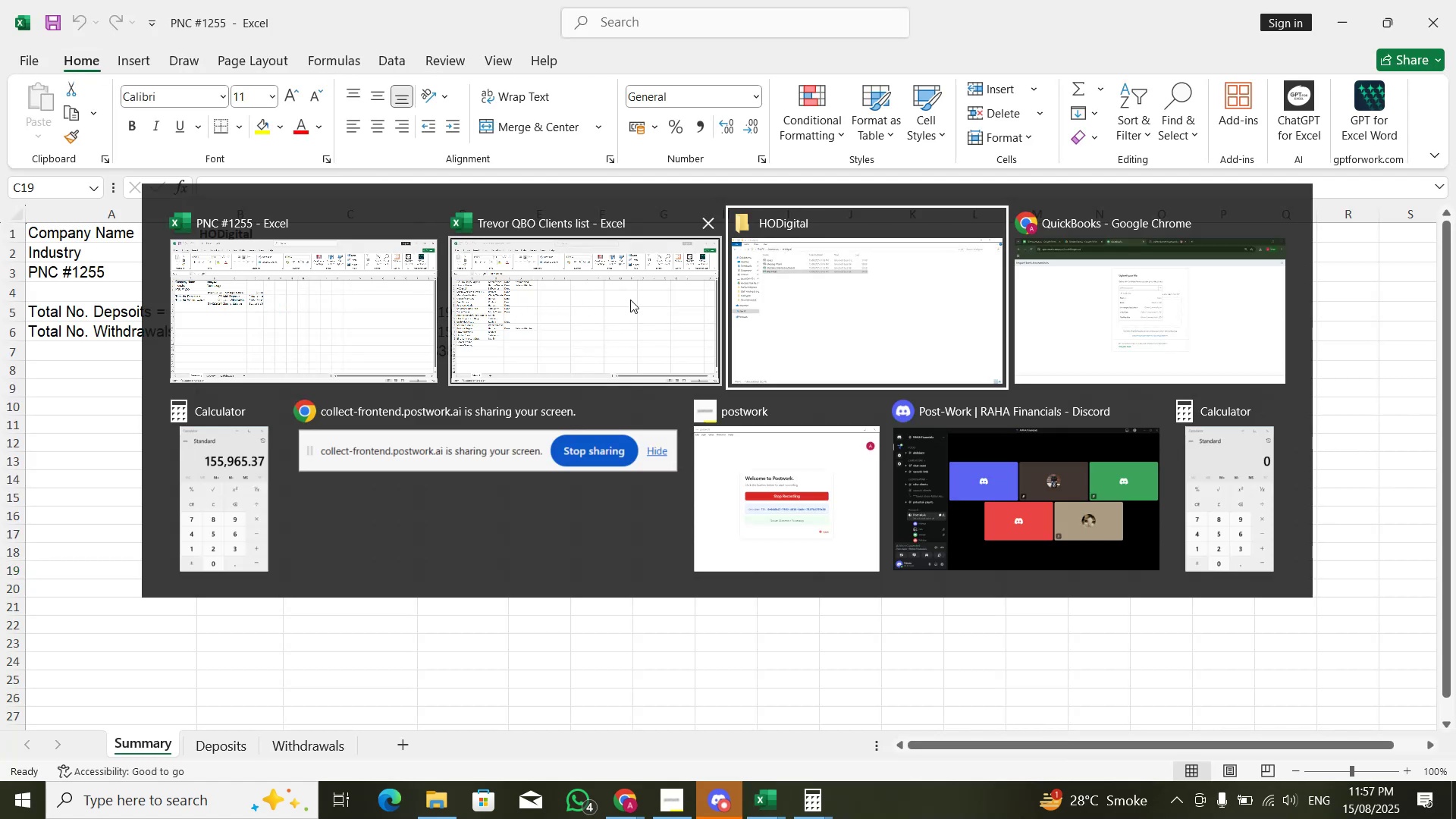 
key(Alt+Tab)
 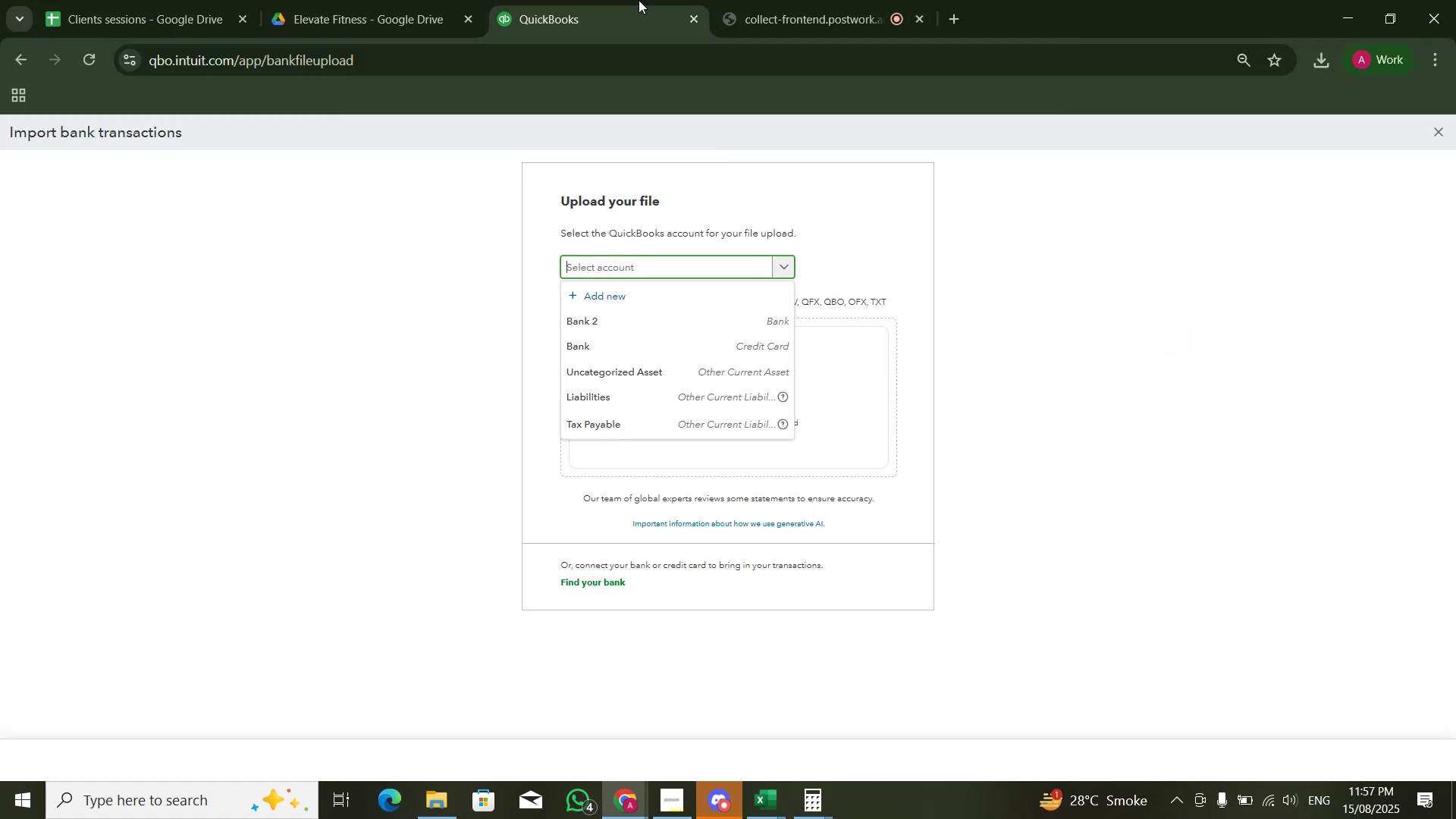 
right_click([620, 1])
 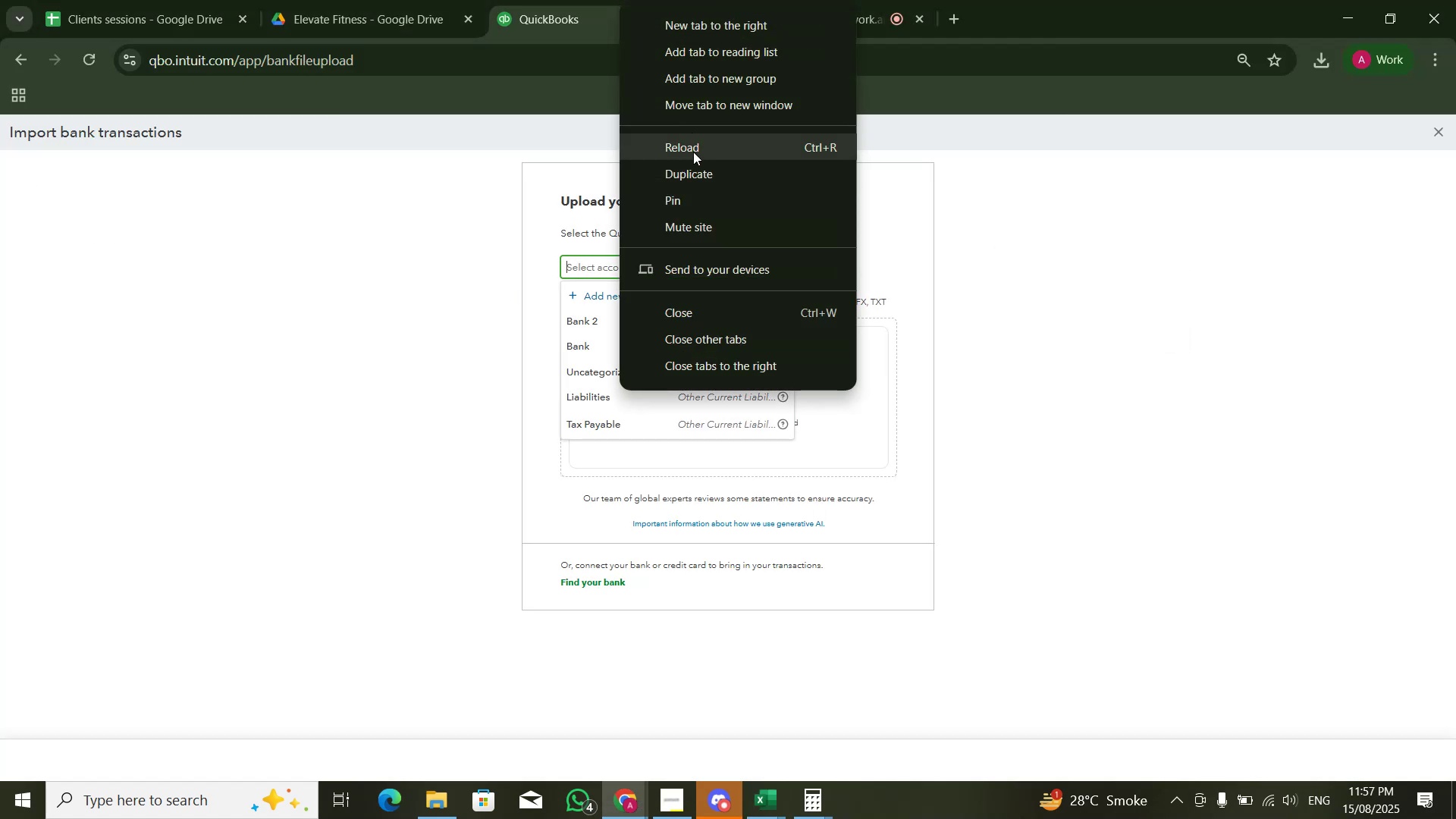 
left_click([695, 174])
 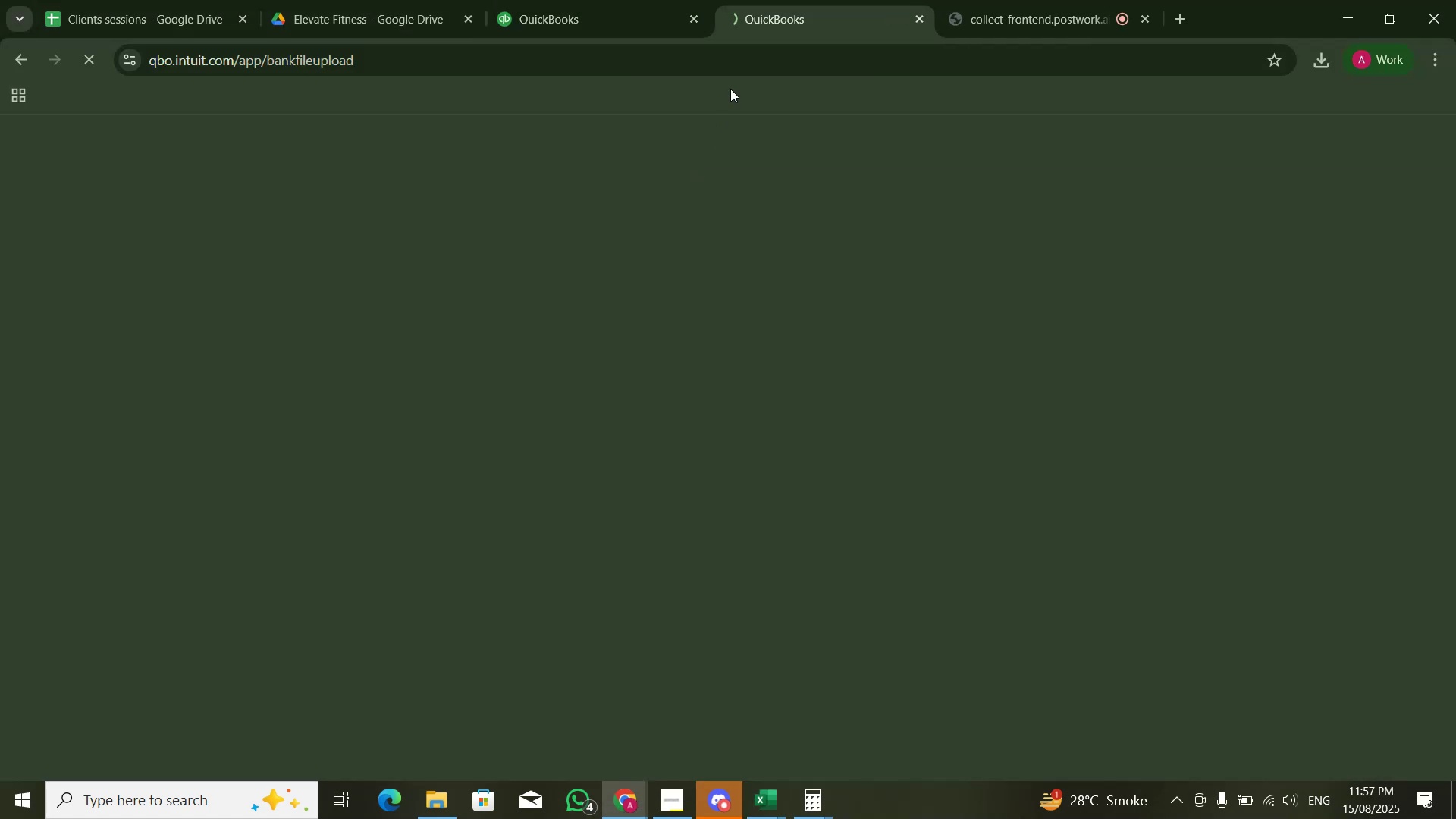 
mouse_move([874, -12])
 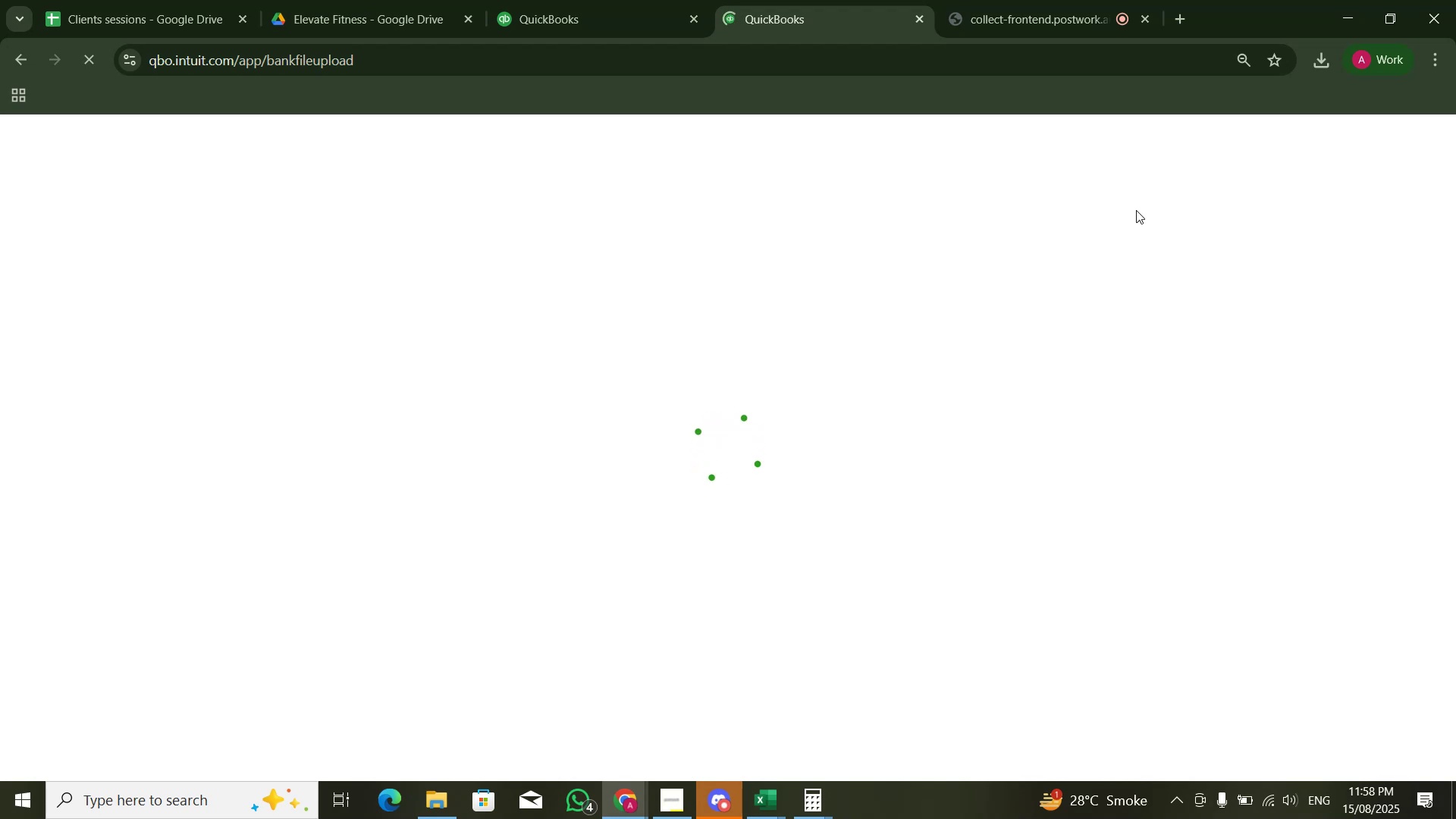 
wait(18.04)
 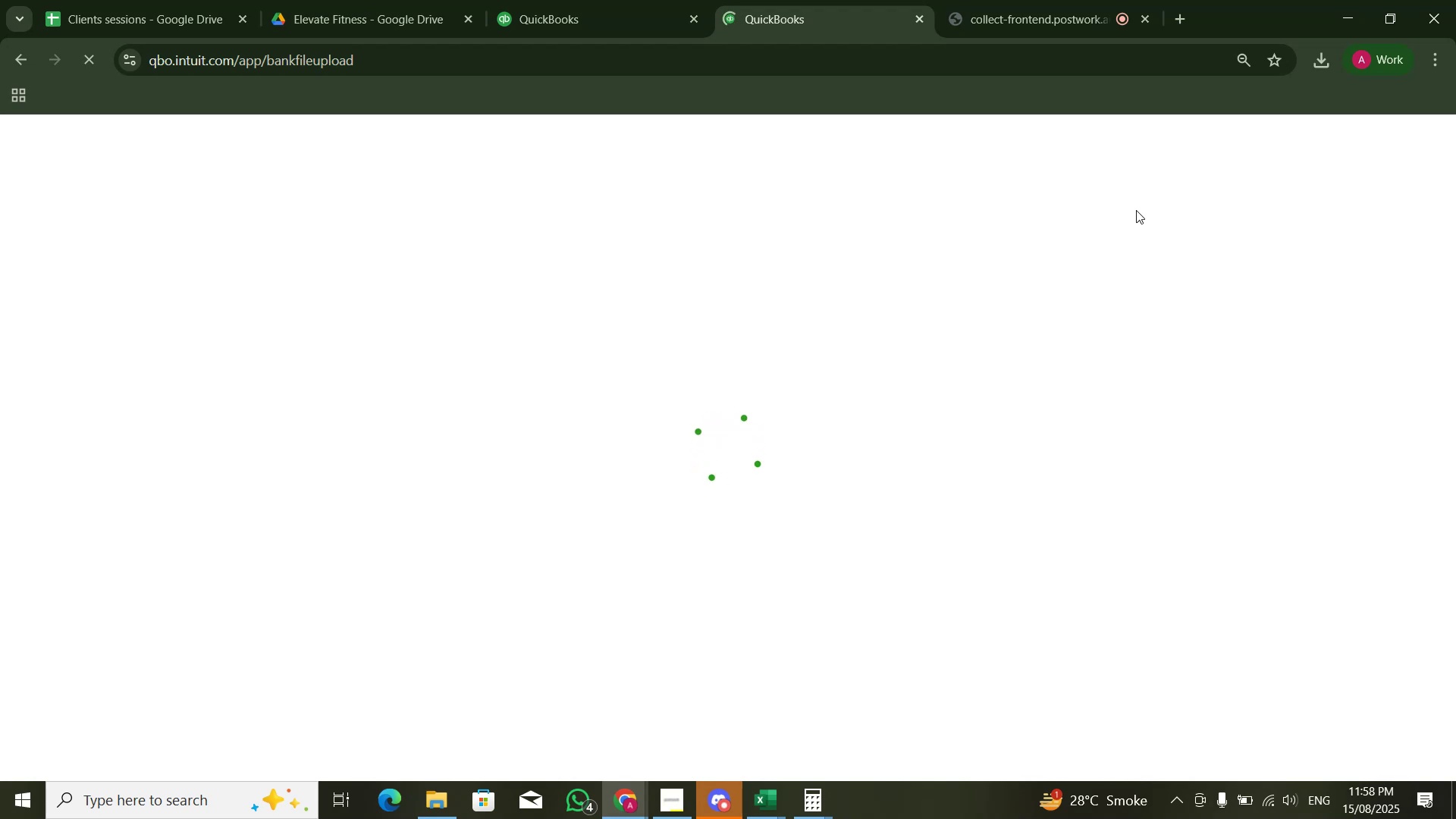 
left_click([831, 0])
 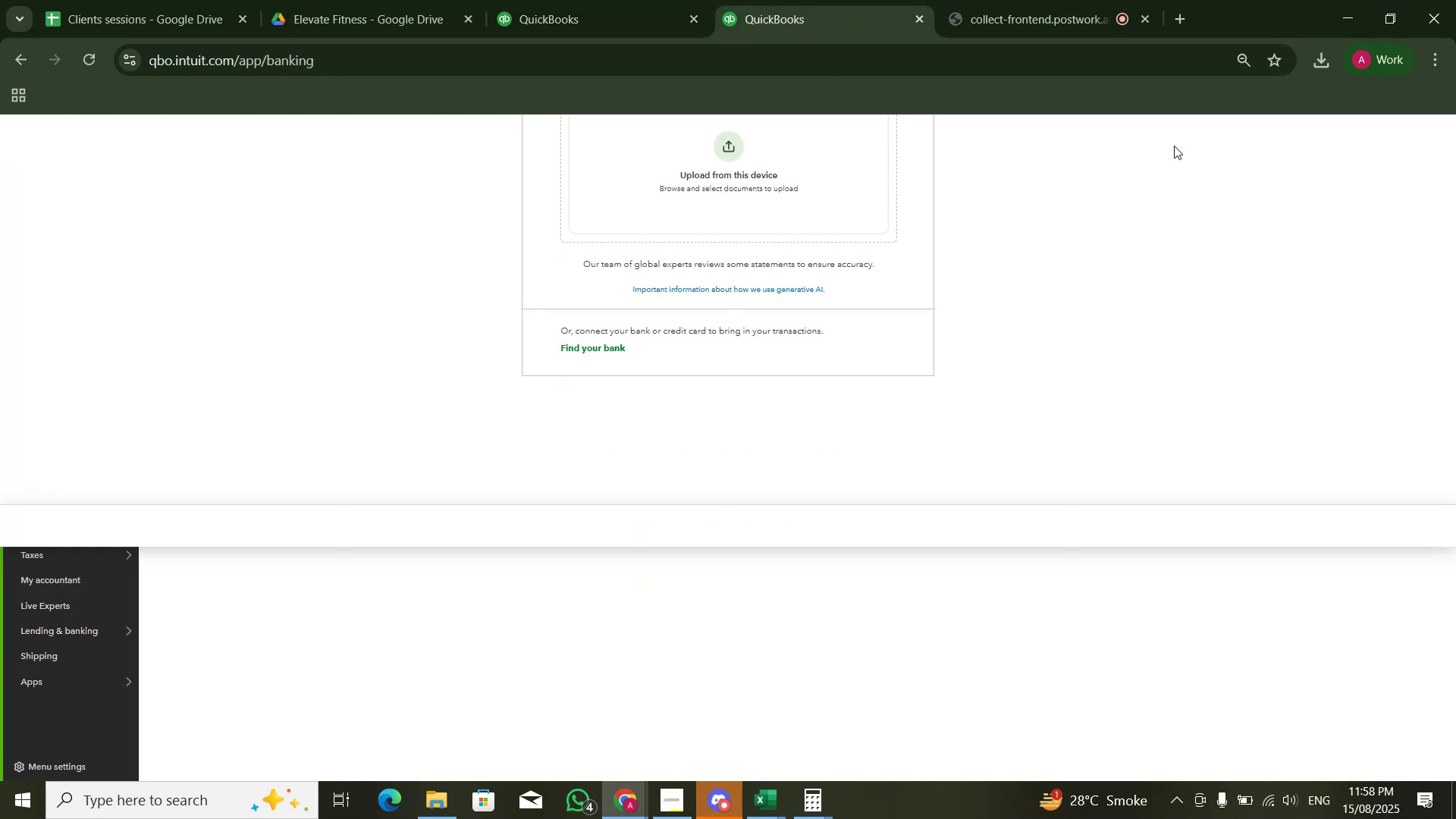 
mouse_move([493, 311])
 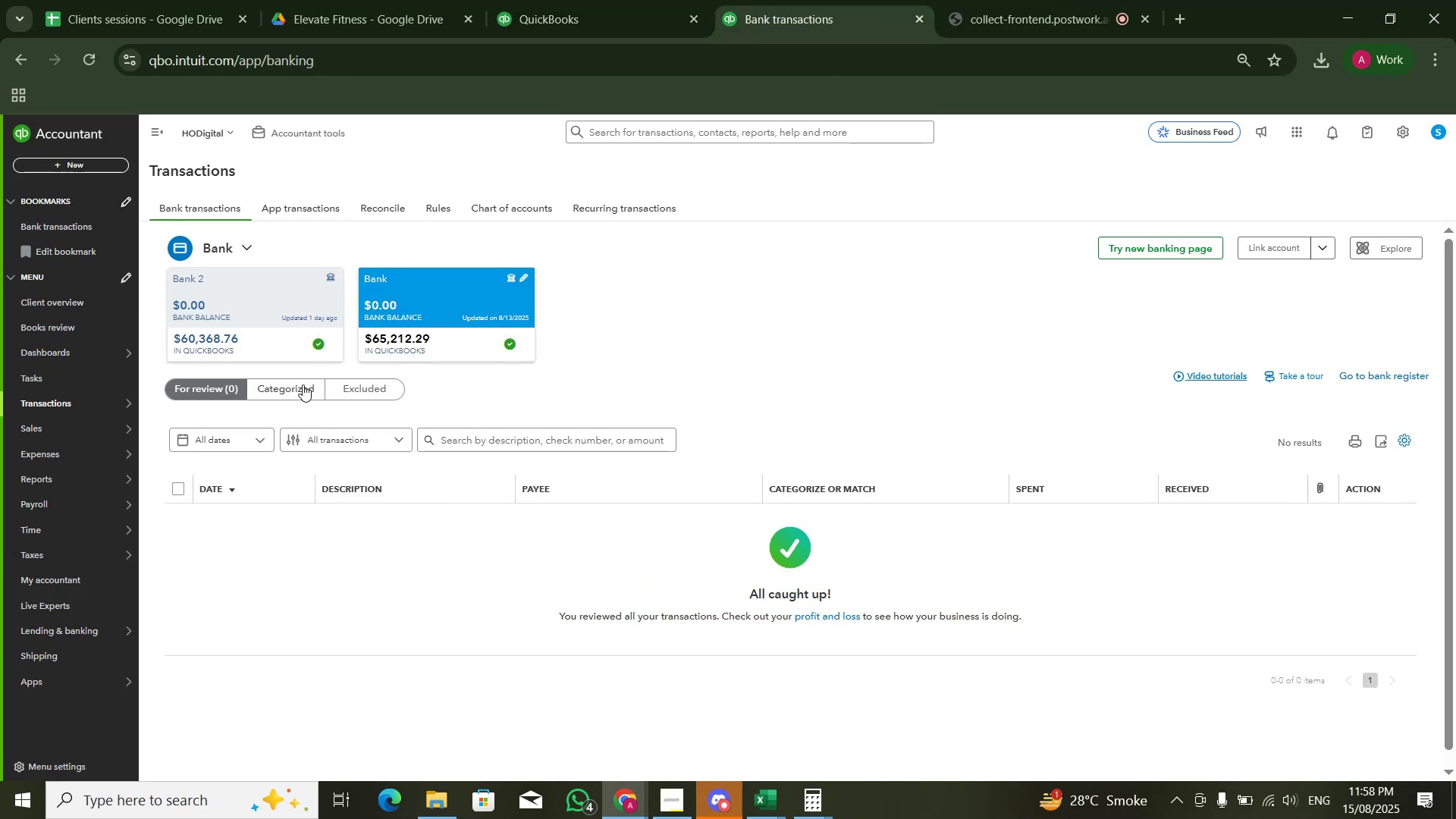 
left_click([303, 388])
 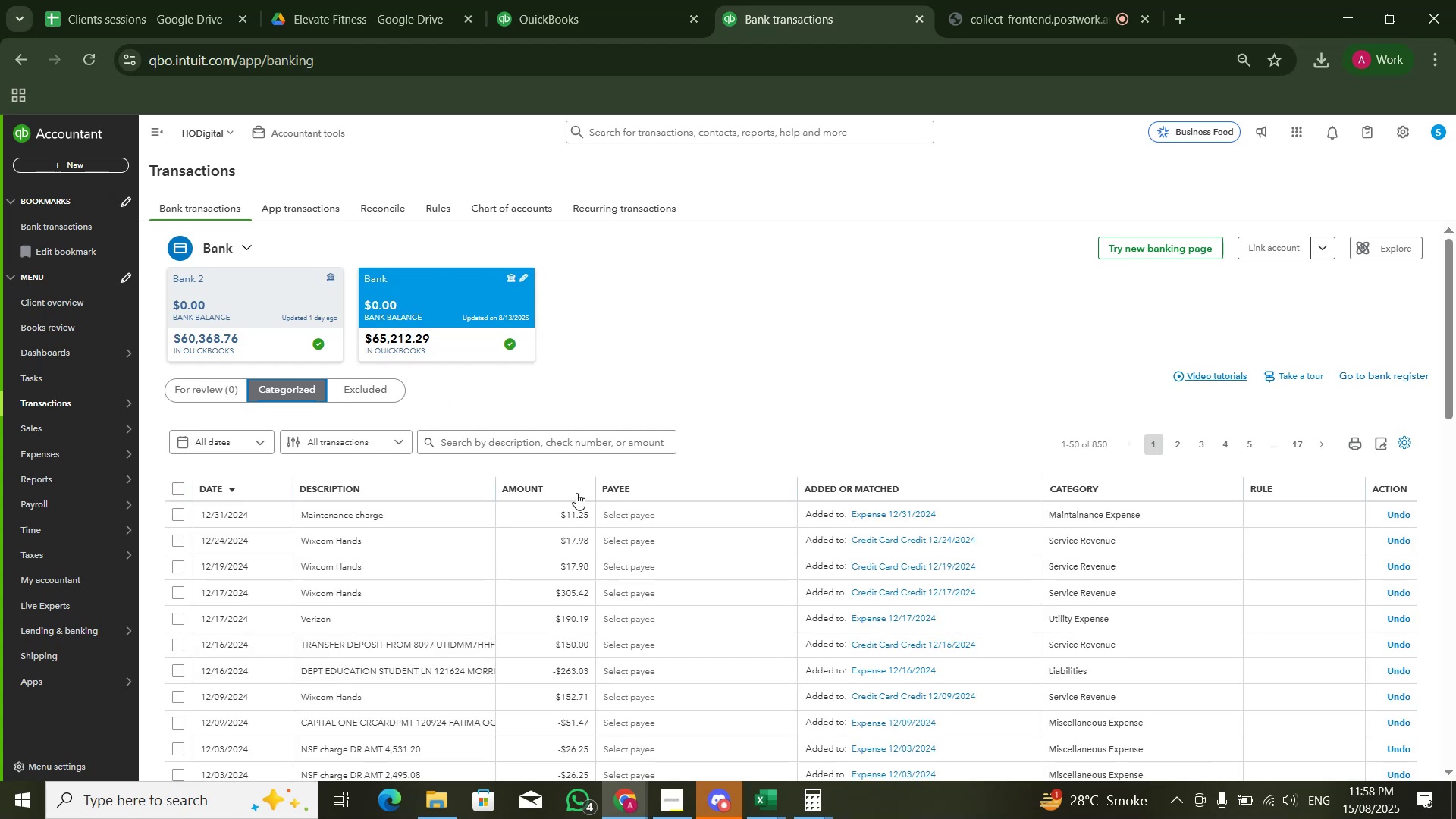 
wait(10.42)
 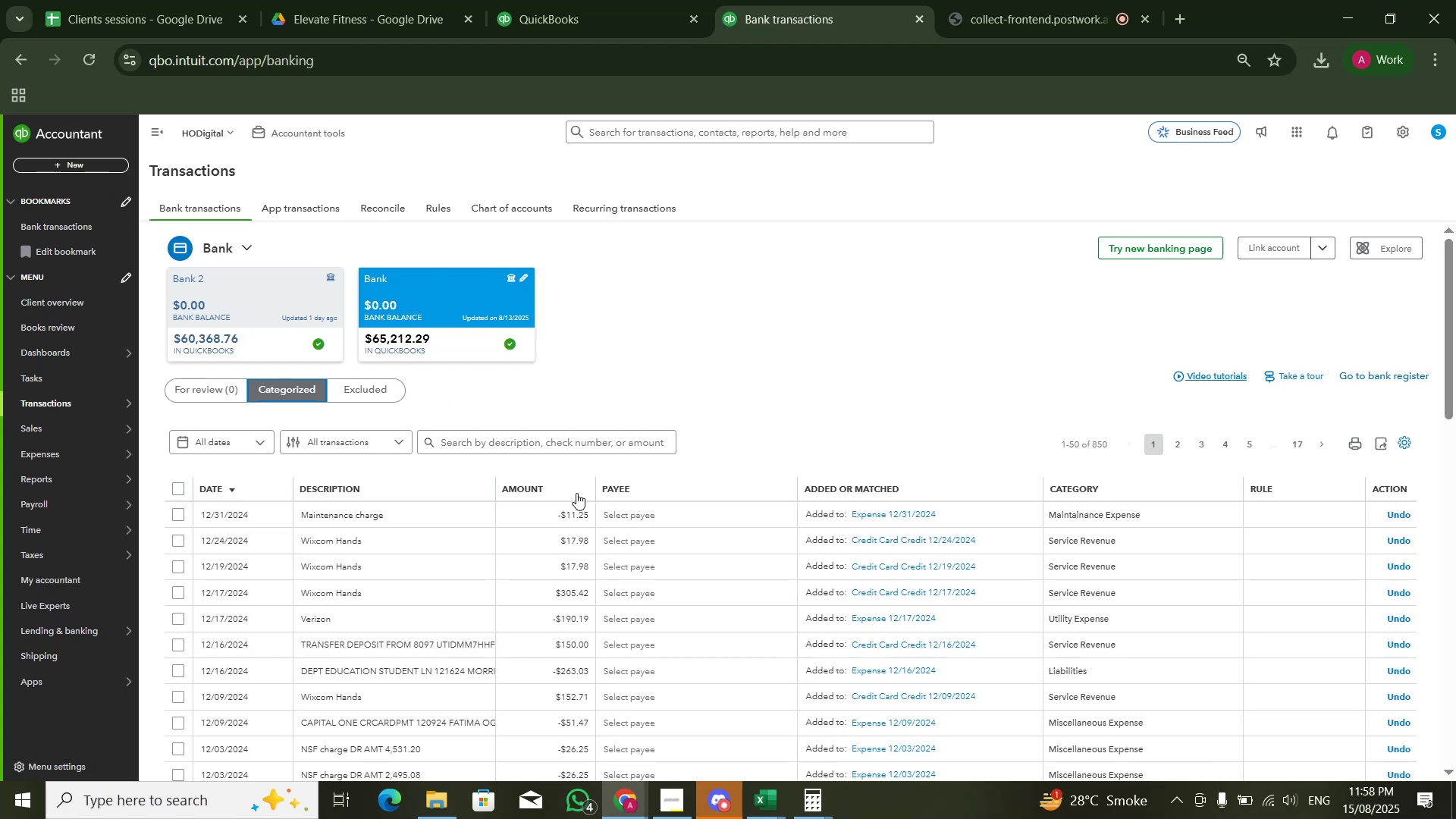 
left_click([560, 485])
 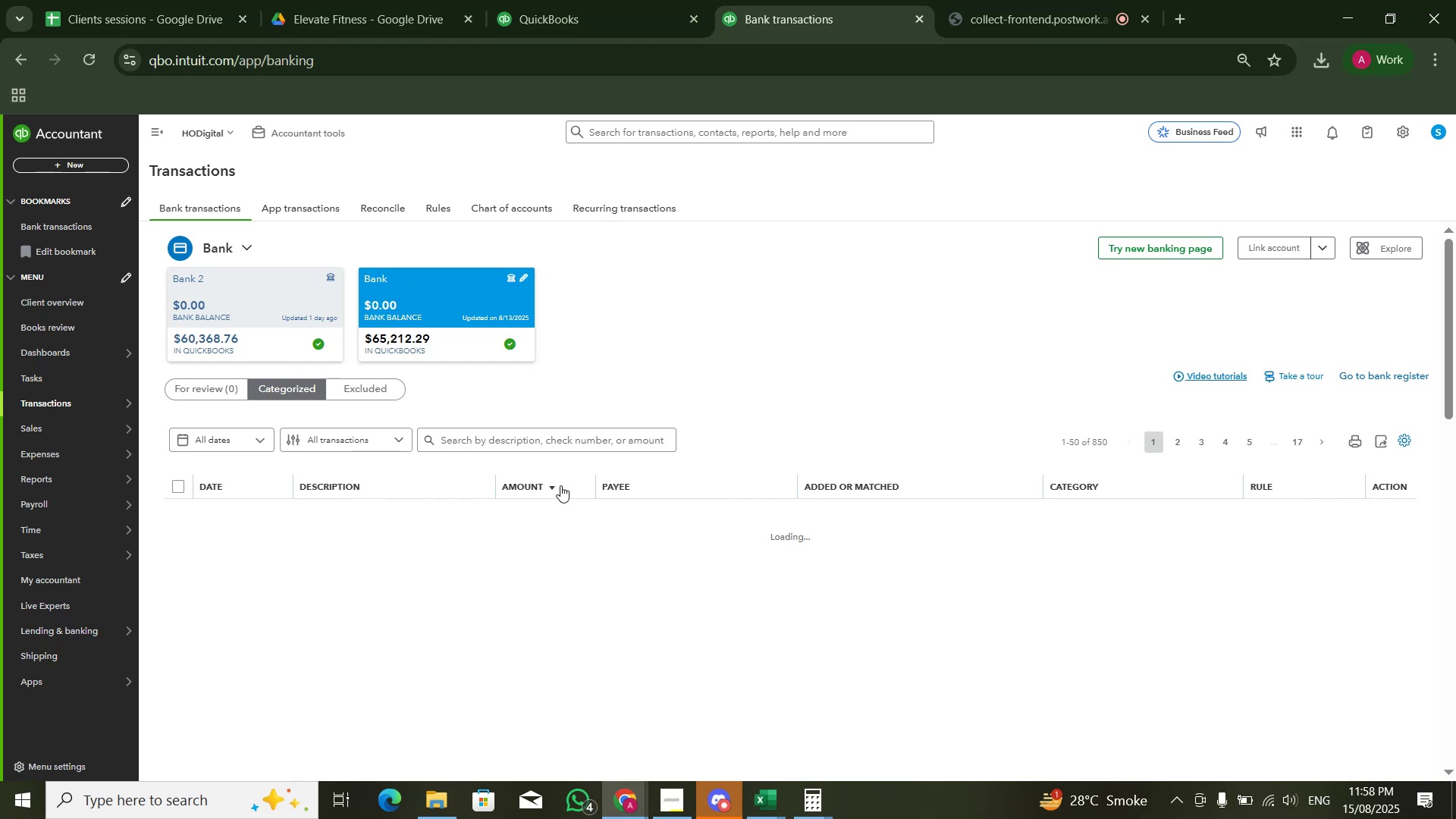 
wait(8.36)
 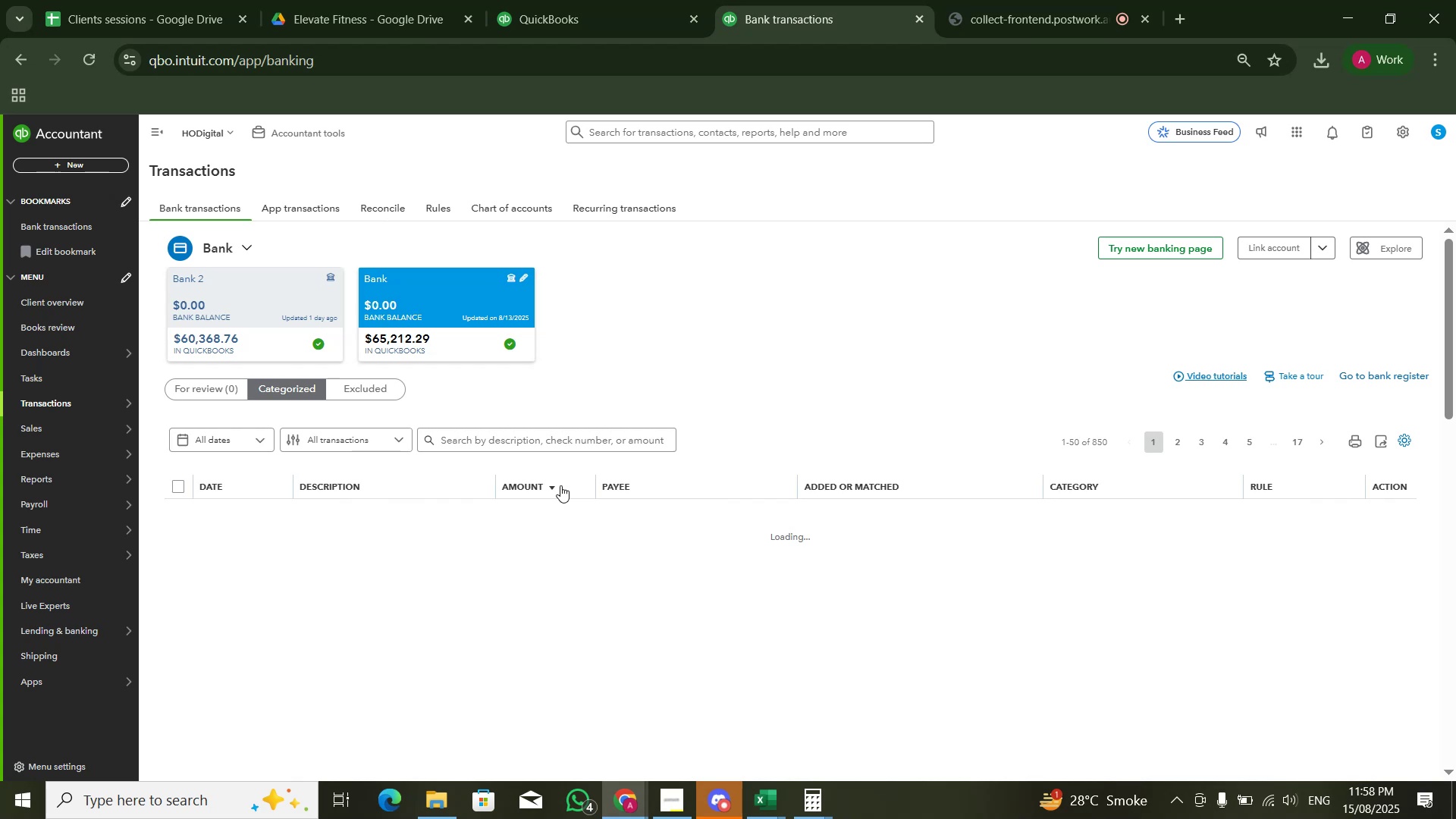 
left_click([315, 319])
 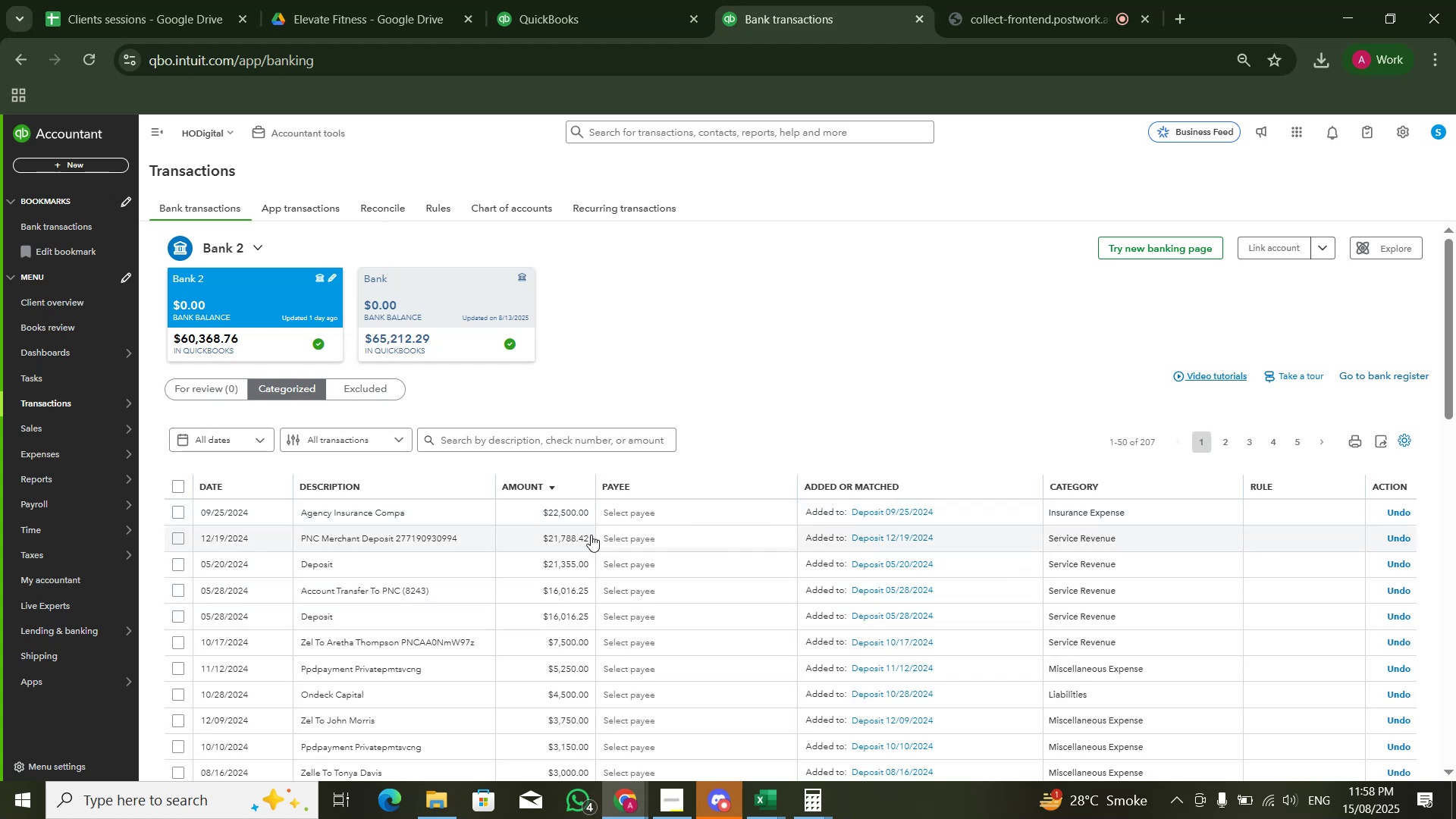 
wait(14.67)
 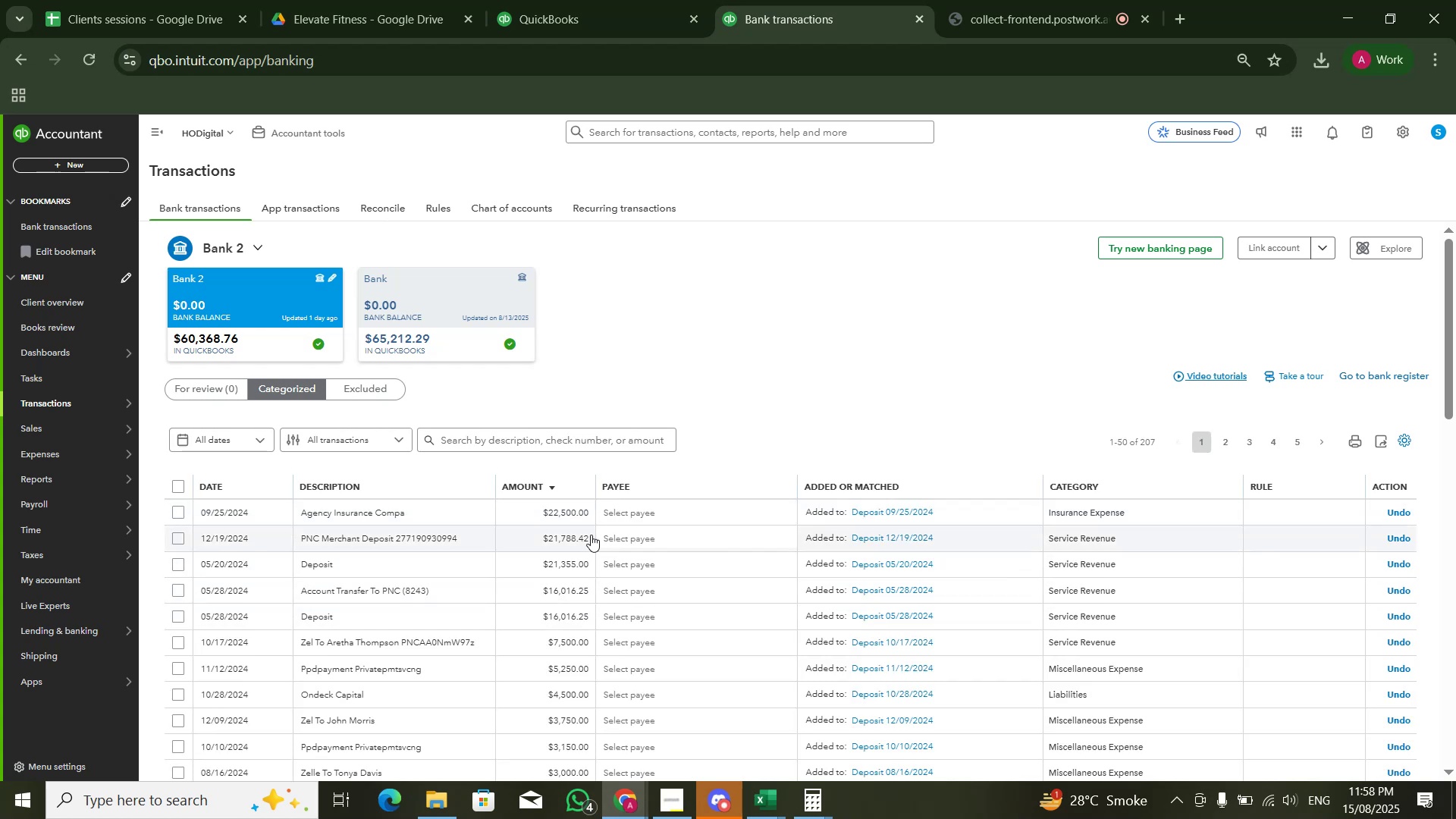 
left_click([630, 0])
 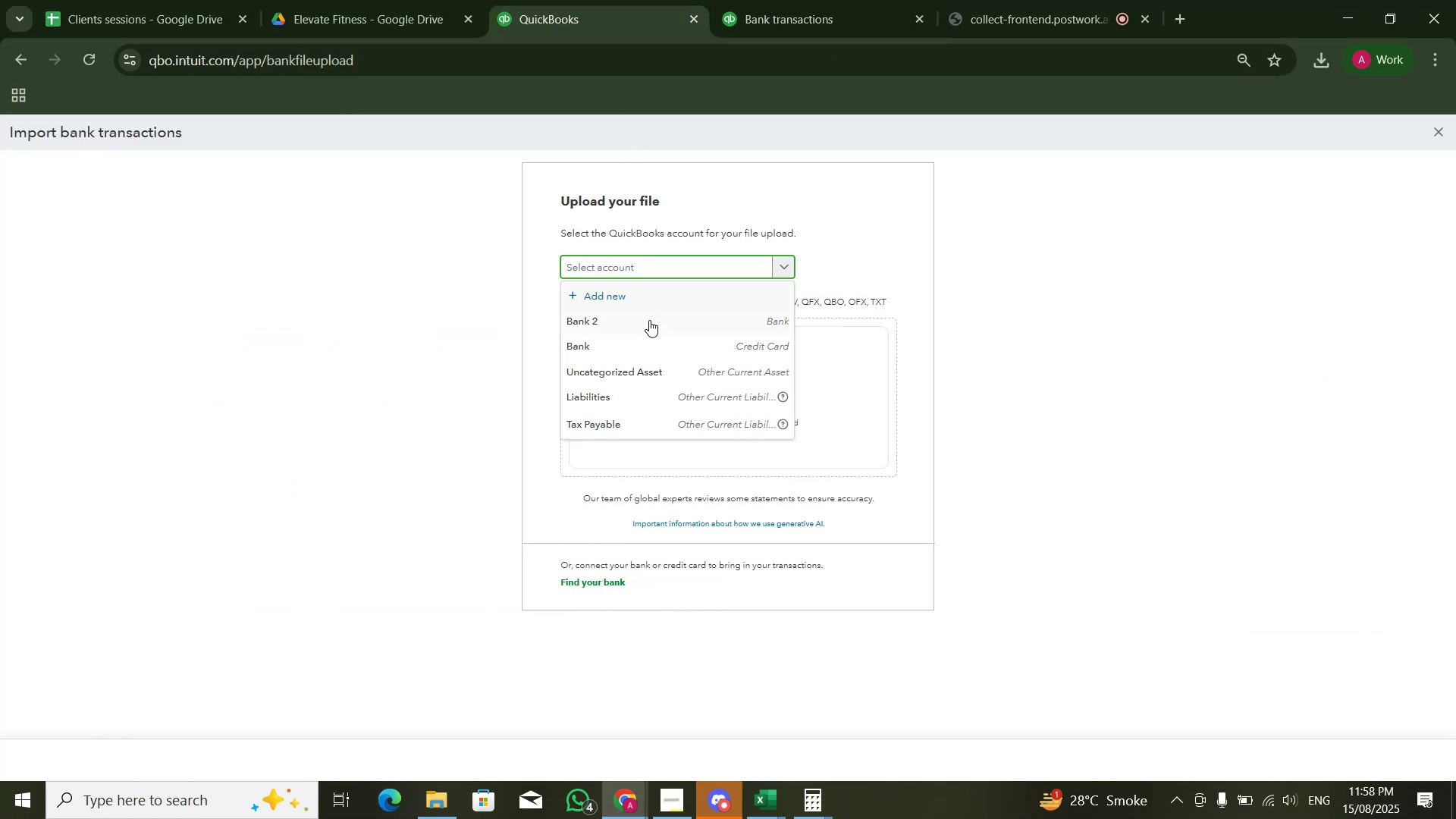 
left_click([648, 322])
 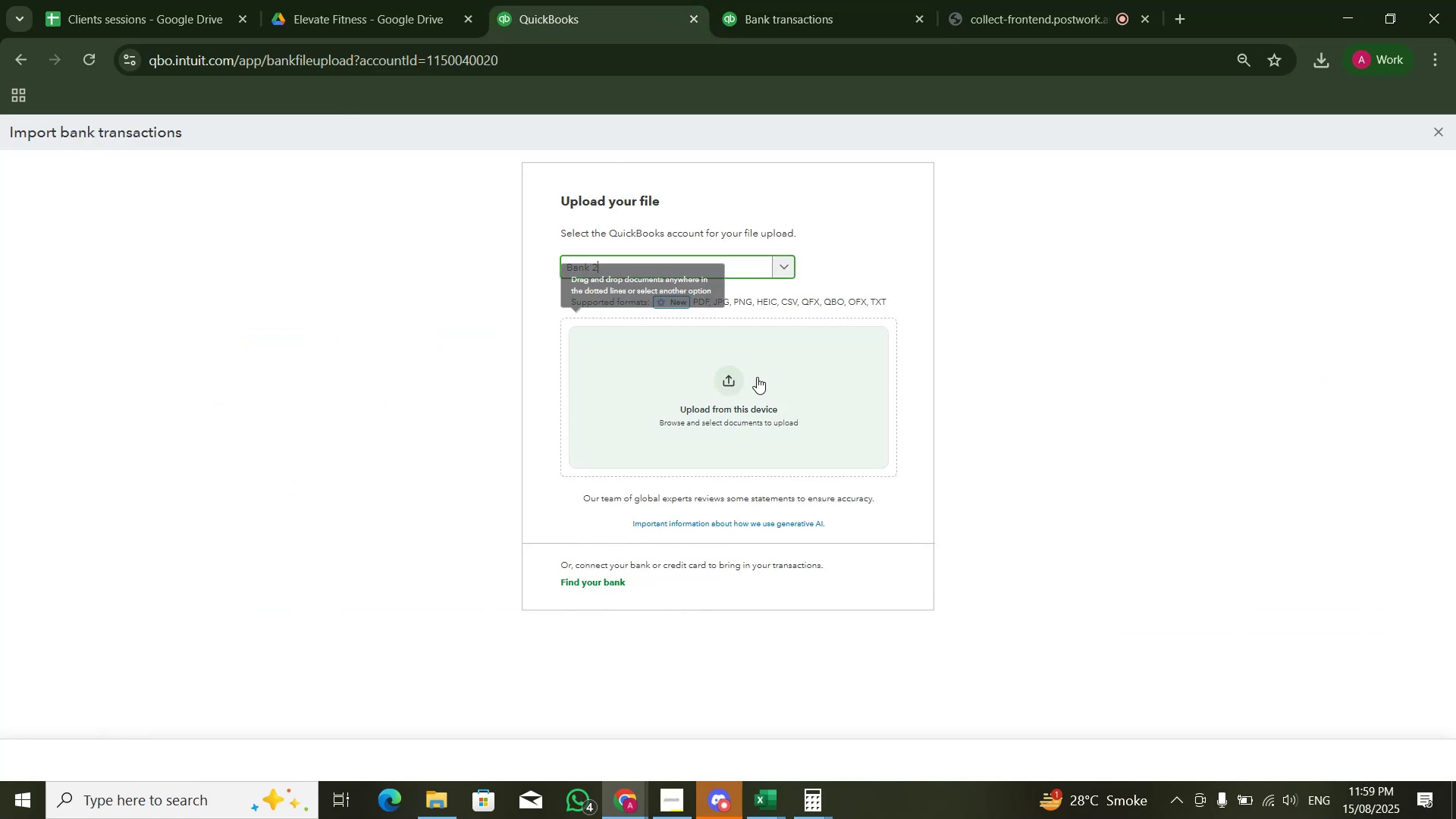 
left_click([757, 379])
 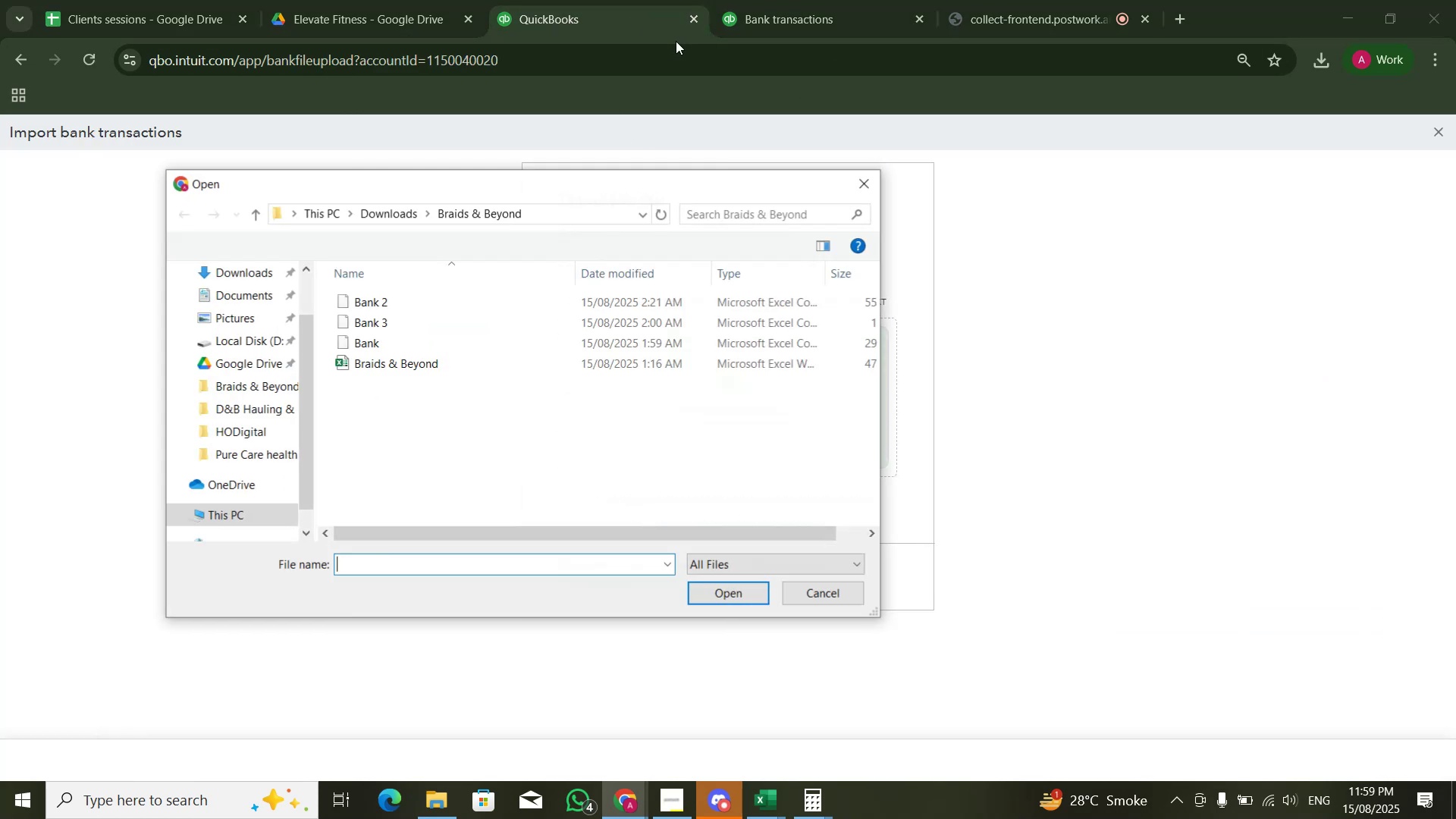 
left_click([808, 0])
 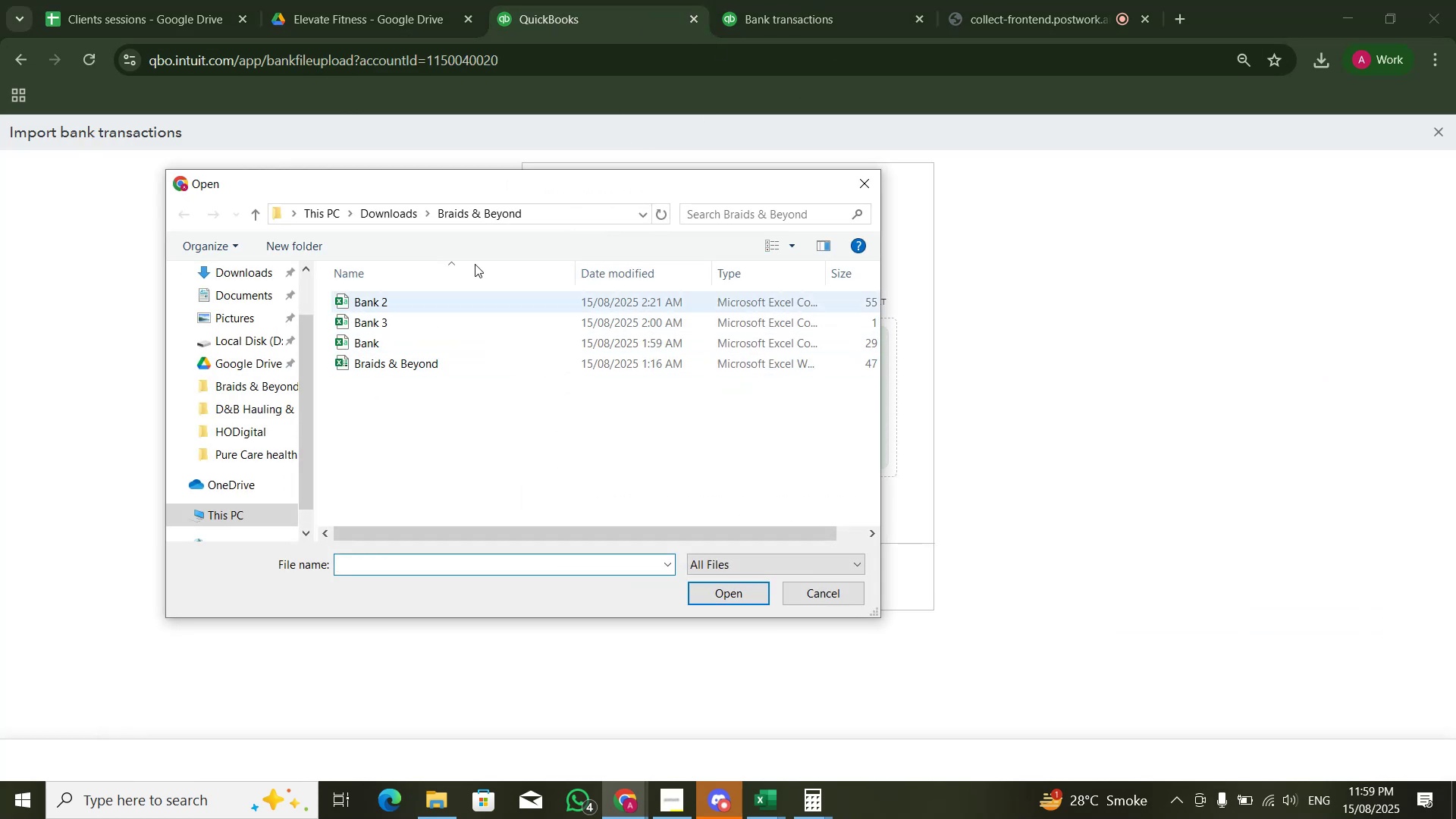 
left_click([395, 207])
 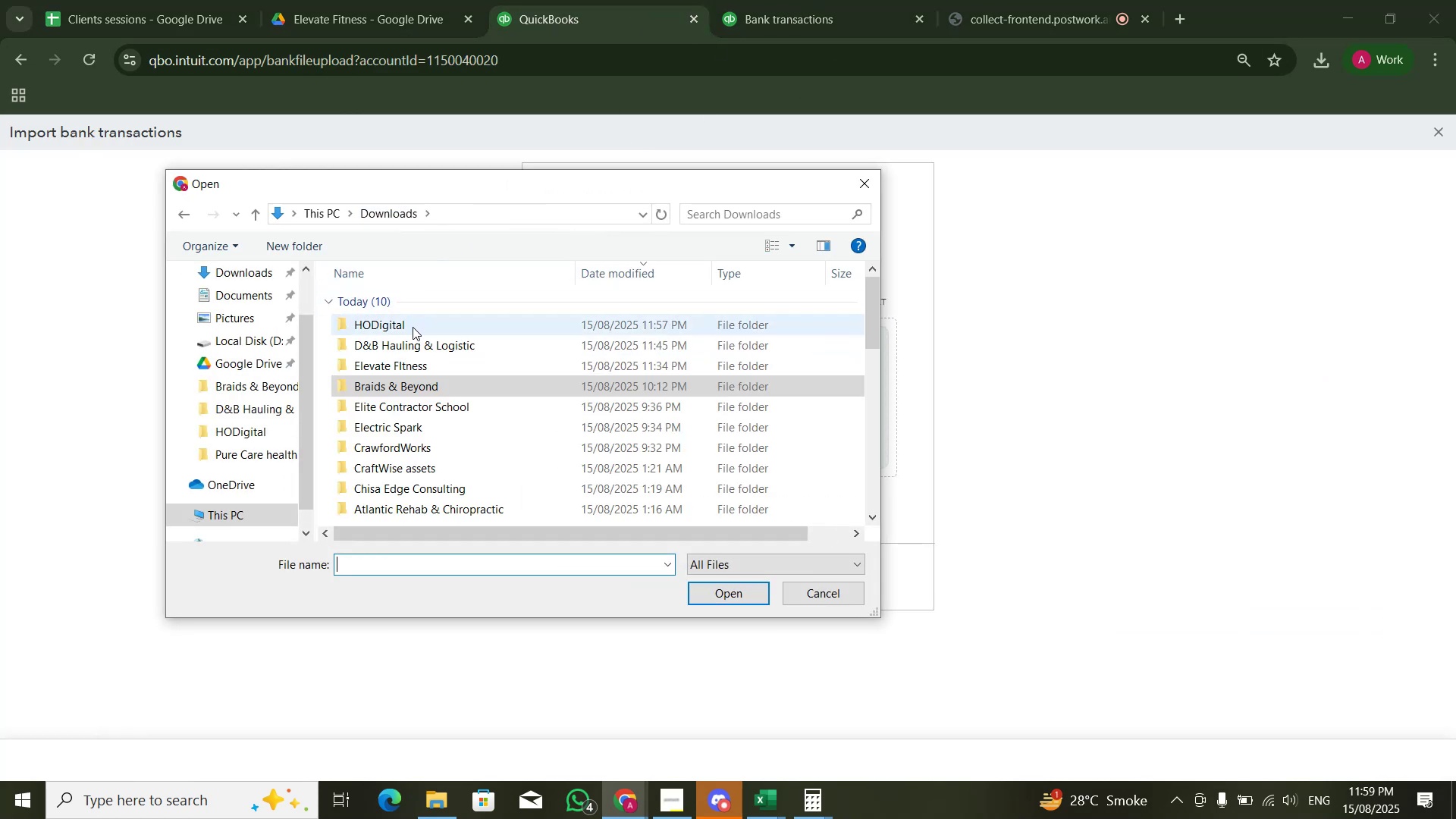 
double_click([413, 328])
 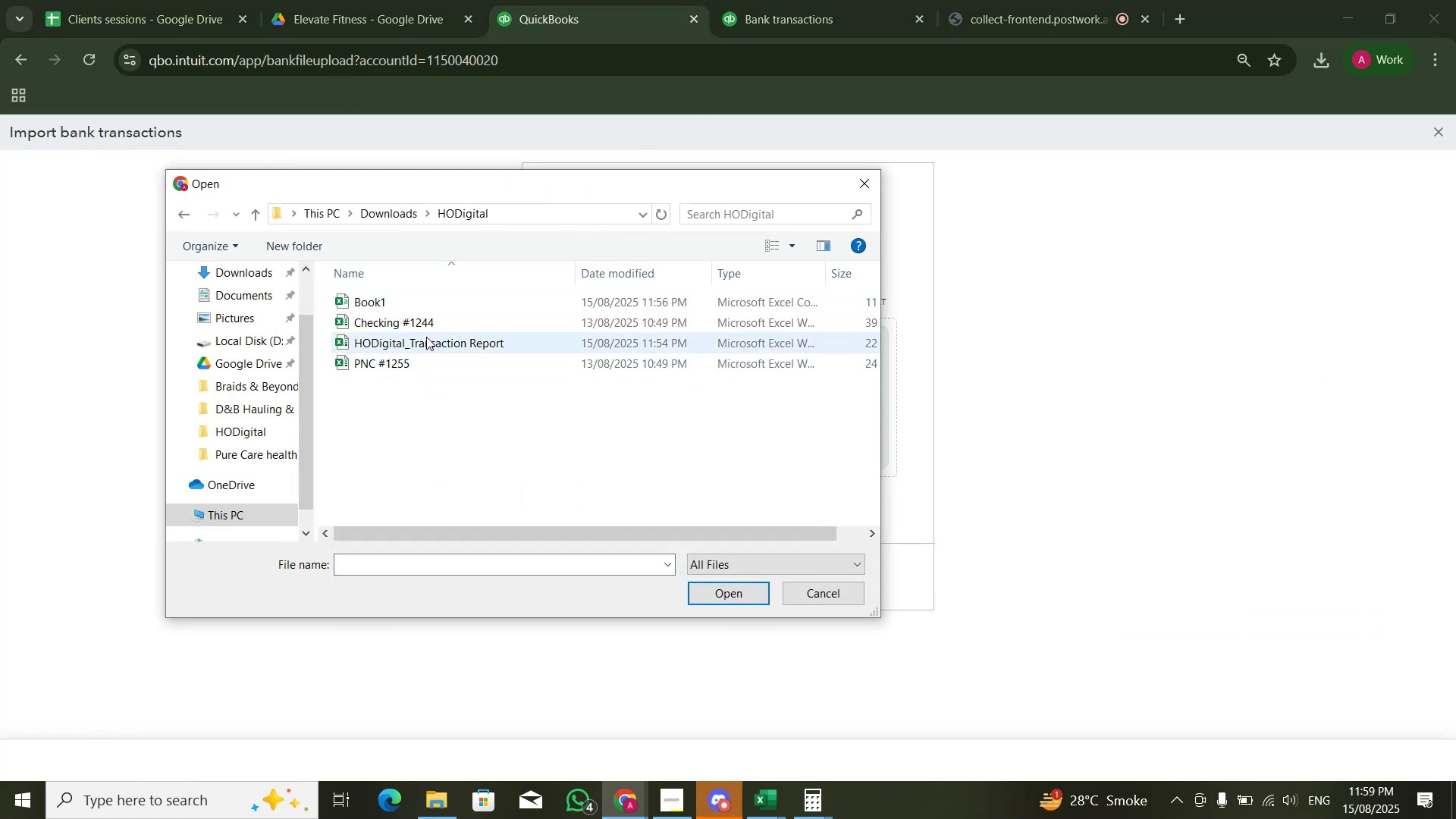 
double_click([420, 300])
 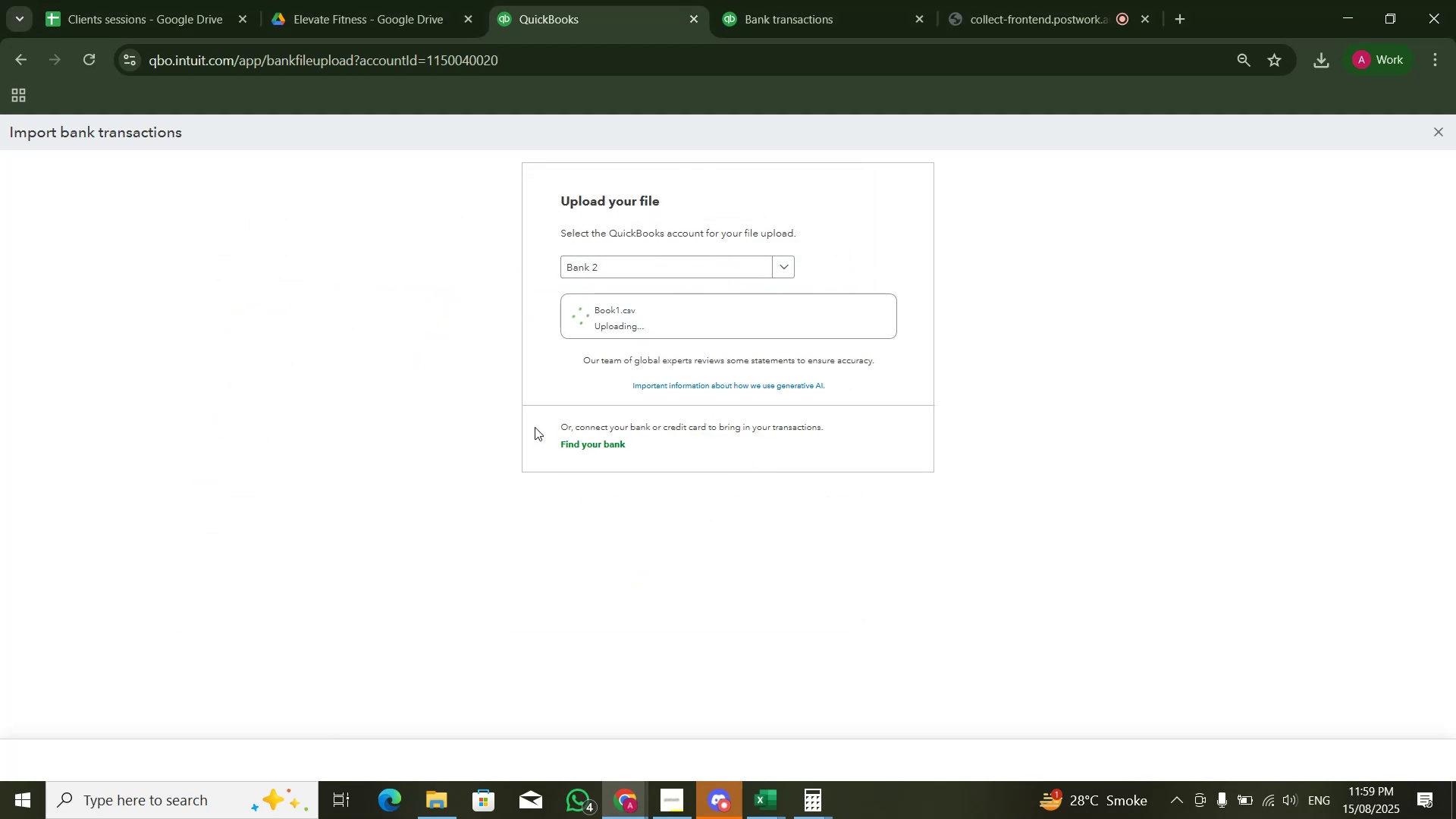 
left_click([848, 0])
 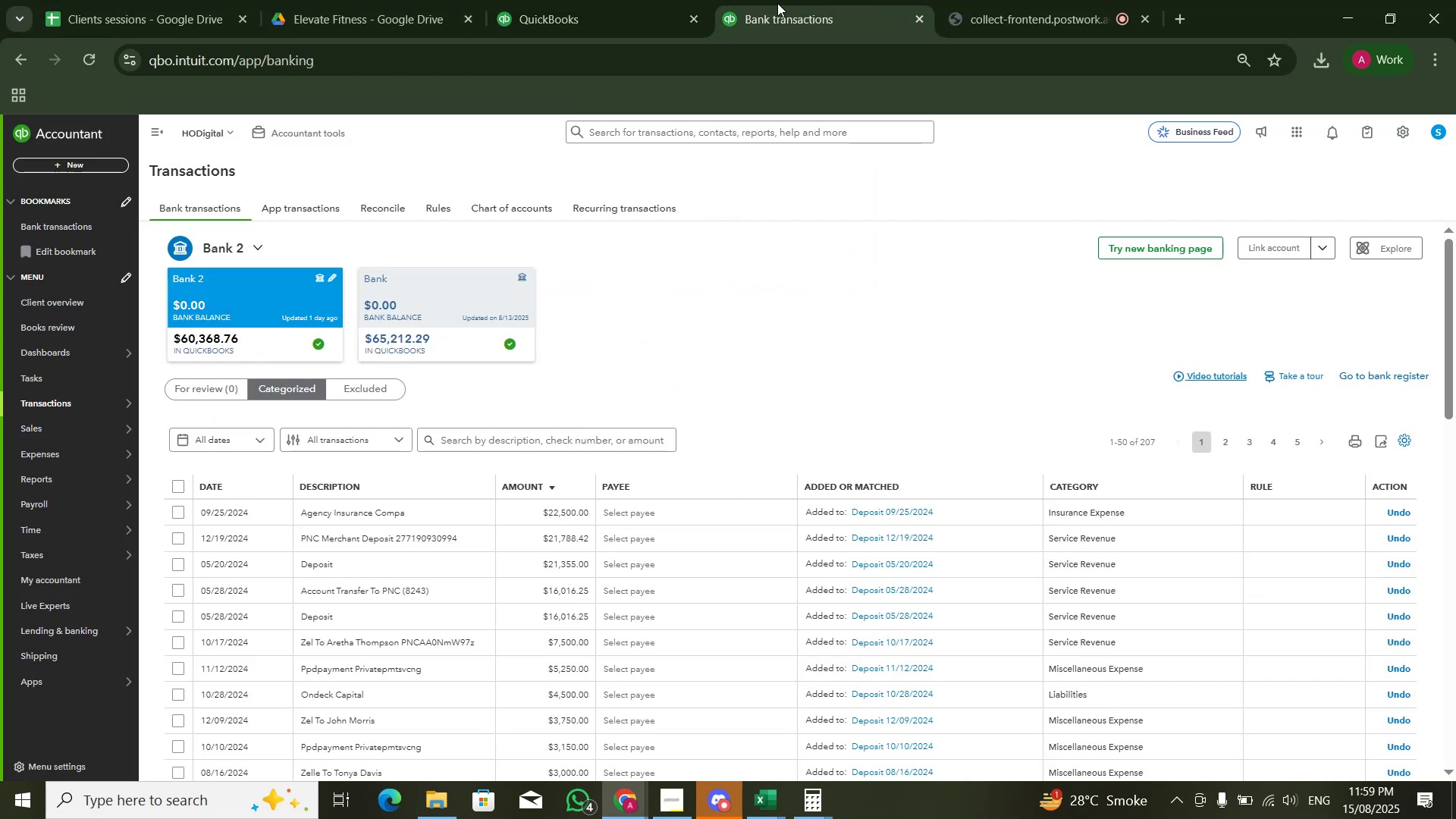 
mouse_move([680, 0])
 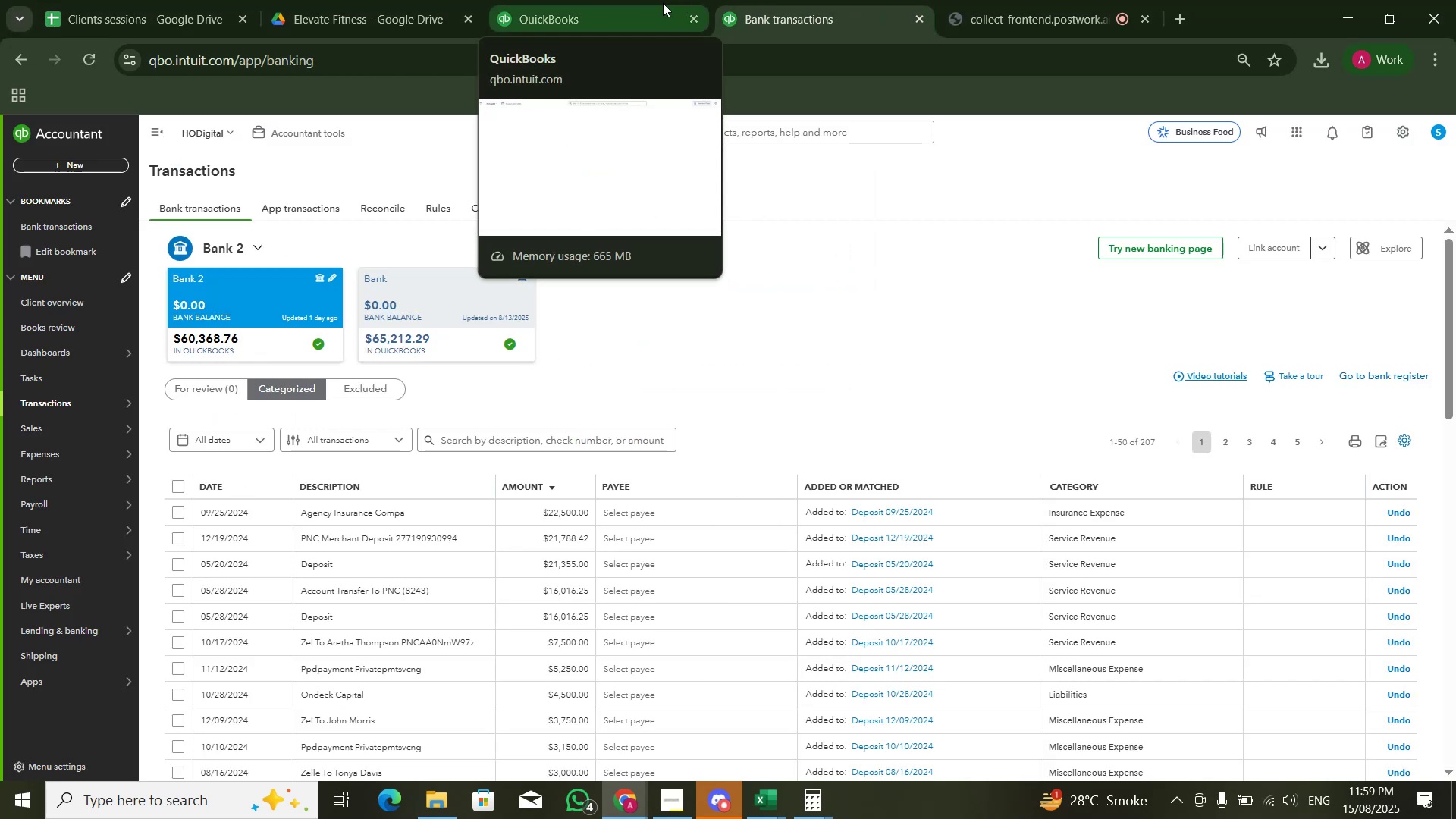 
left_click([663, 3])
 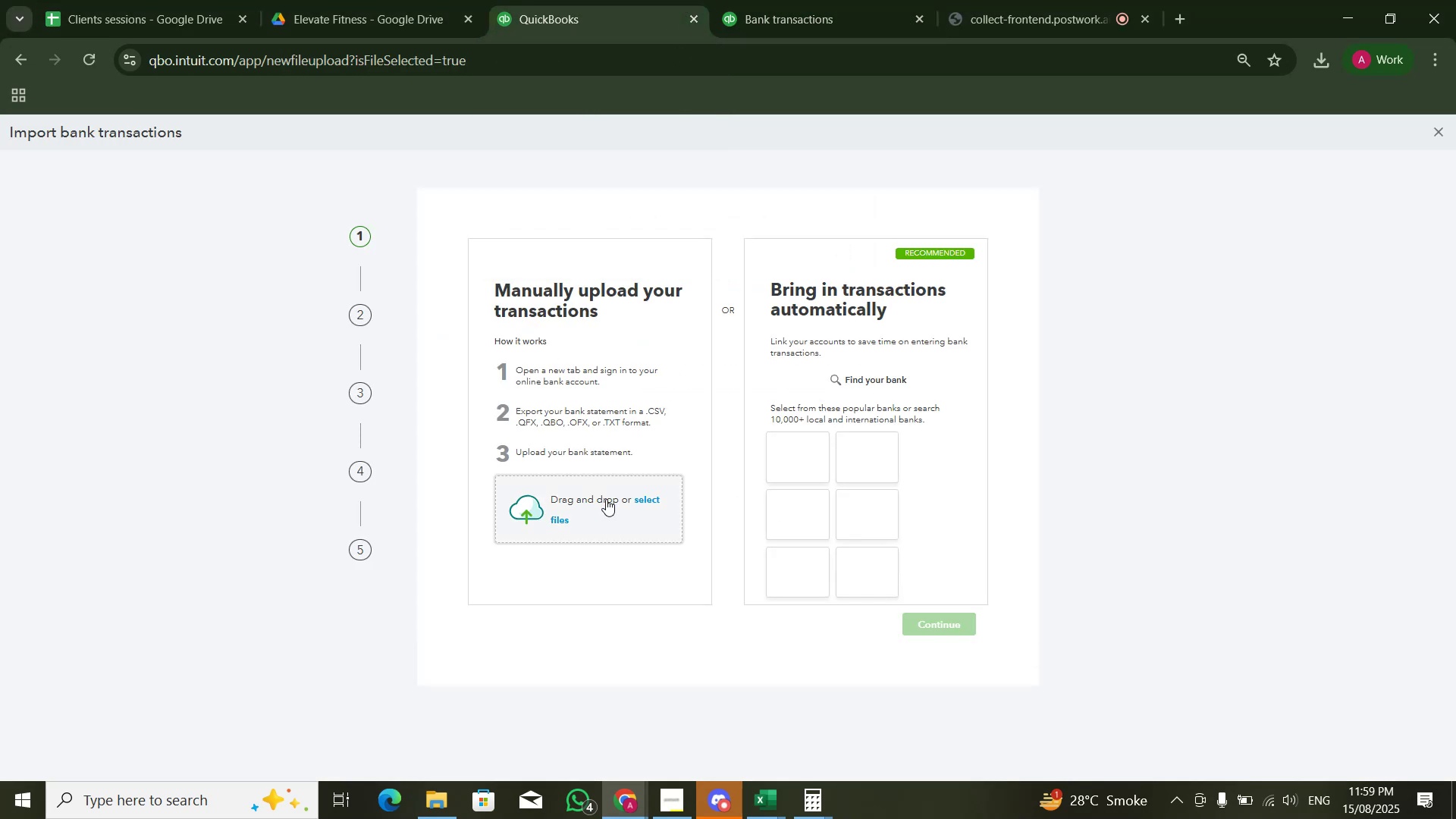 
left_click([606, 503])
 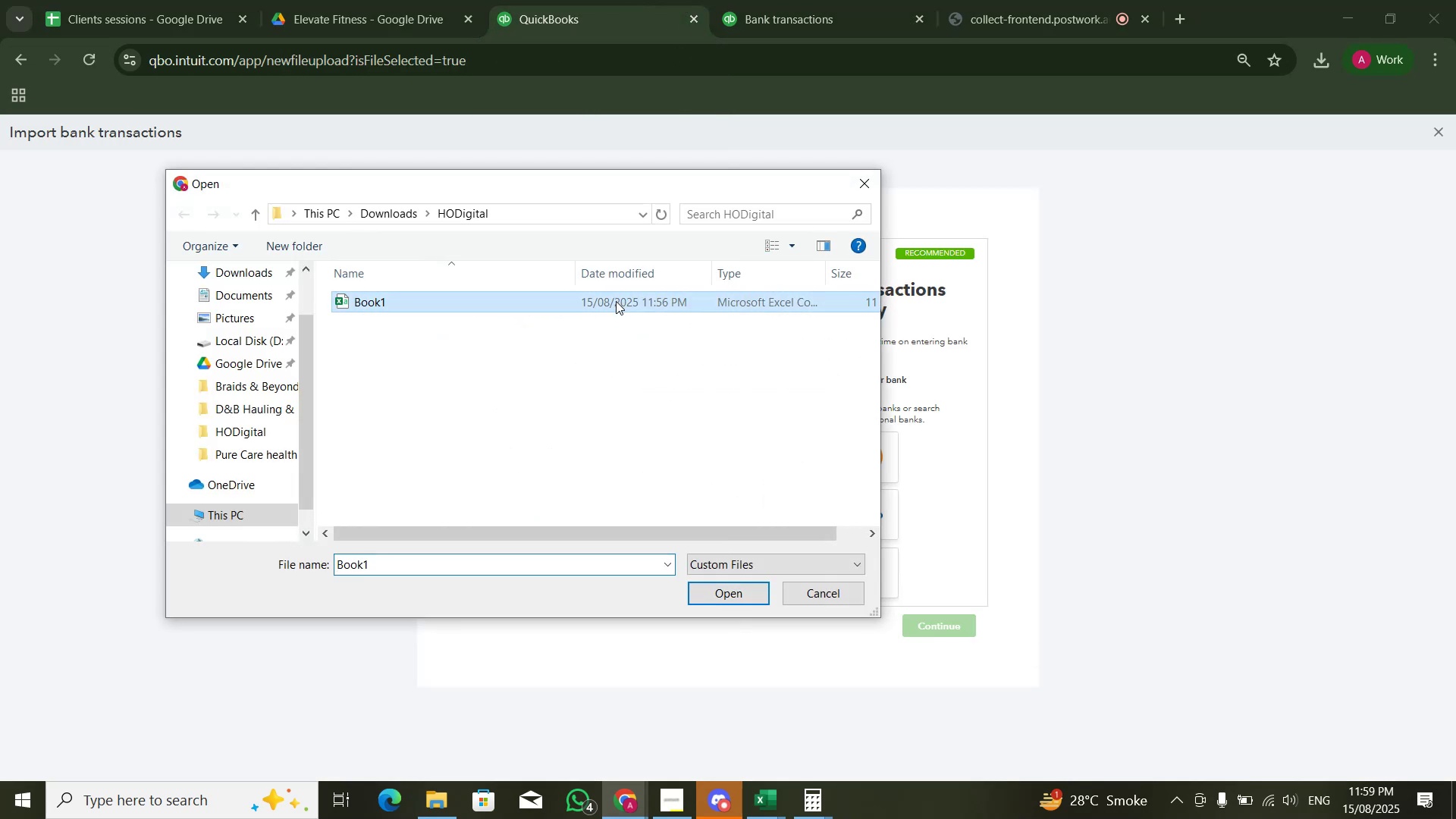 
left_click([615, 300])
 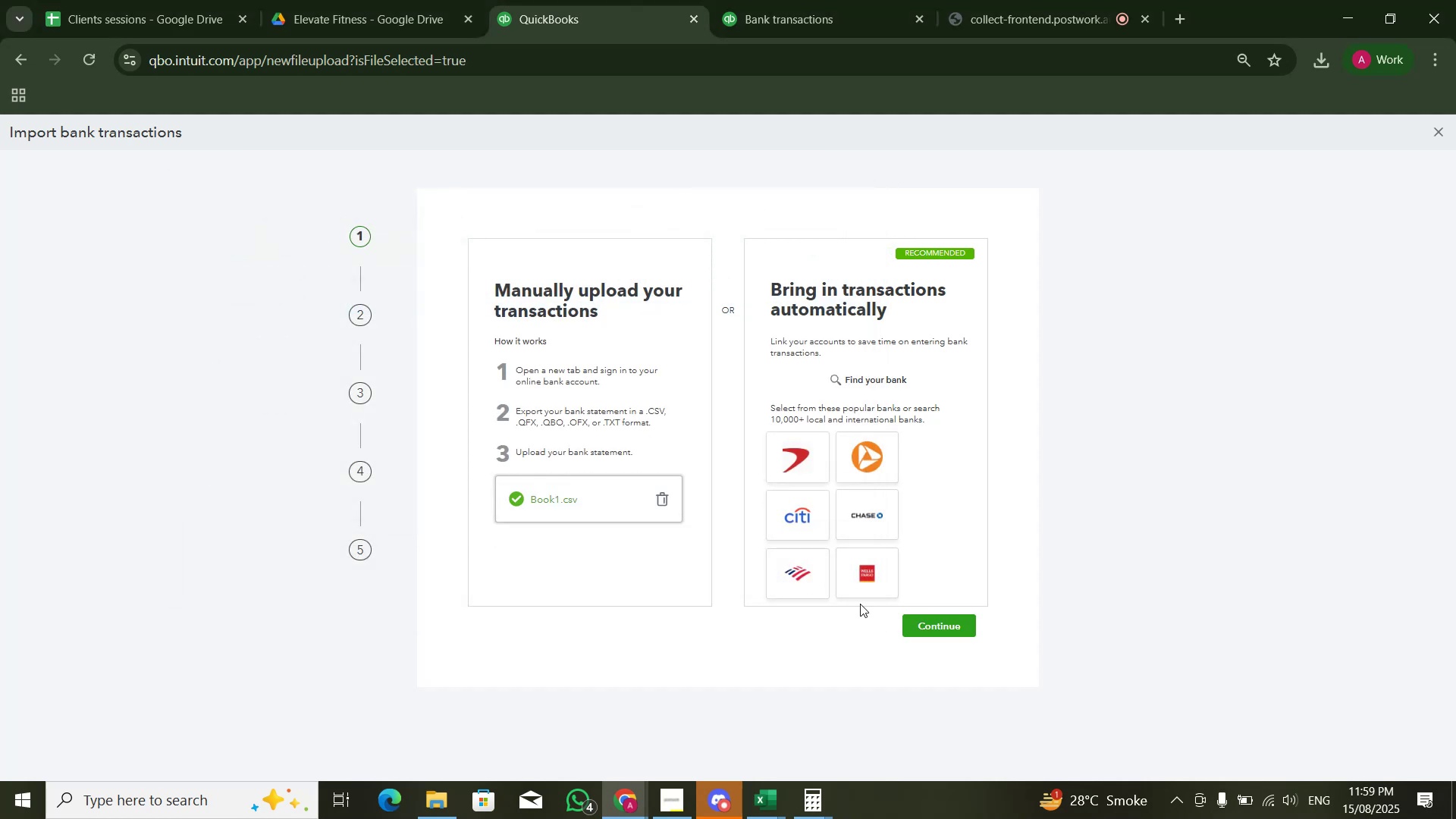 
left_click([938, 619])
 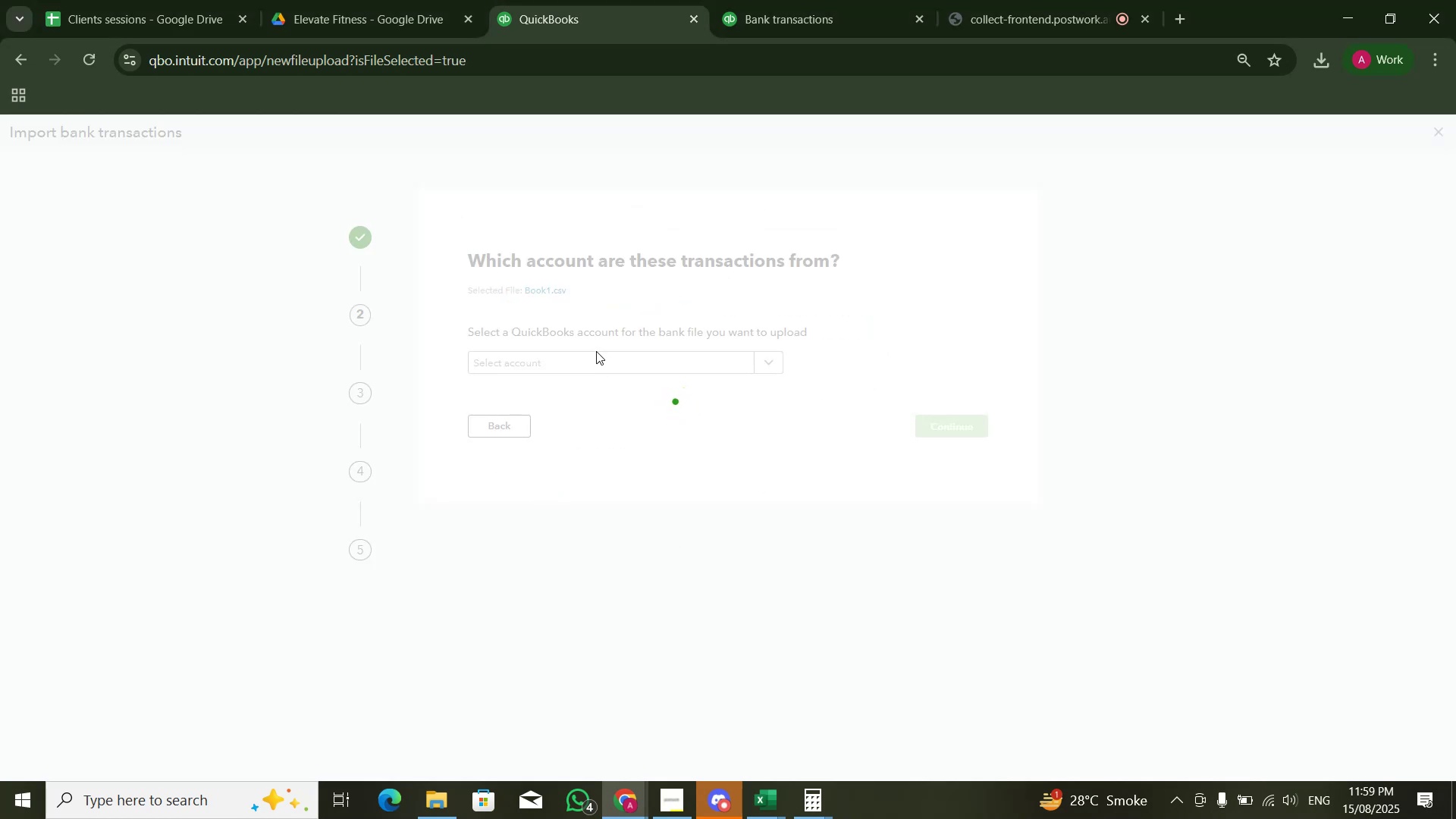 
double_click([595, 362])
 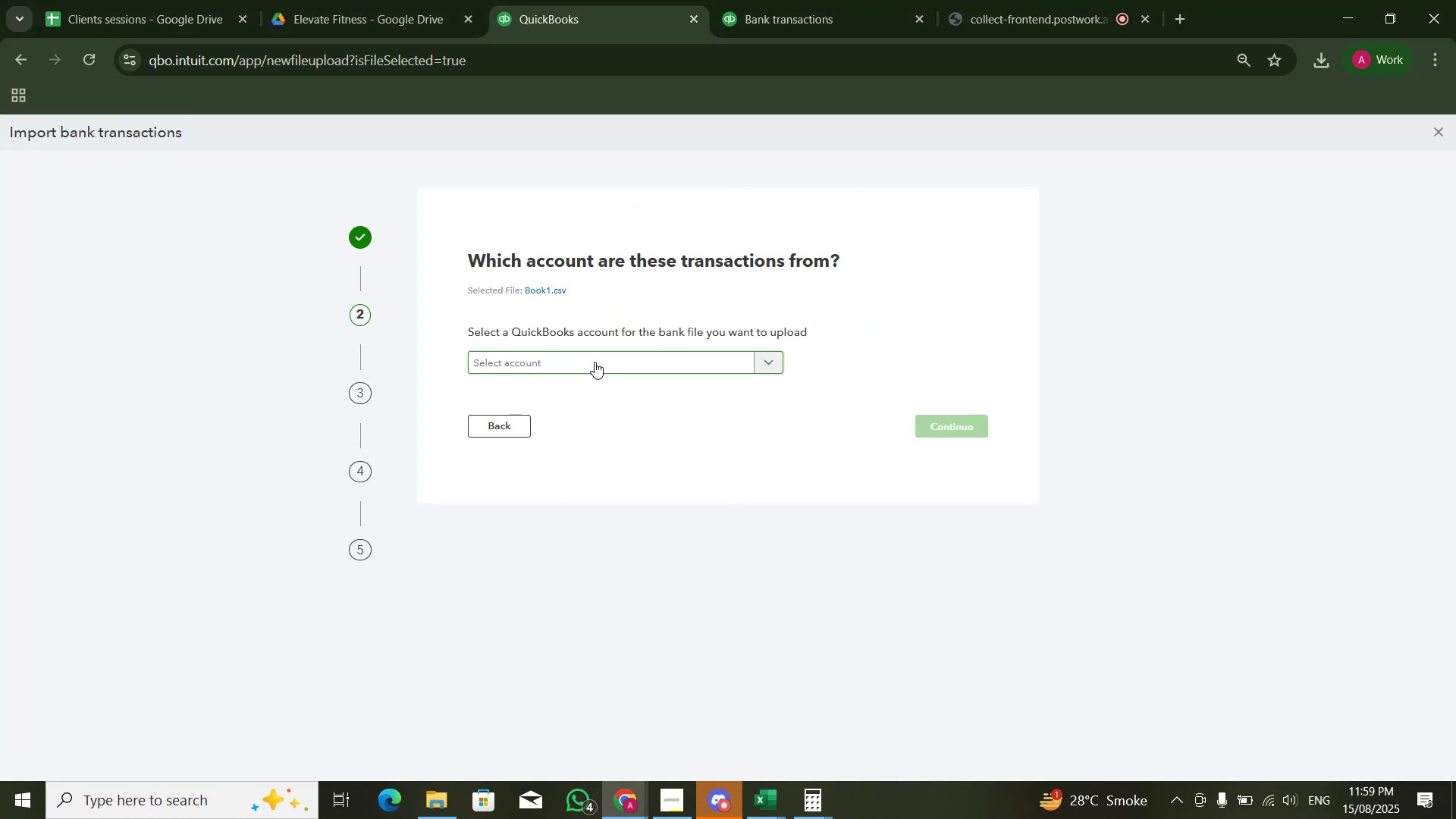 
left_click([595, 362])
 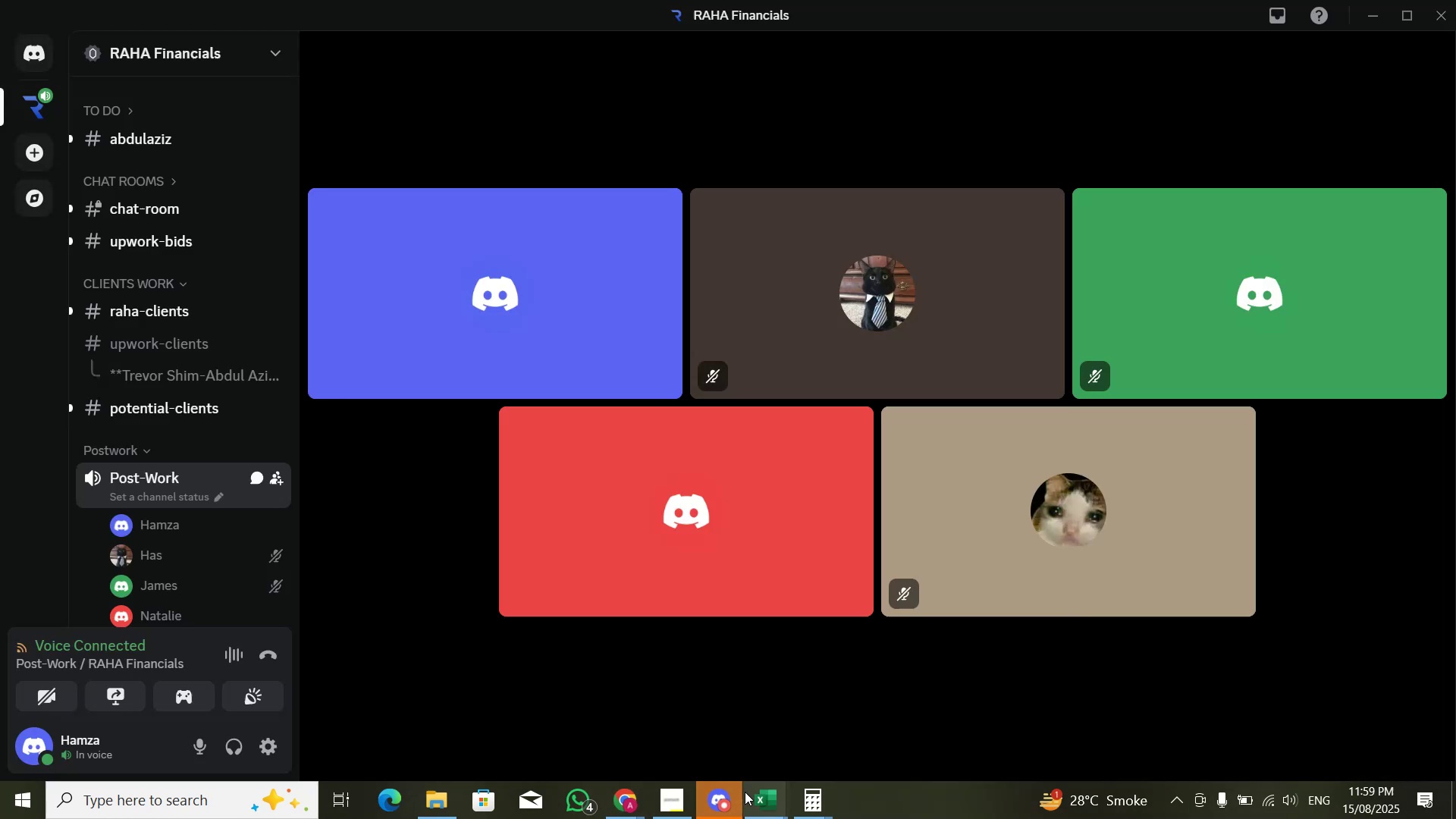 
wait(7.68)
 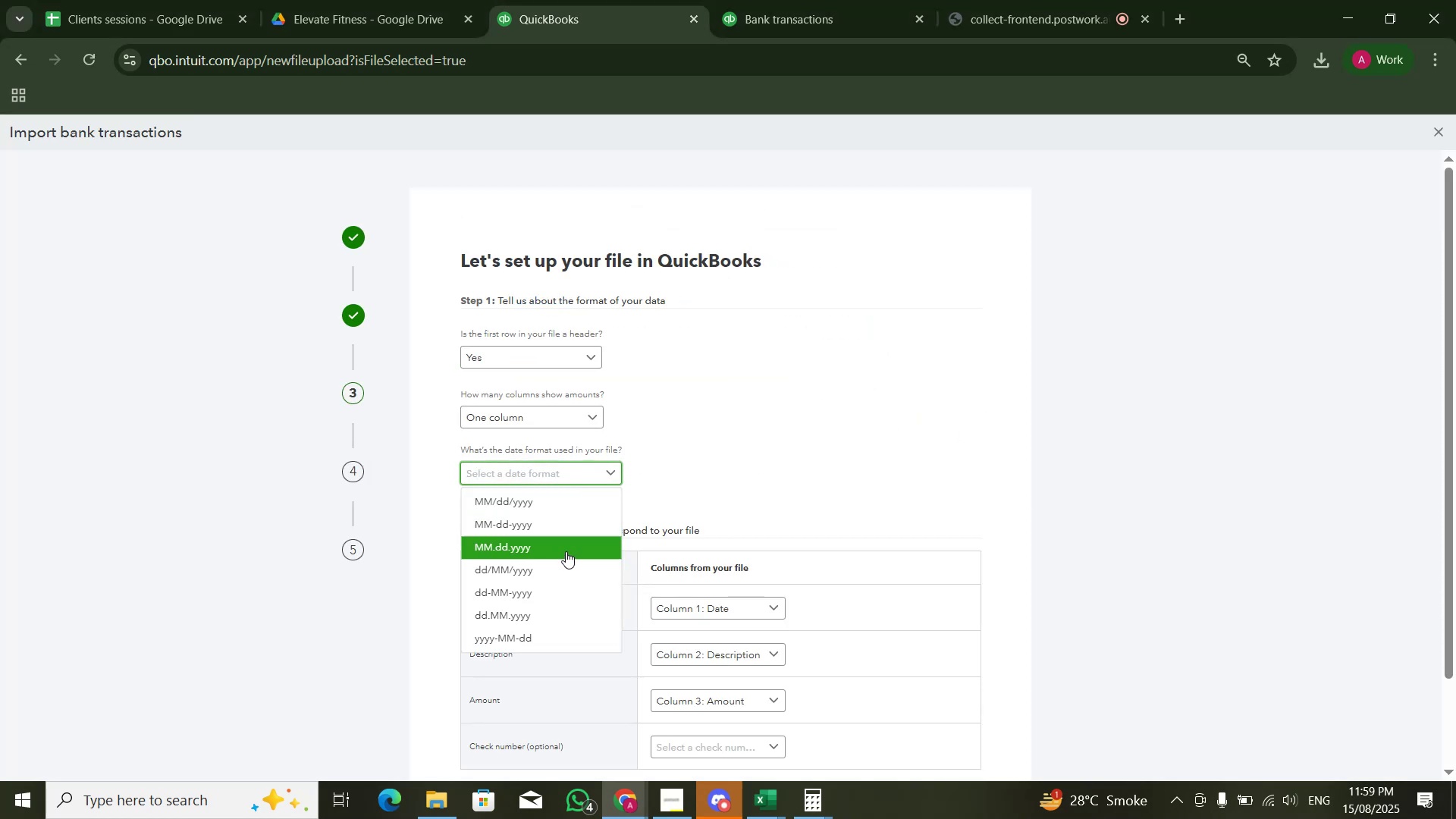 
double_click([1360, 2])
 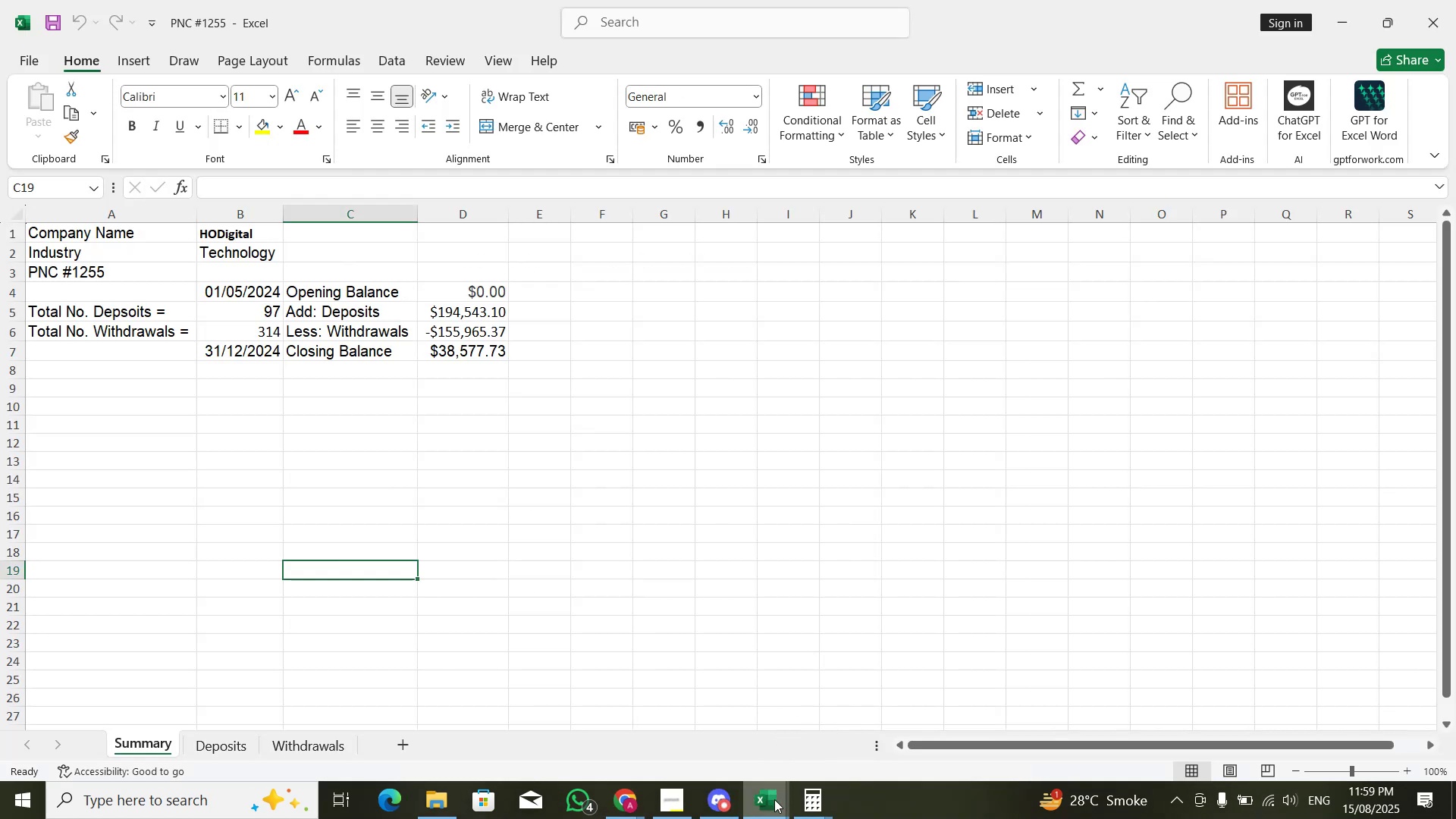 
left_click([750, 802])
 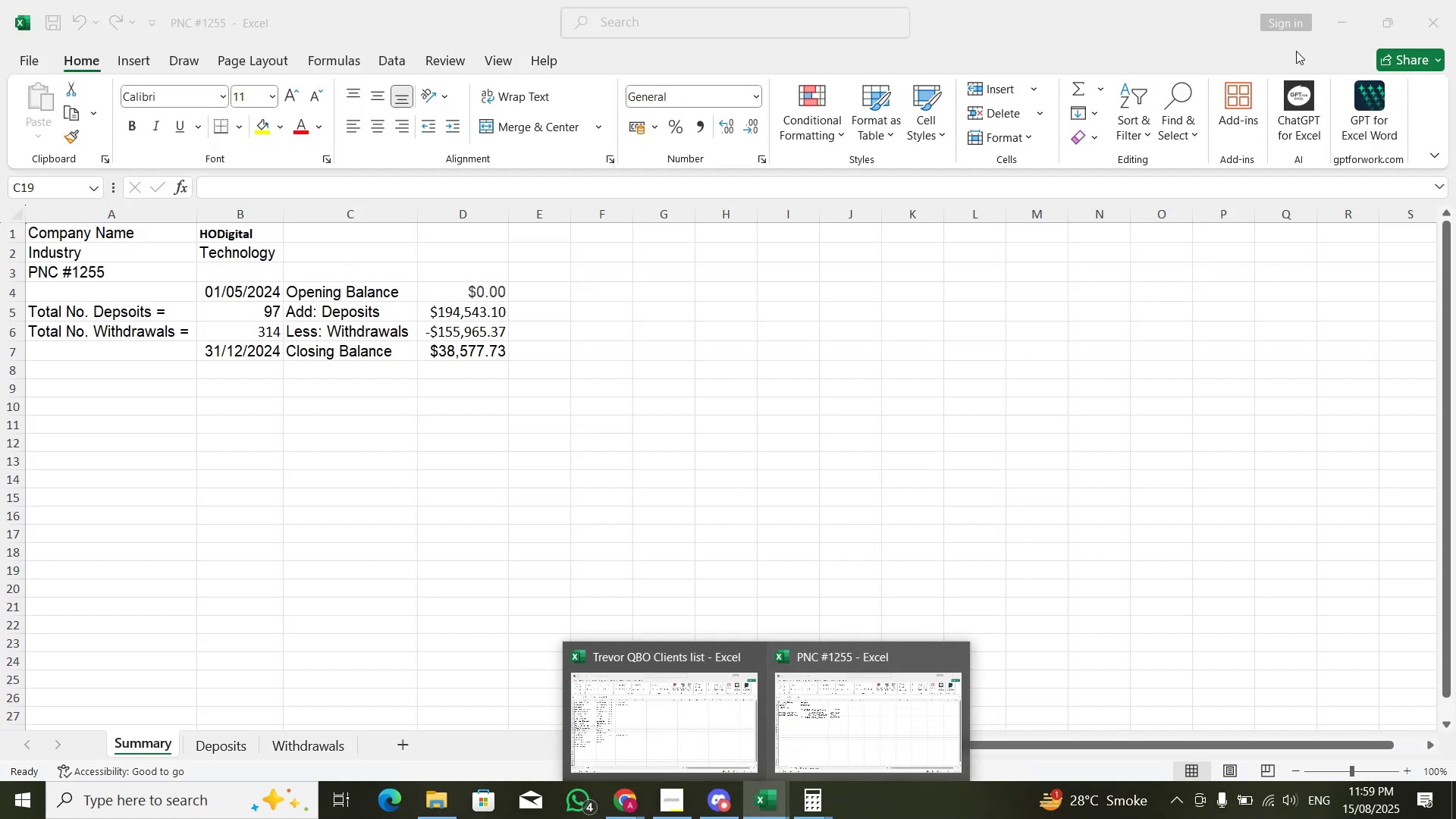 
left_click([1337, 0])
 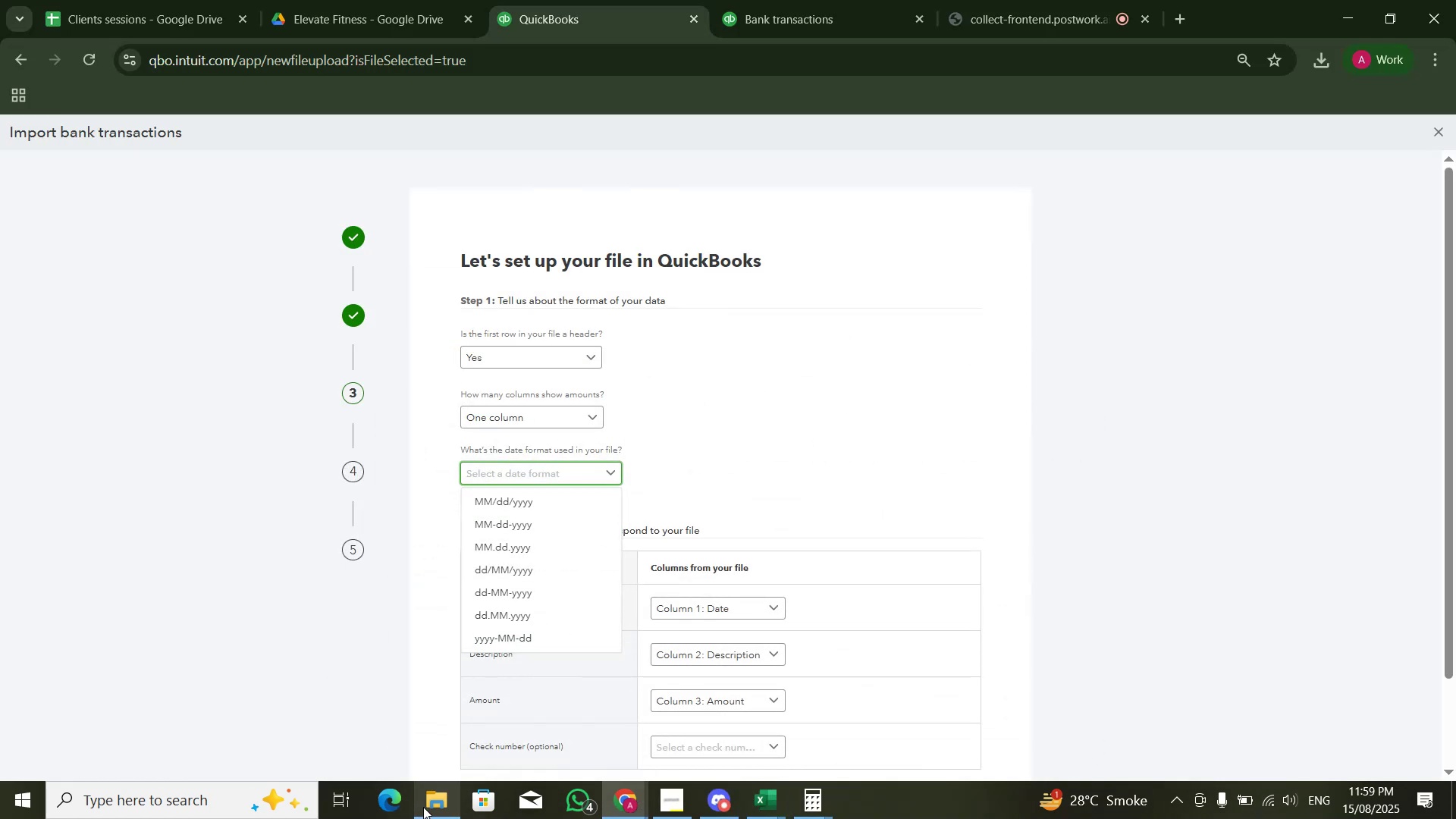 
left_click([426, 810])
 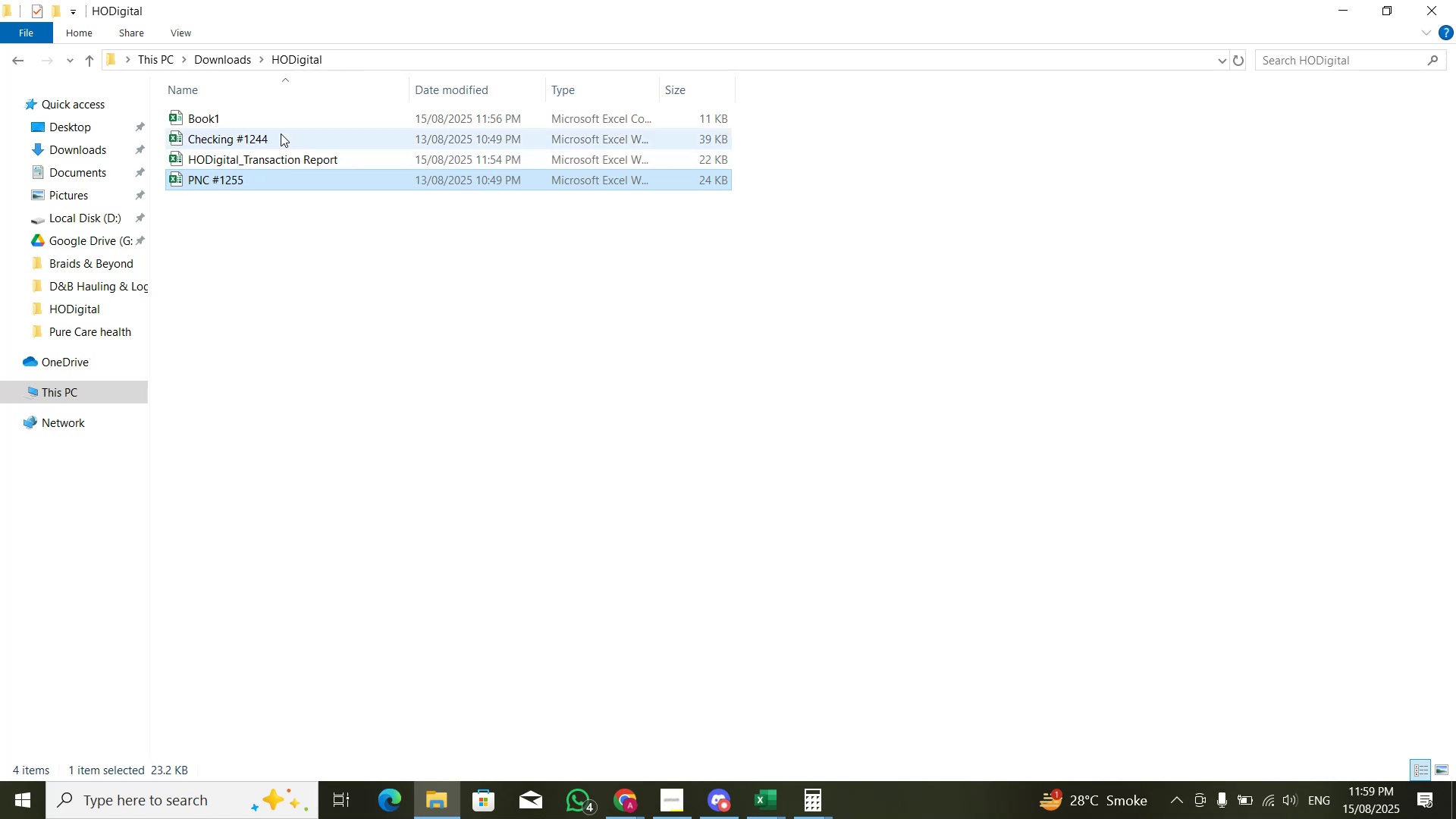 
double_click([282, 126])
 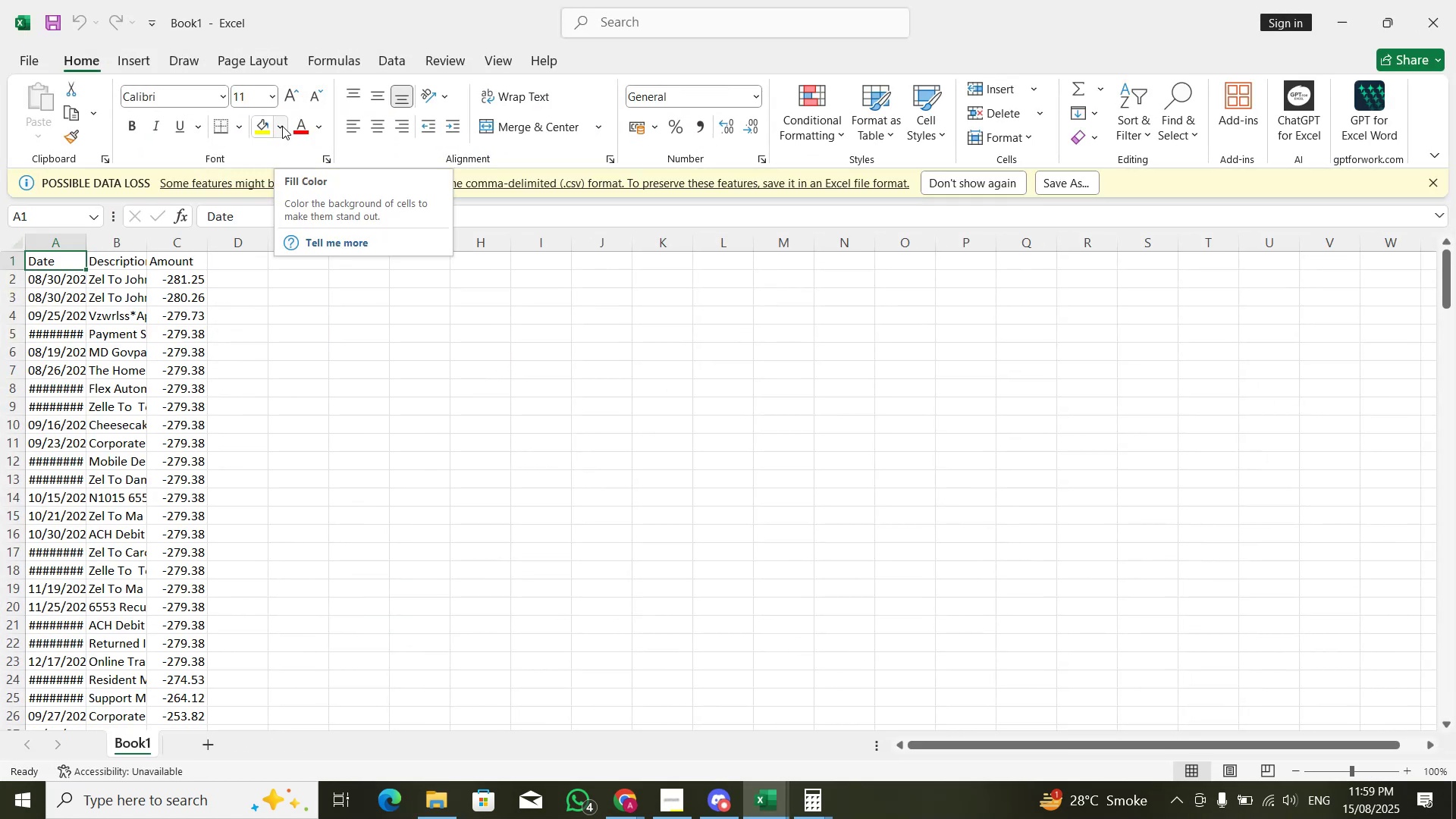 
key(Meta+MetaLeft)
 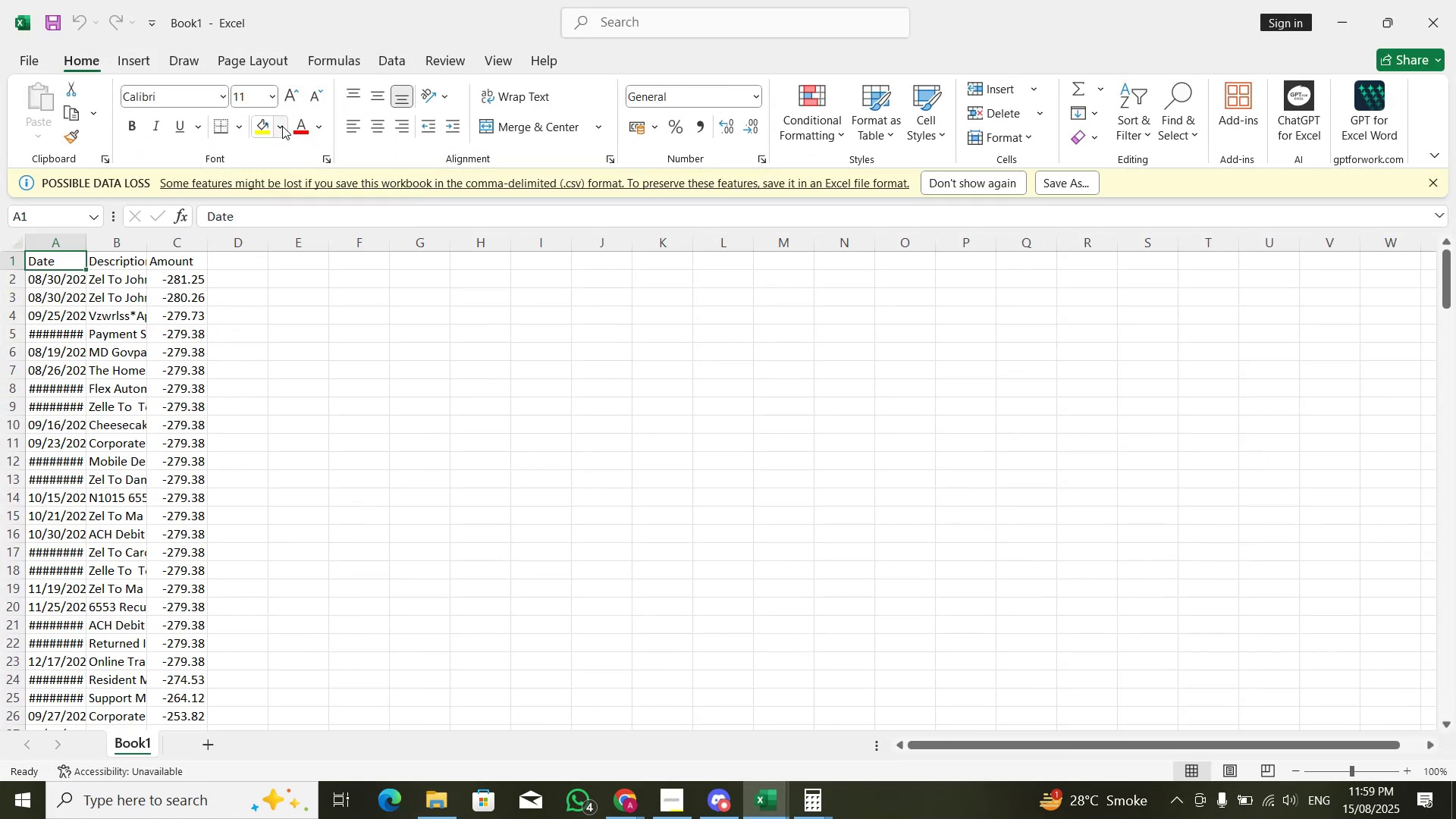 
type(hoi`)
key(Escape)
 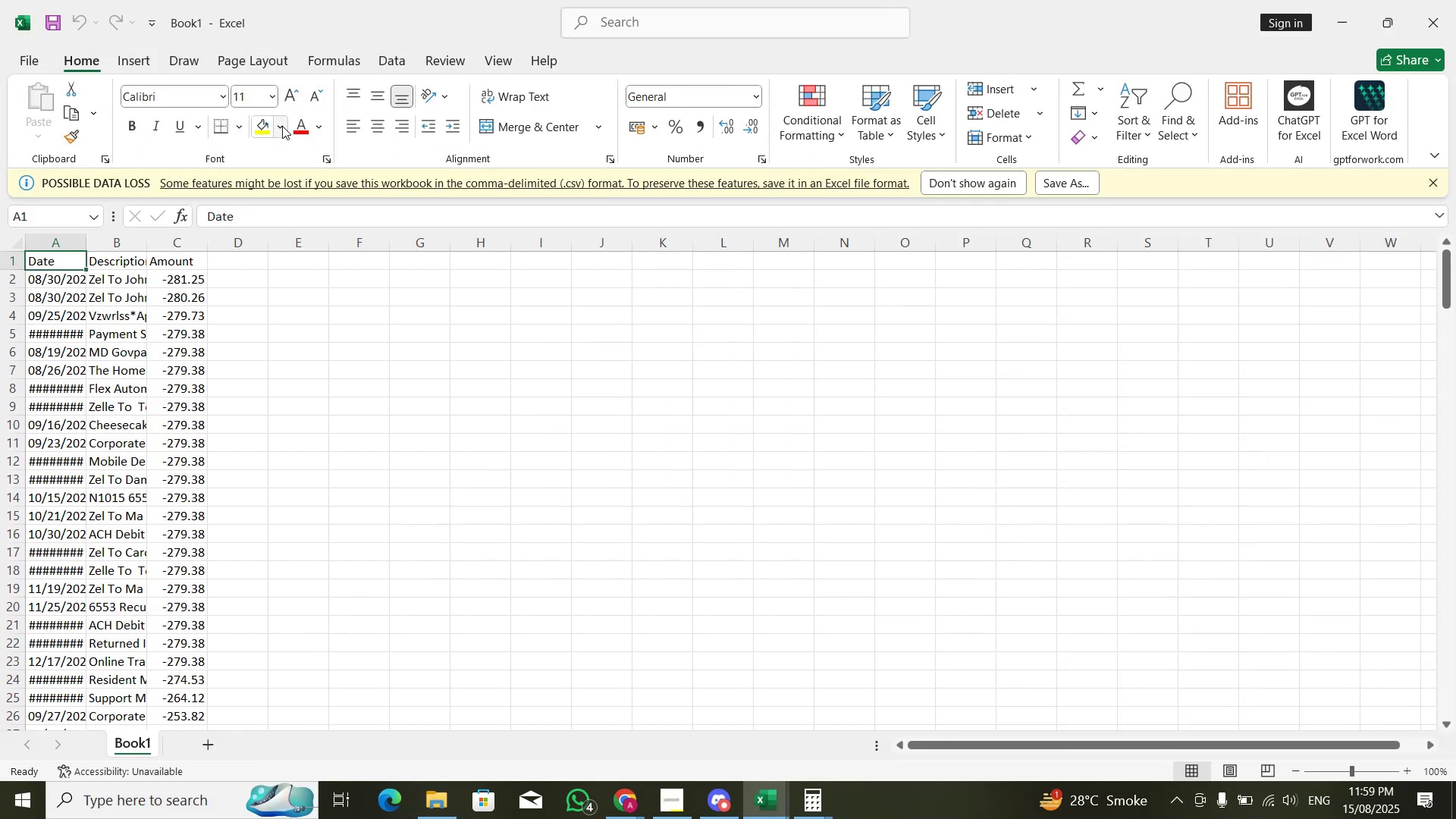 
key(Alt+AltLeft)
 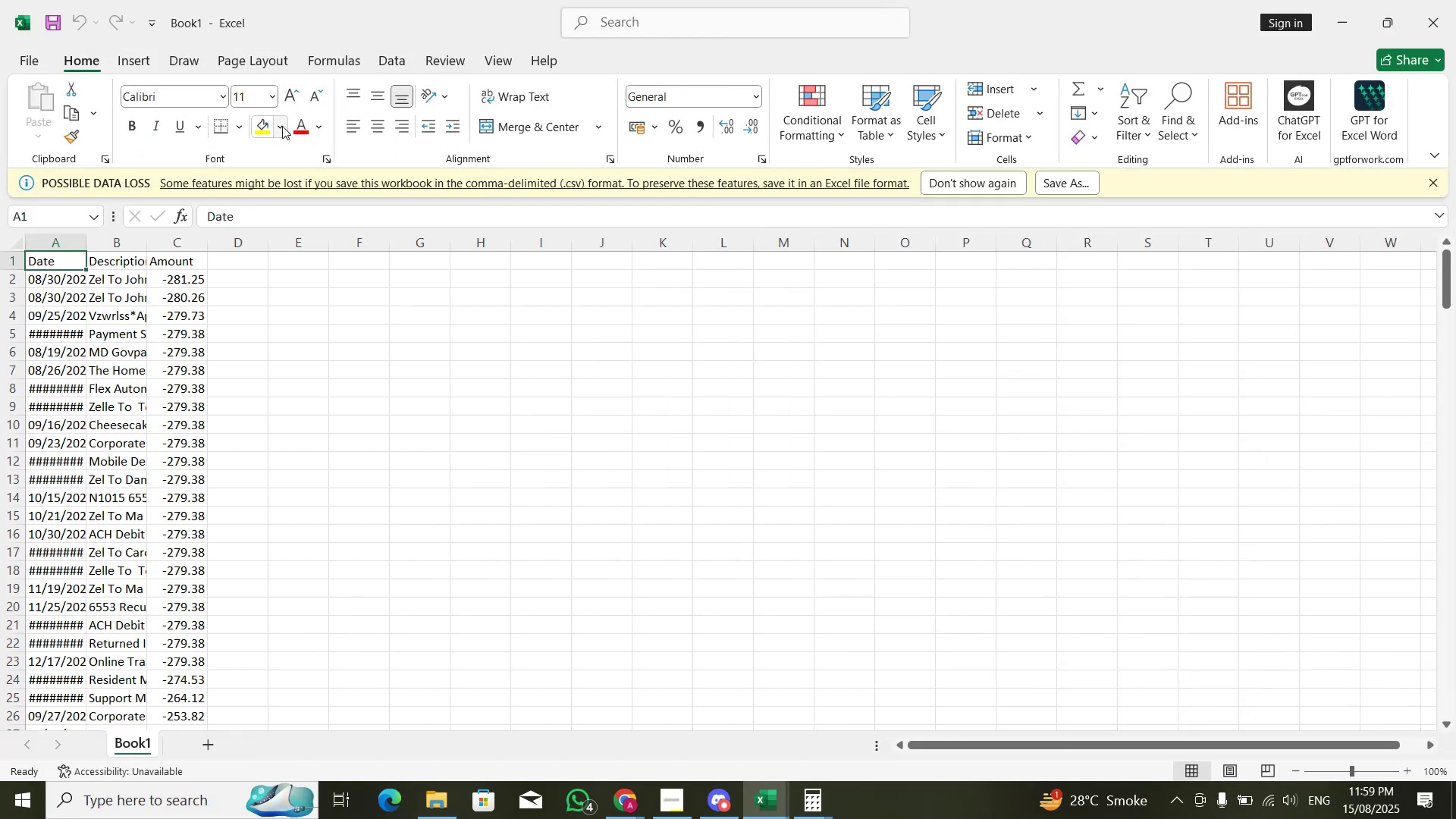 
type(hoi)
 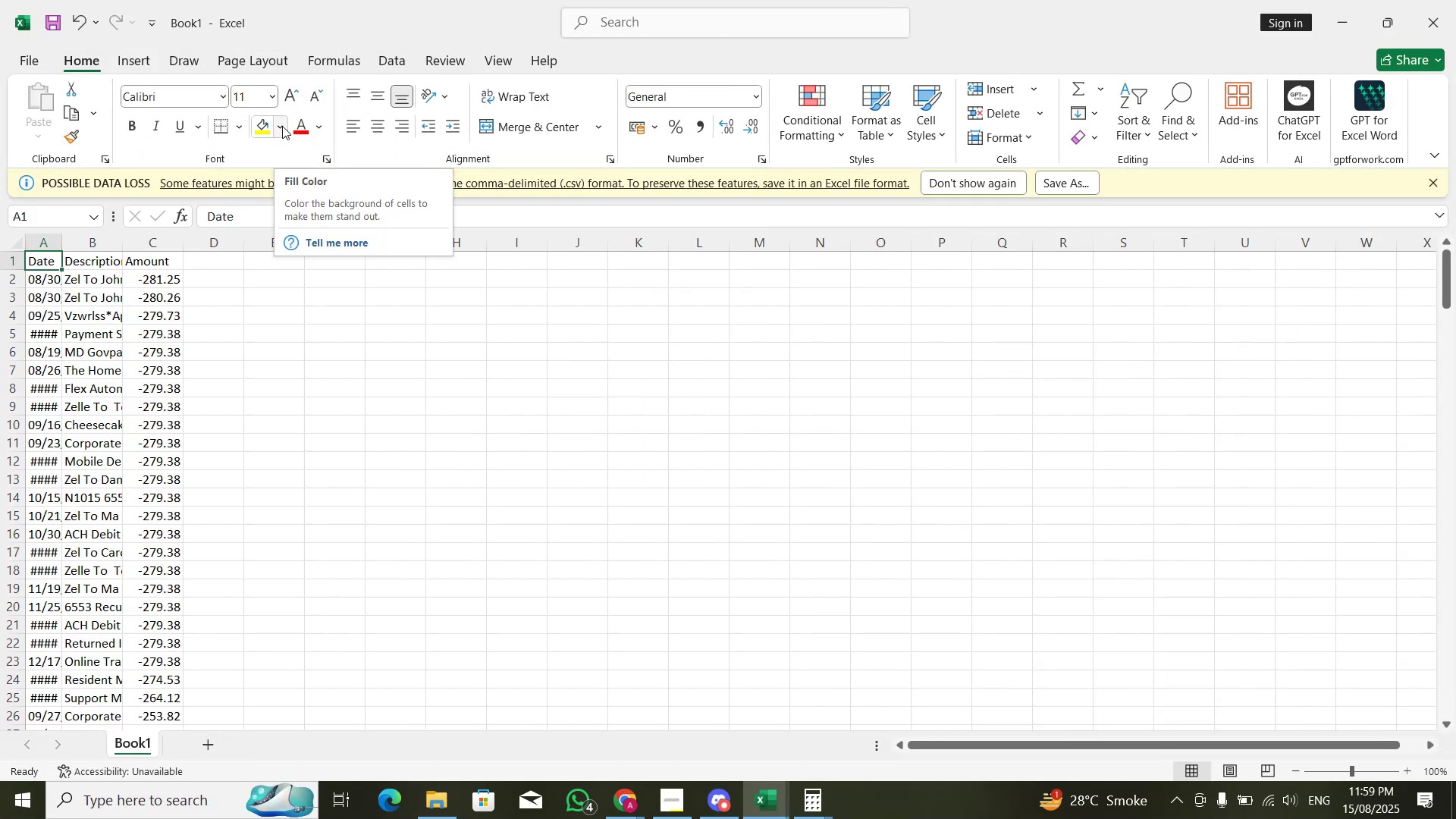 
key(Control+Shift+Space)
 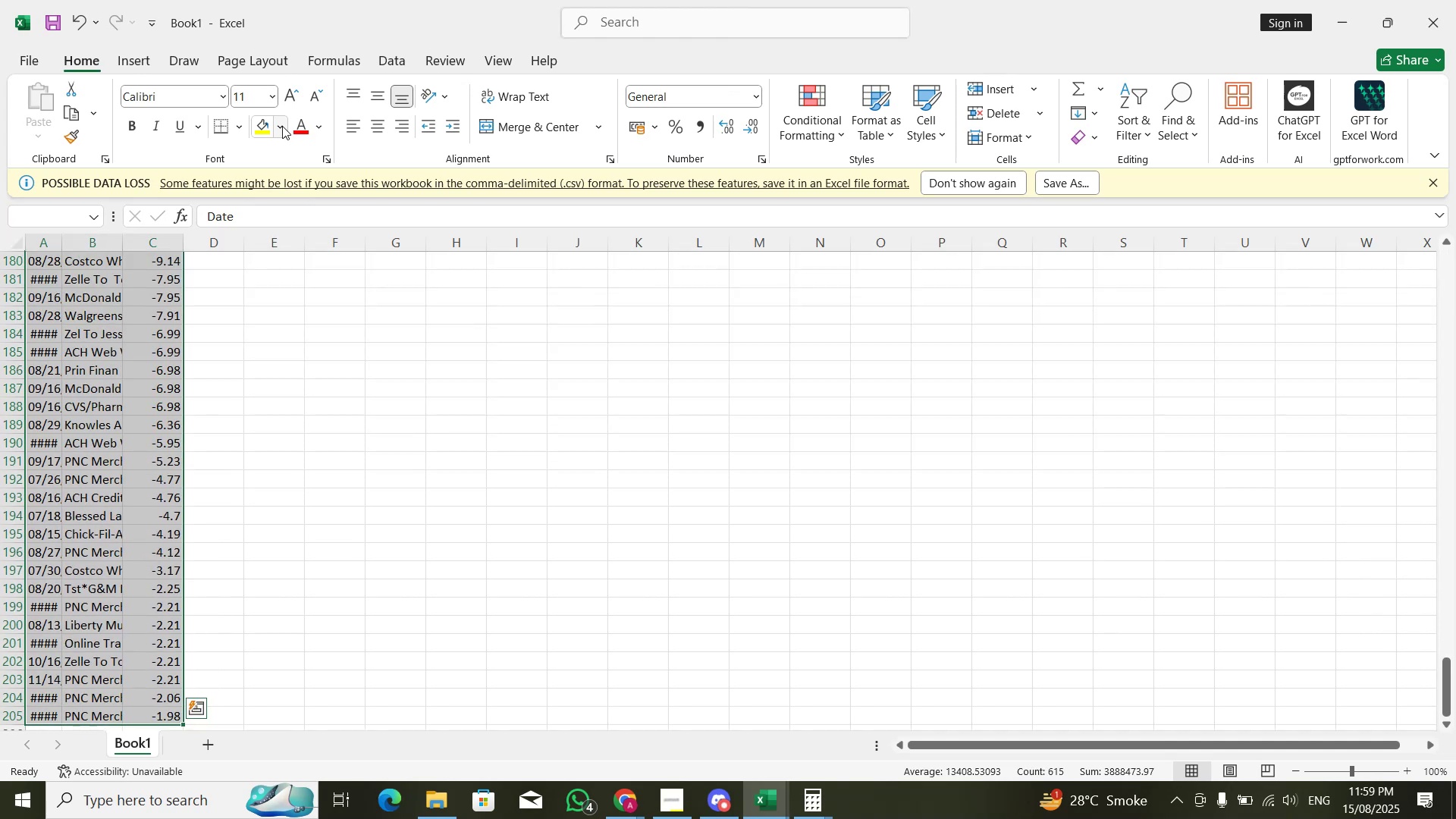 
key(Alt+AltLeft)
 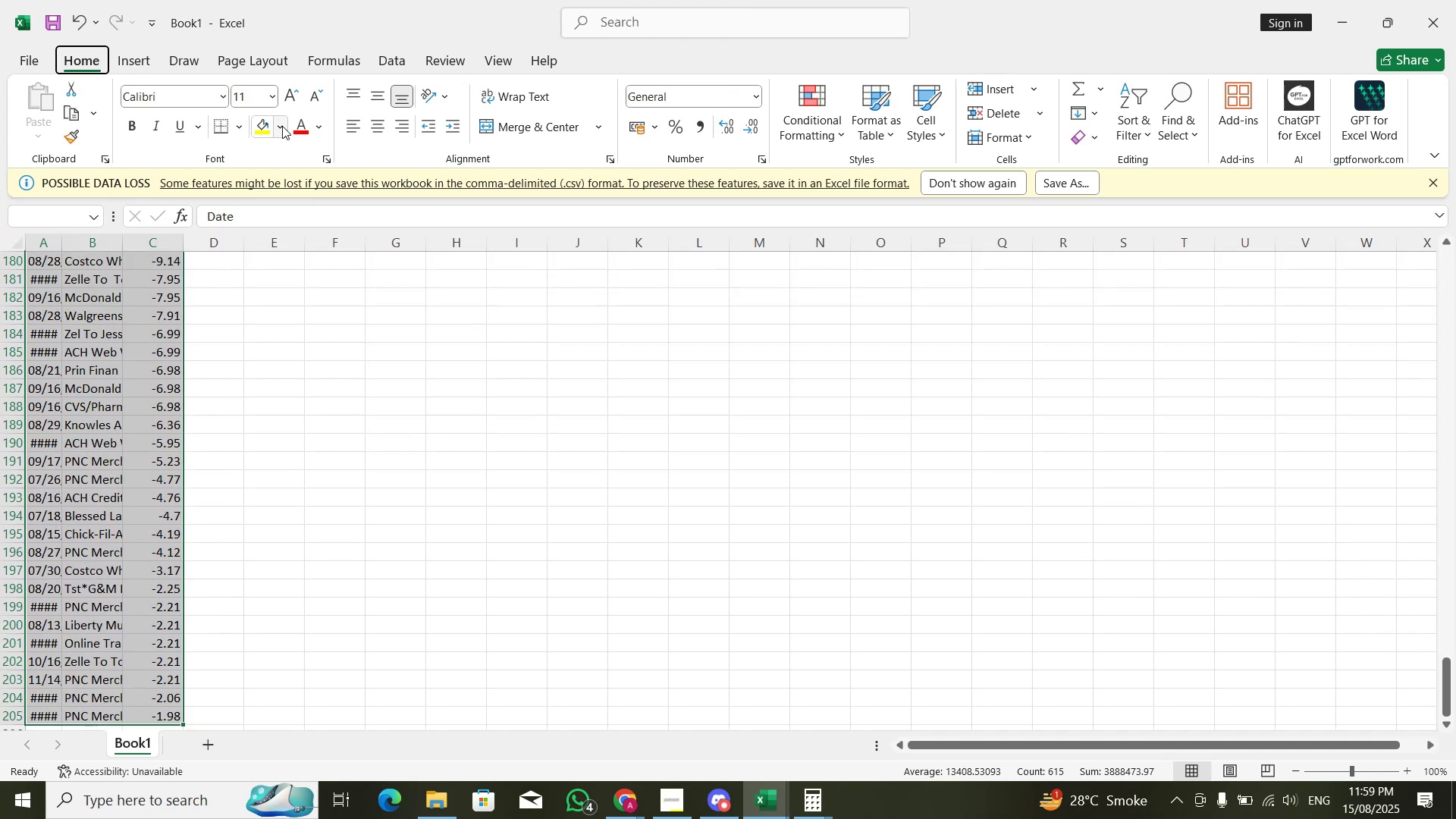 
type(hoi)
key(Tab)
key(Tab)
key(Tab)
 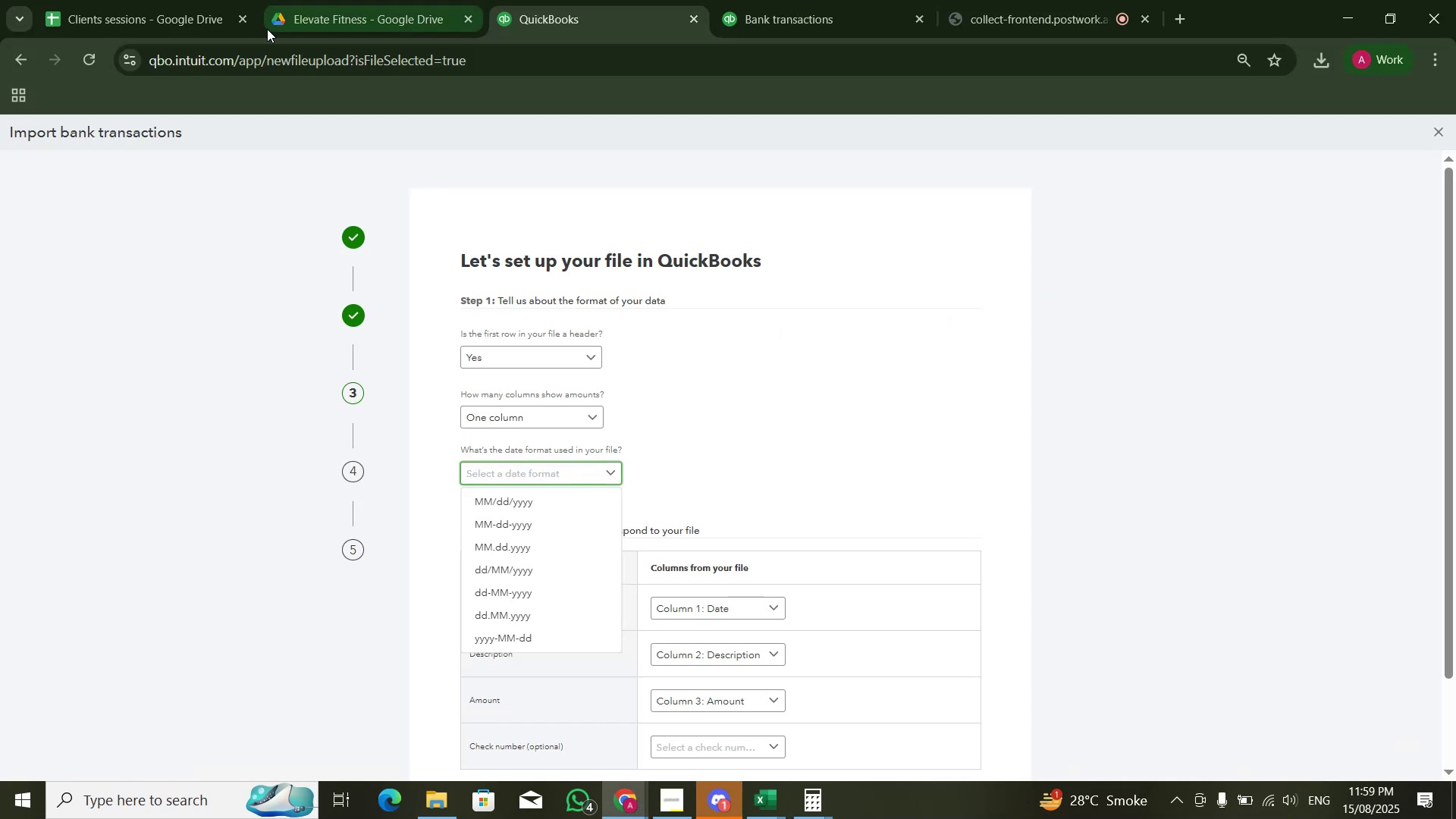 
hold_key(key=AltLeft, duration=2.05)
 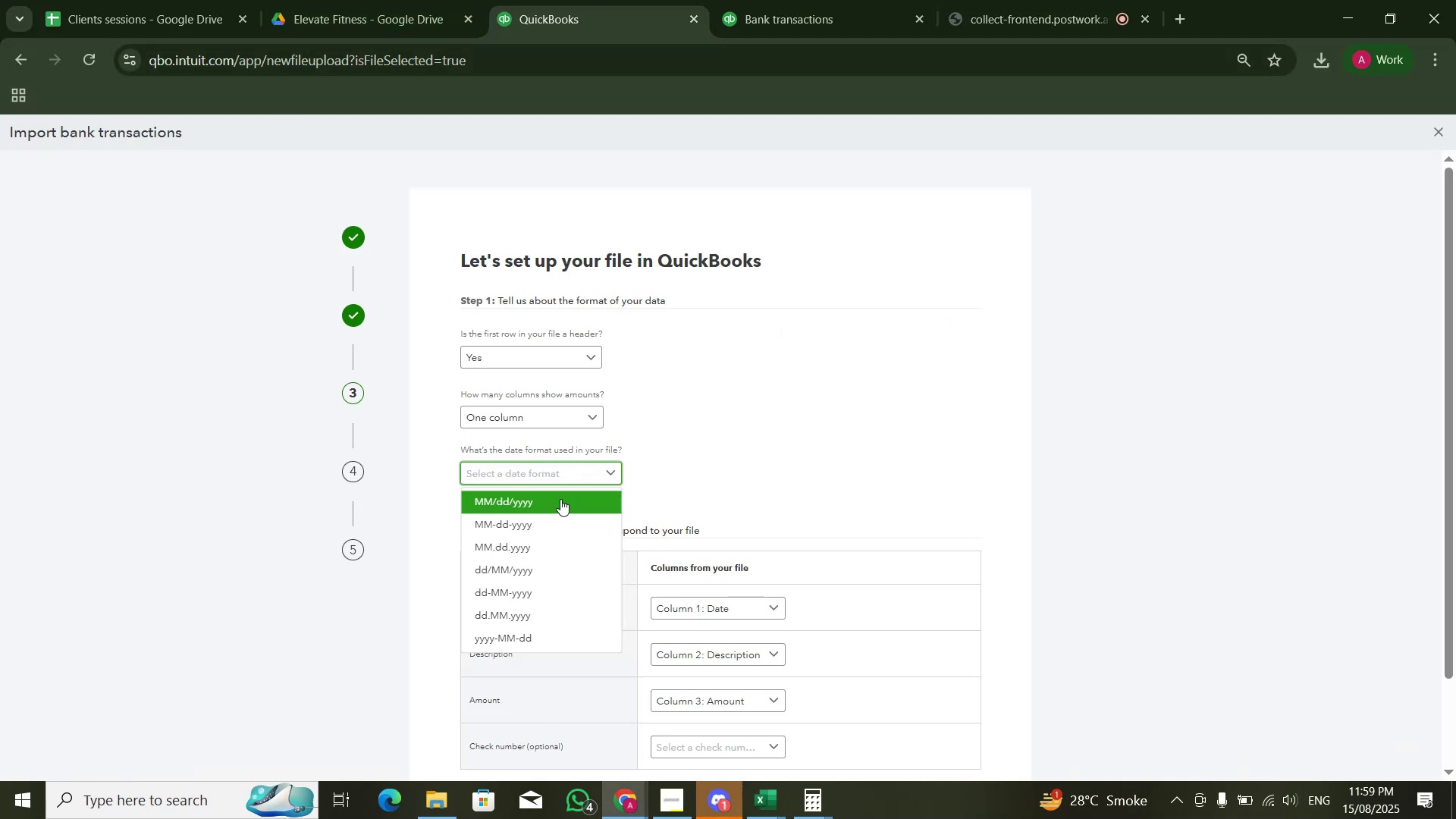 
double_click([1028, 410])
 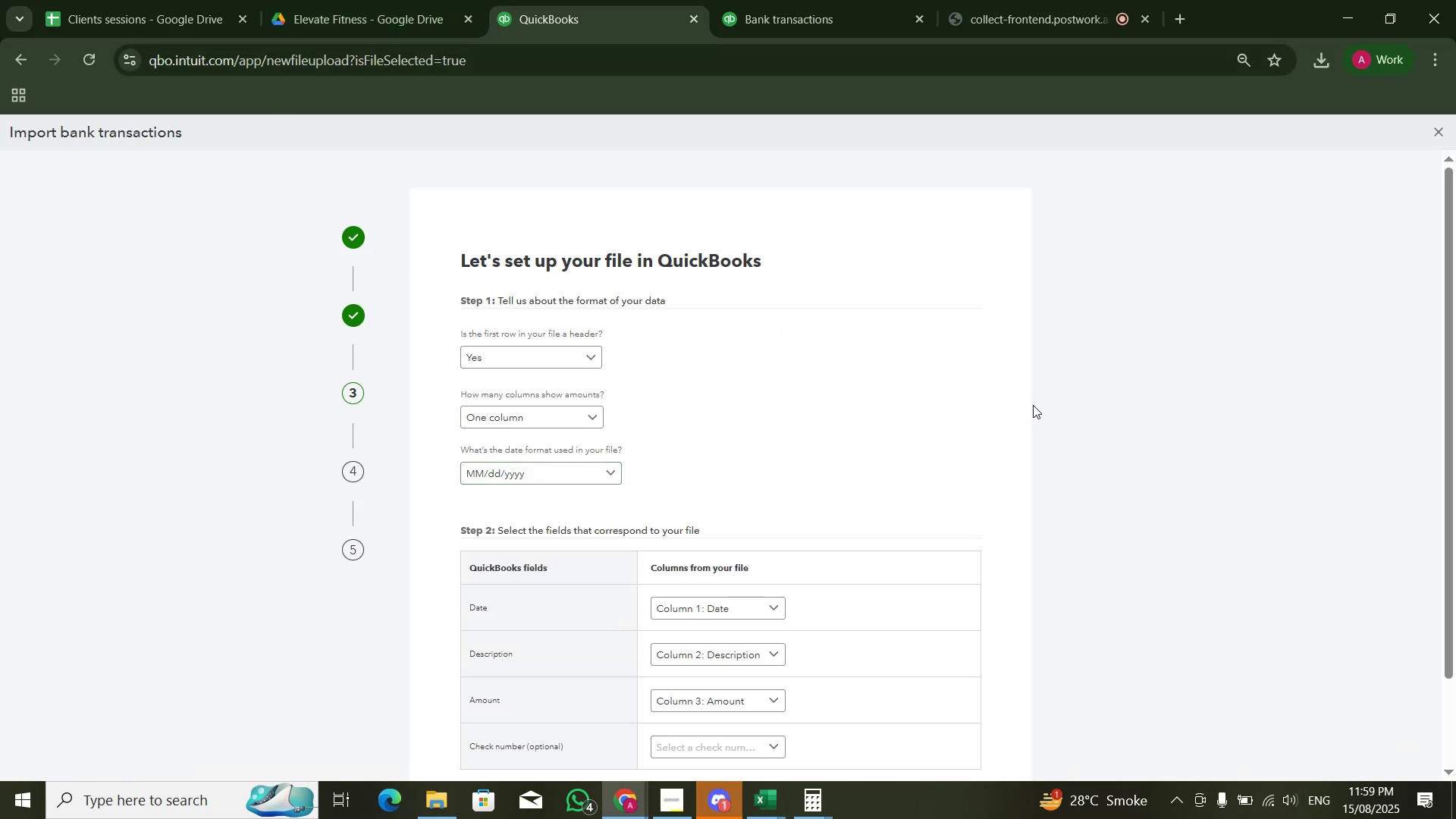 
scroll: coordinate [1034, 408], scroll_direction: down, amount: 2.0
 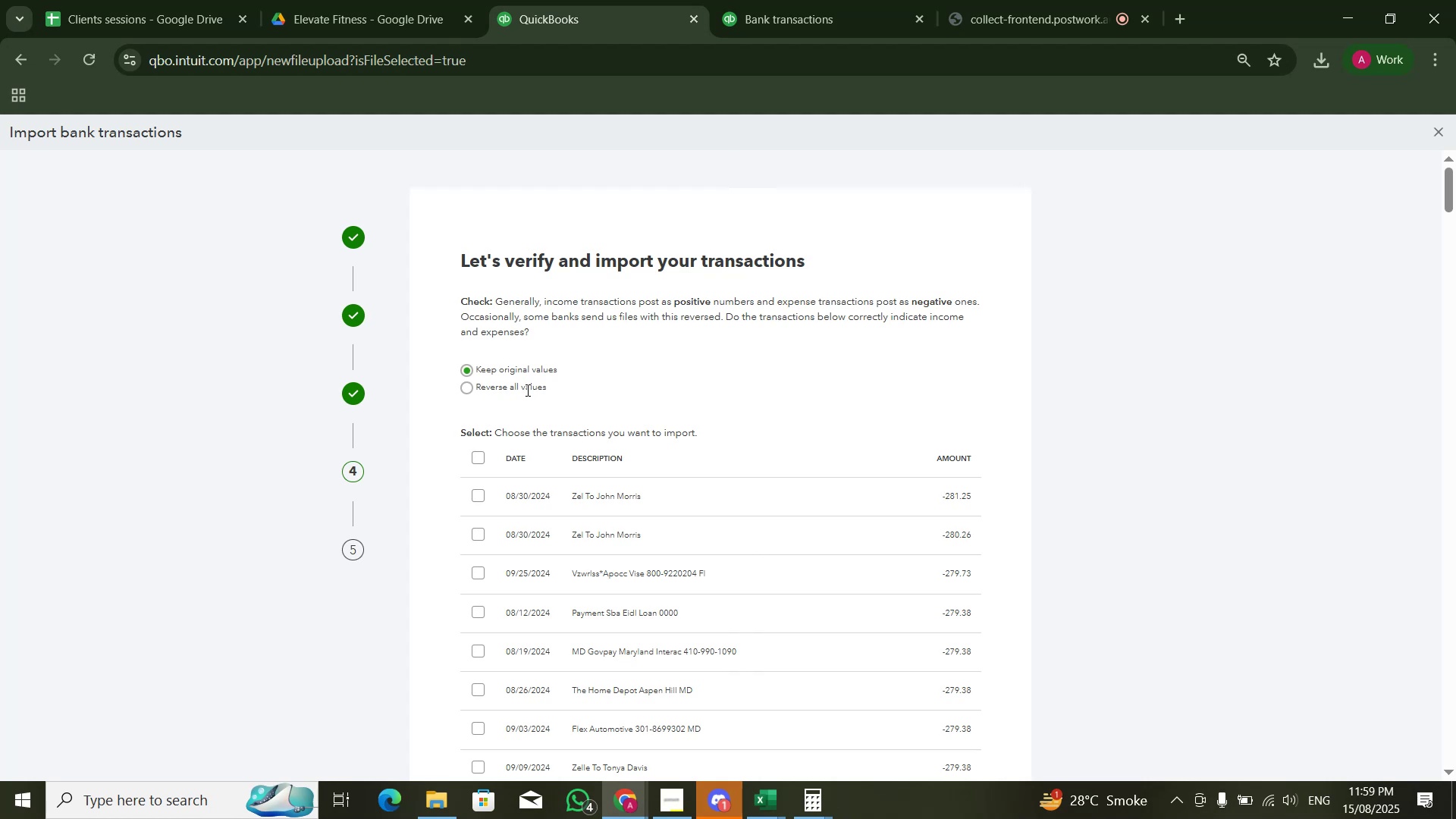 
left_click([475, 457])
 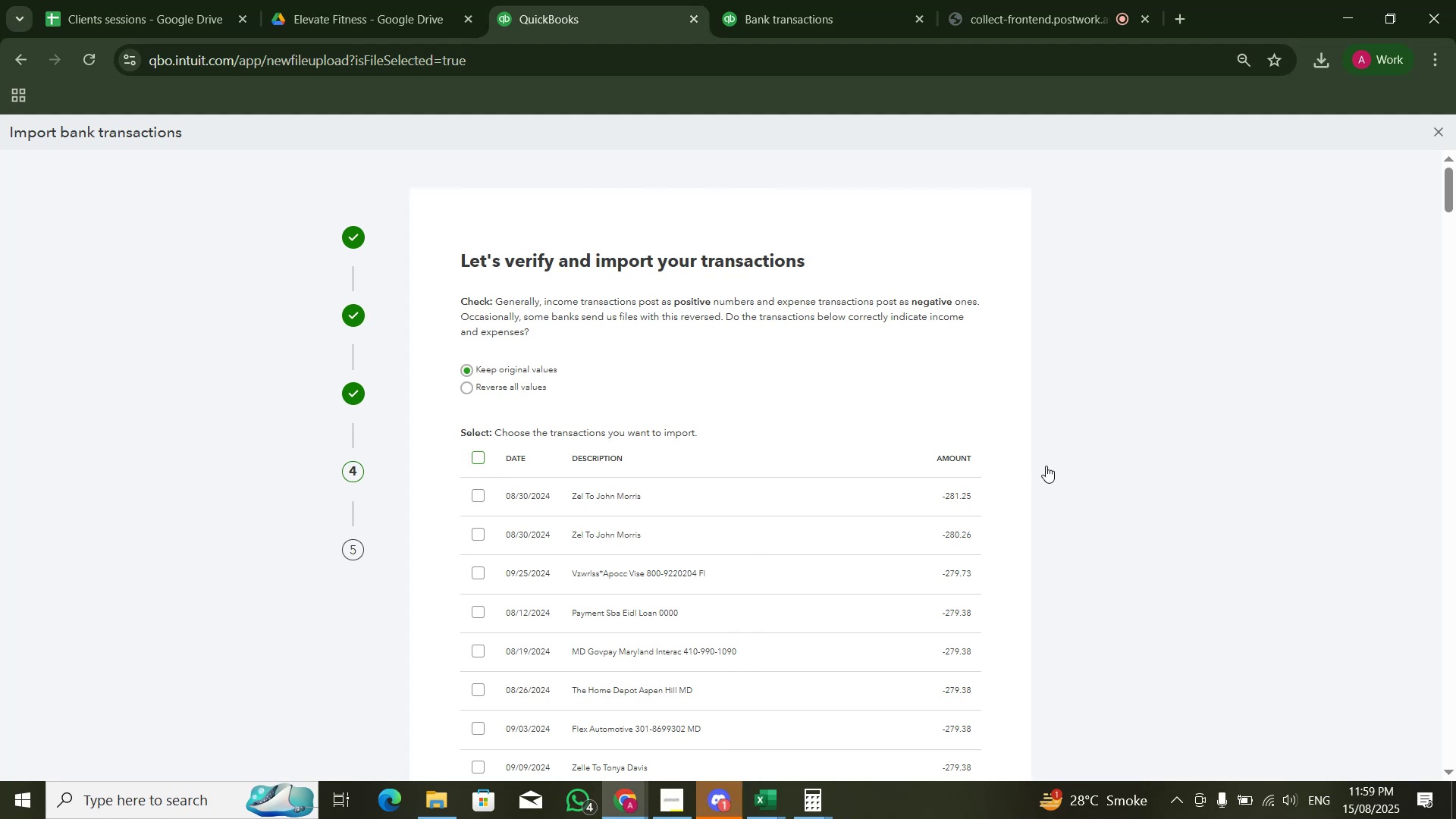 
scroll: coordinate [1034, 659], scroll_direction: down, amount: 8.0
 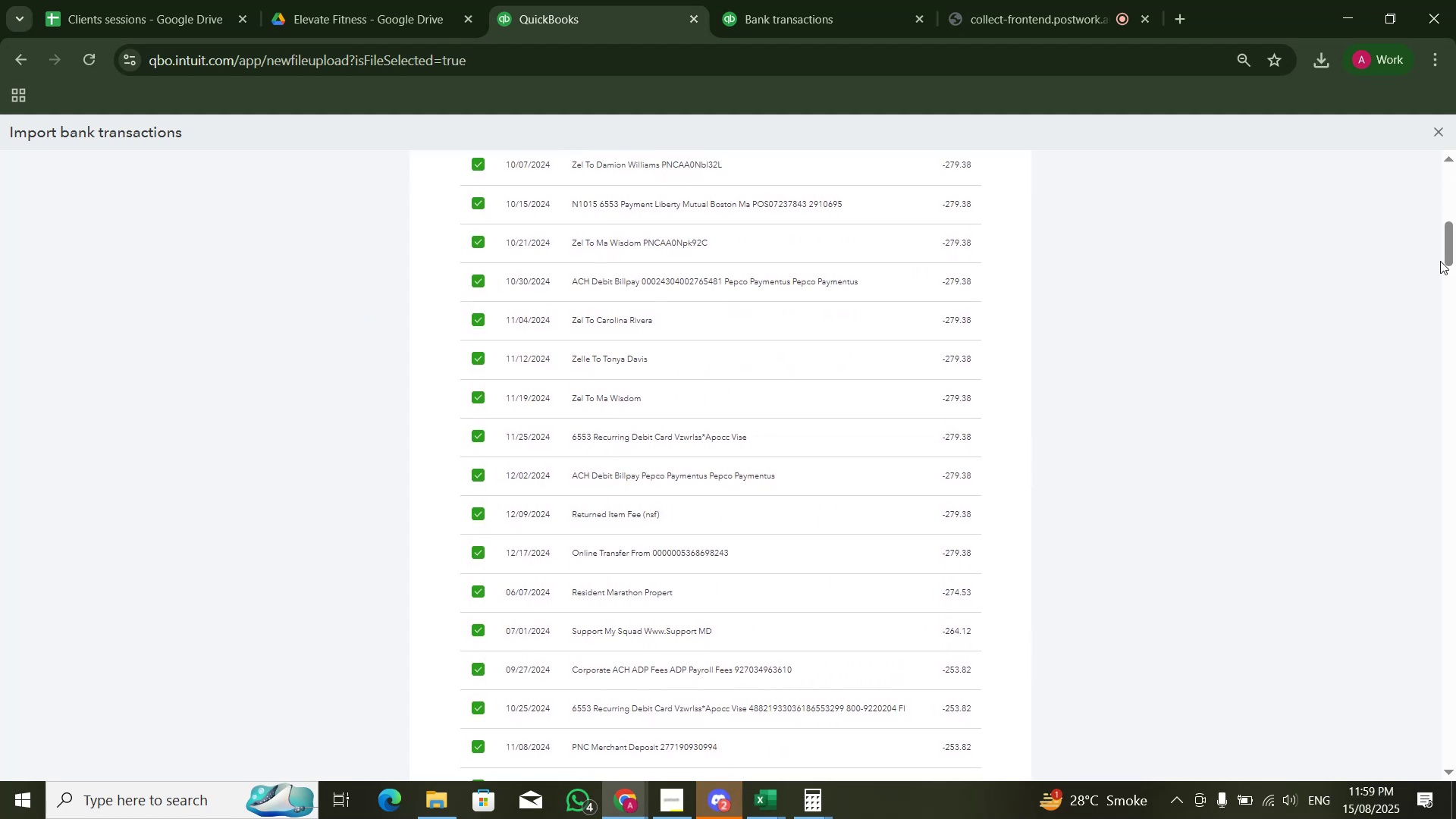 
left_click_drag(start_coordinate=[1455, 247], to_coordinate=[1424, 787])
 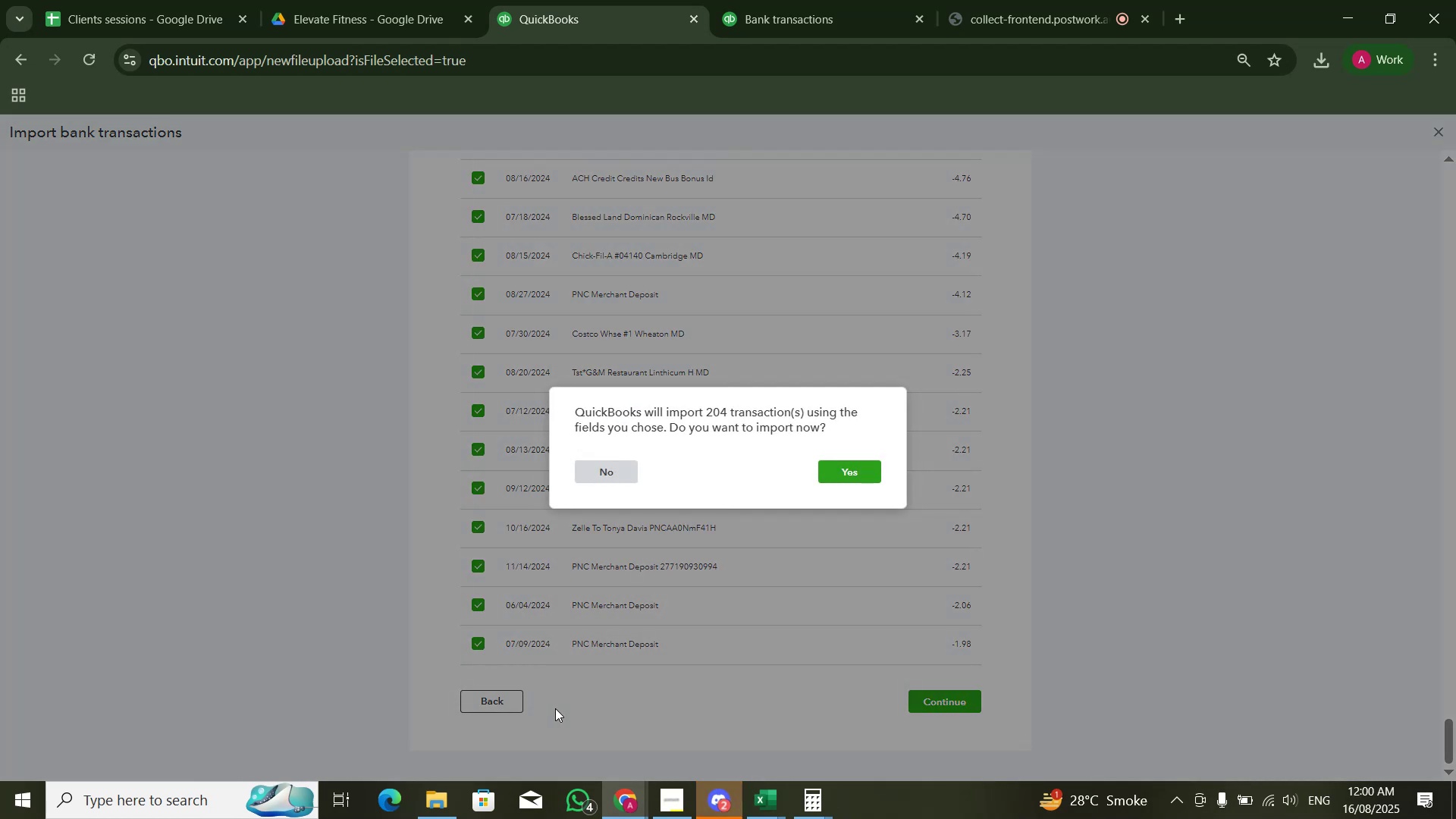 
left_click([823, 470])
 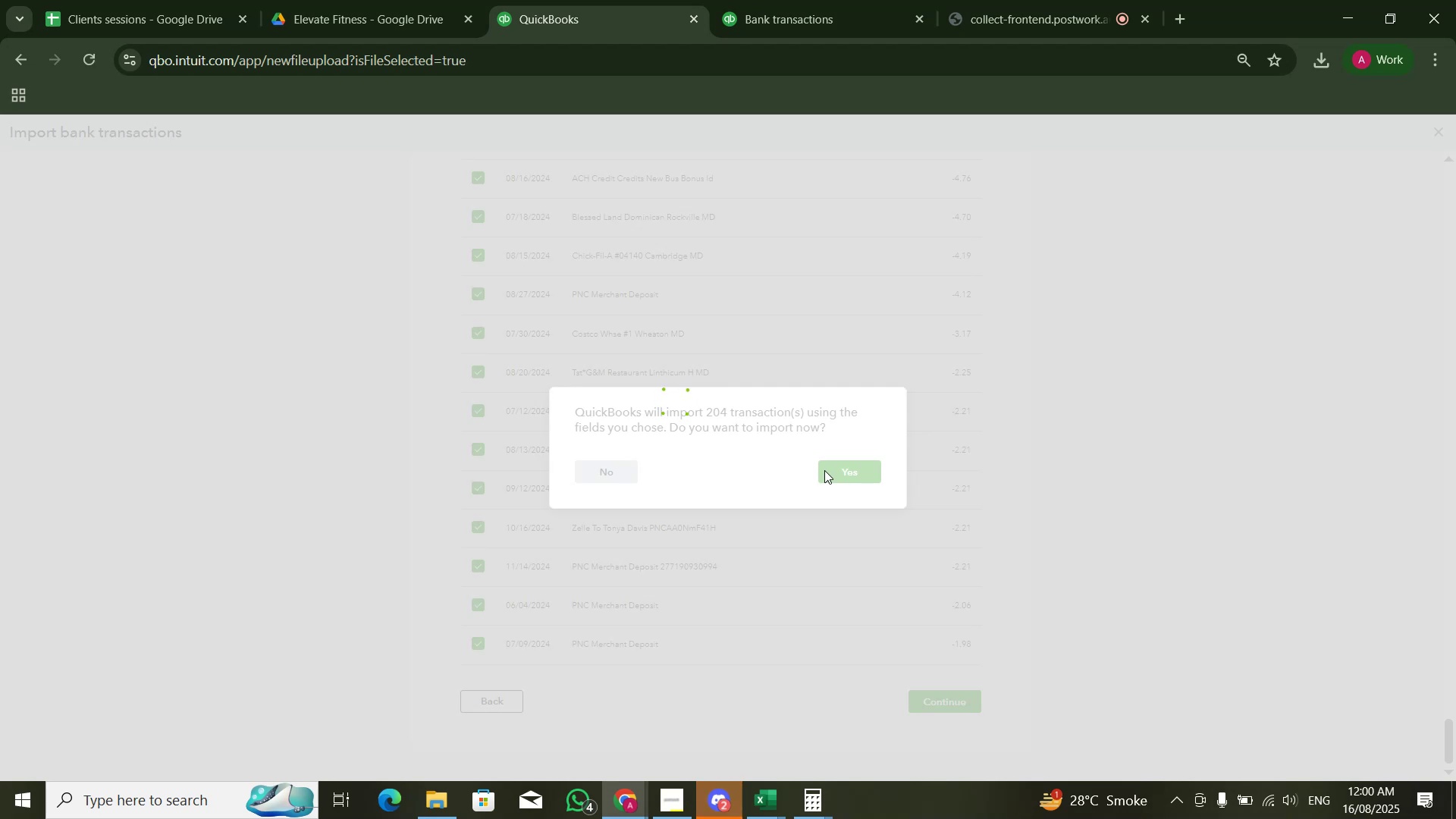 
left_click([988, 19])
 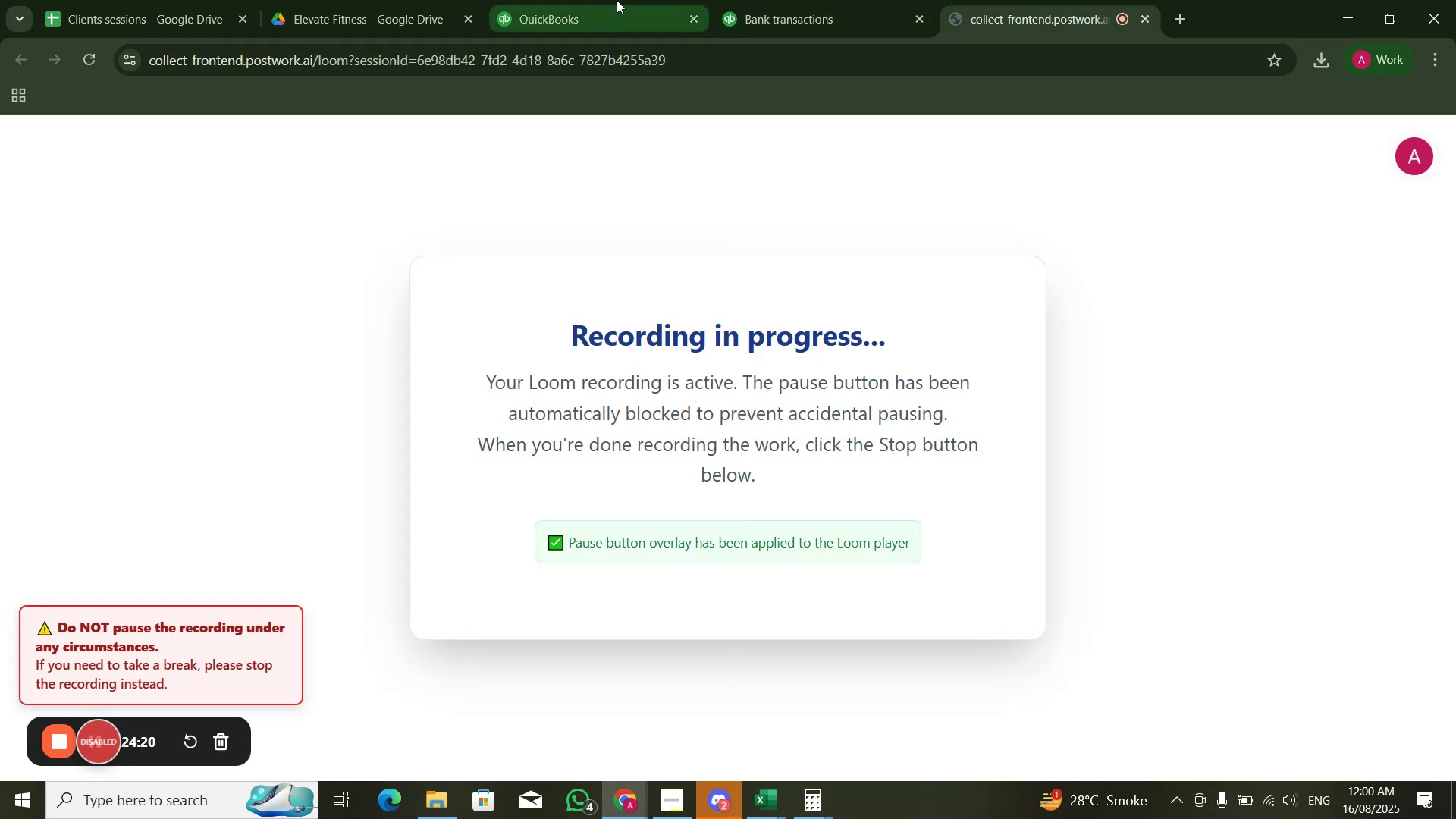 
left_click([617, 0])
 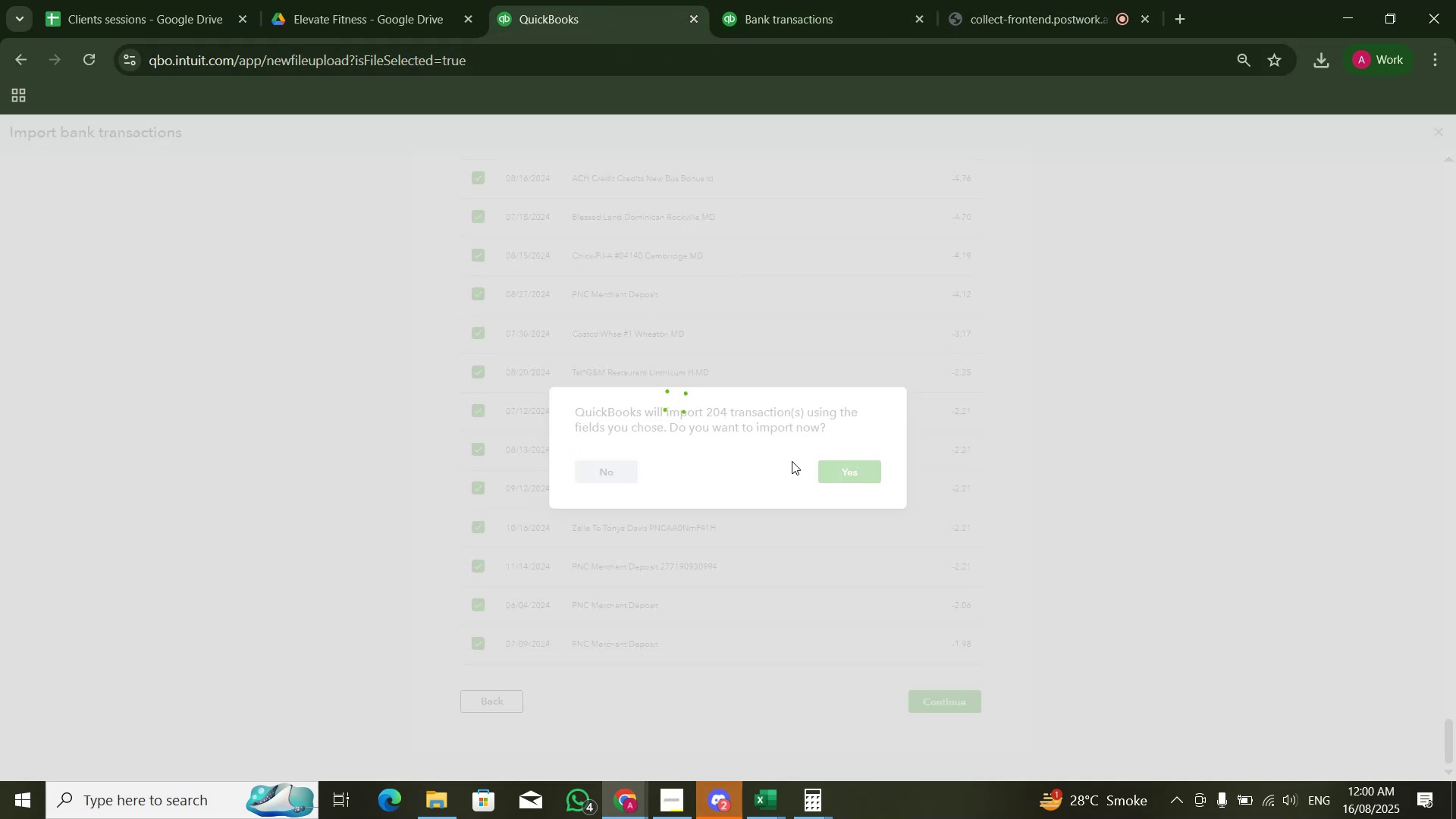 
wait(9.97)
 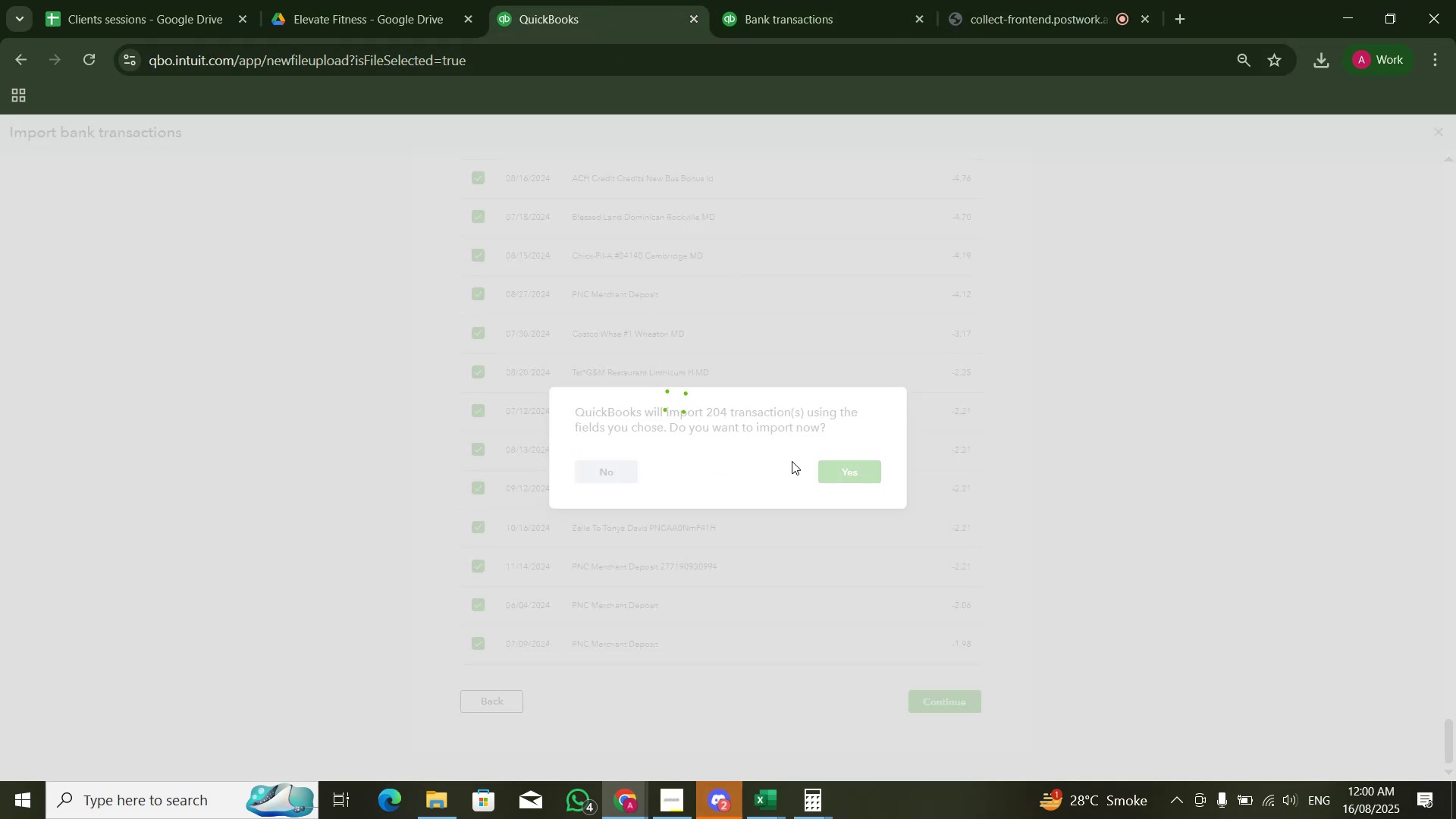 
left_click([962, 348])
 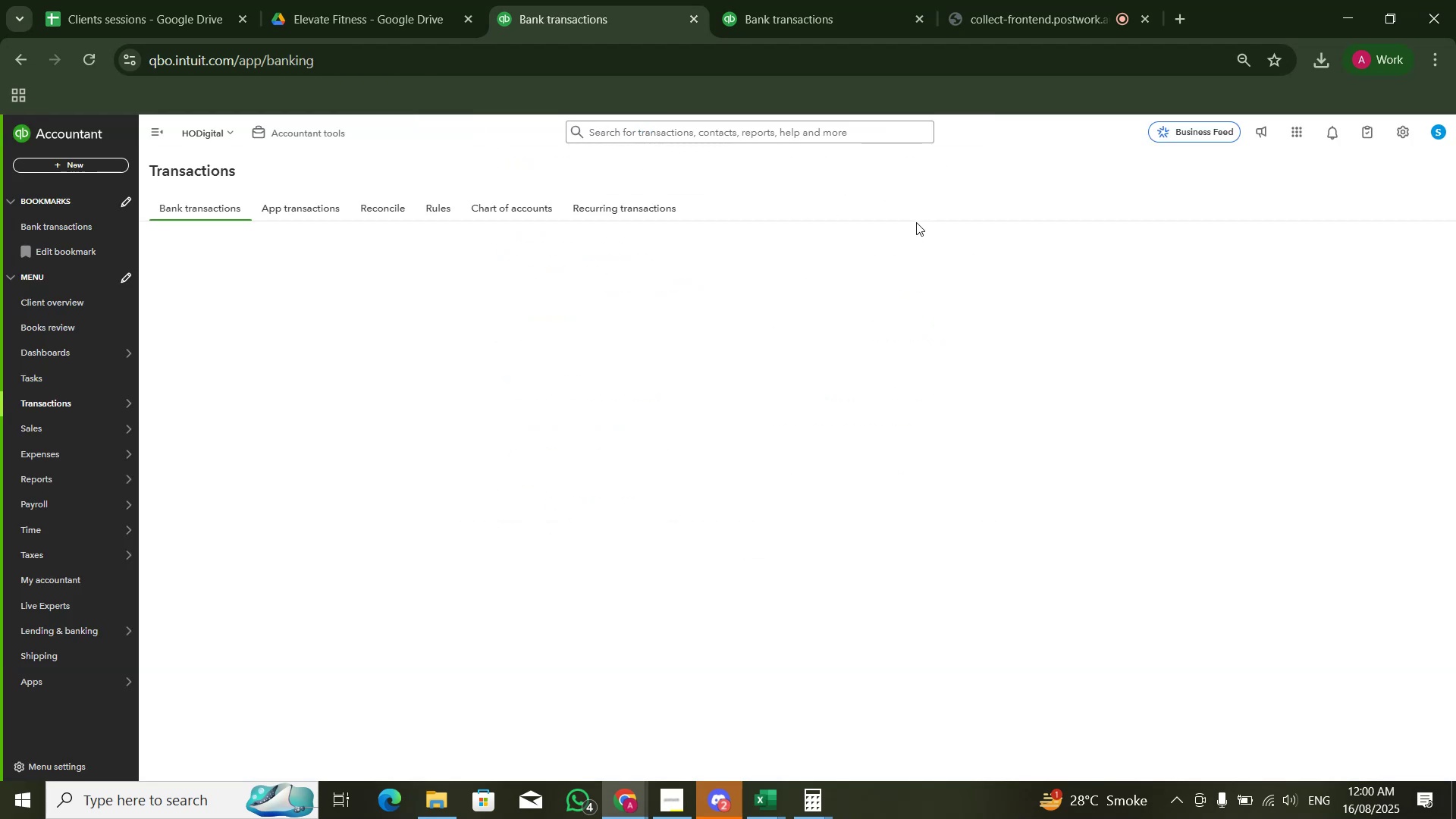 
wait(7.44)
 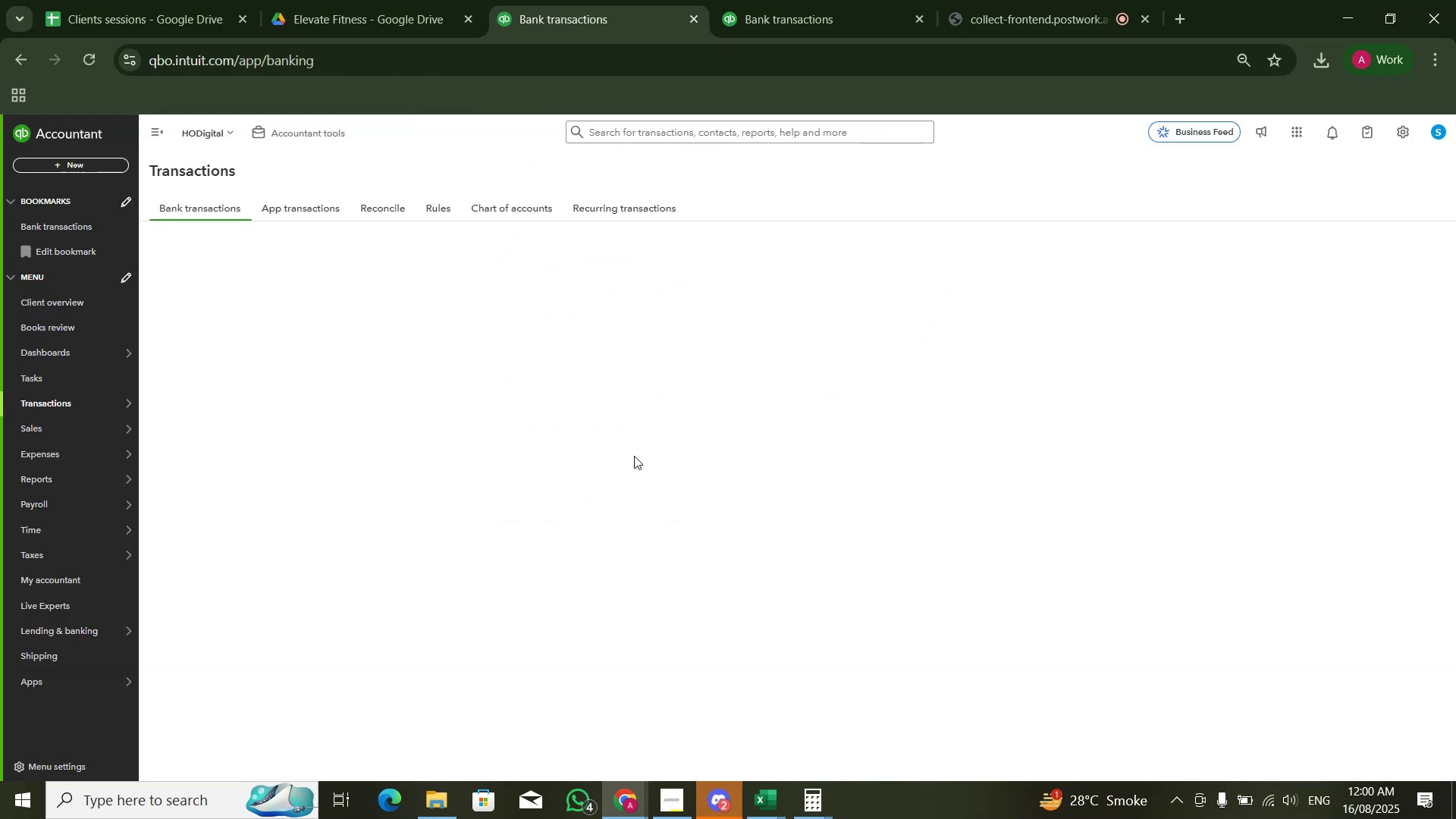 
left_click([212, 331])
 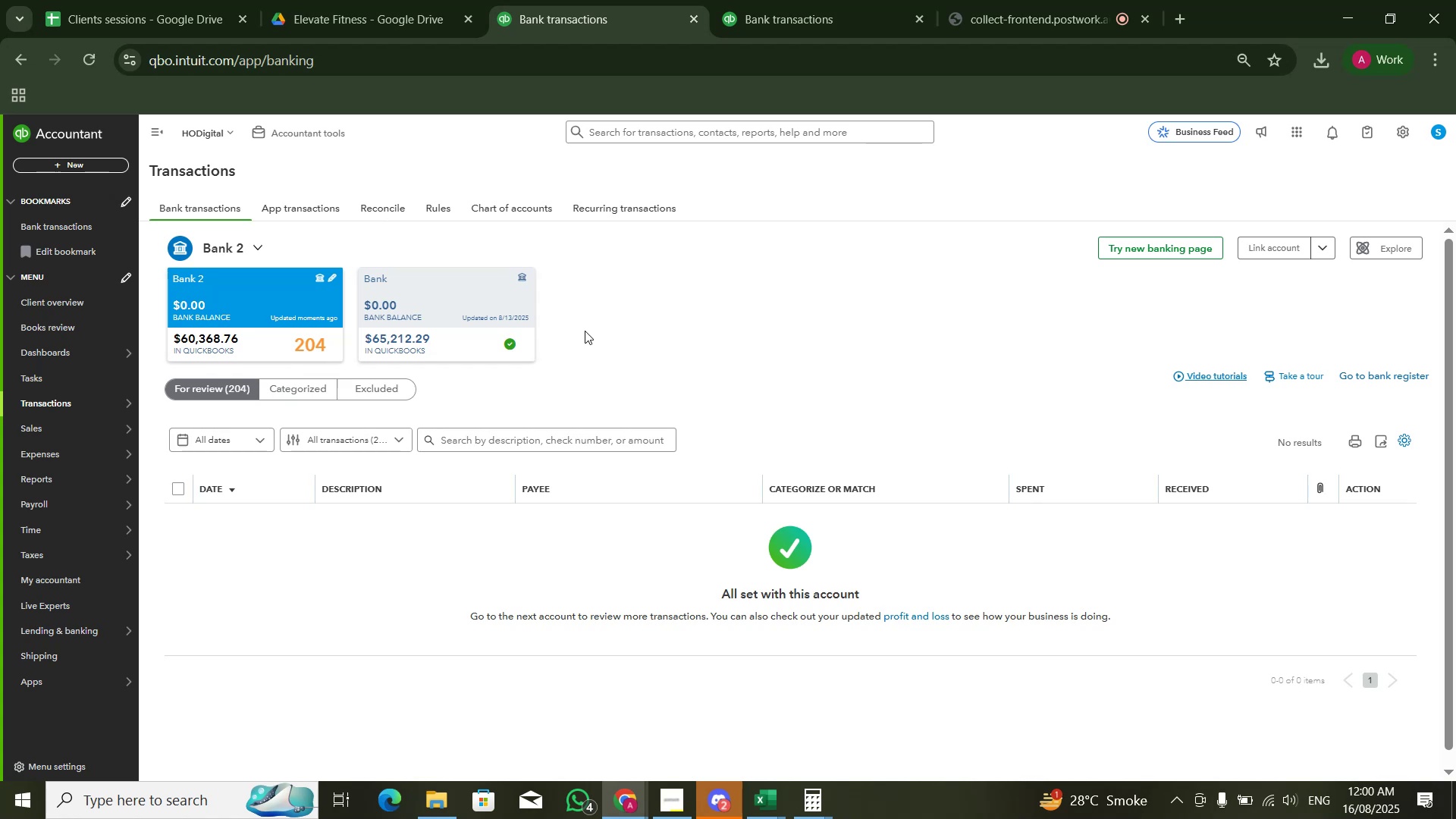 
scroll: coordinate [595, 339], scroll_direction: down, amount: 3.0
 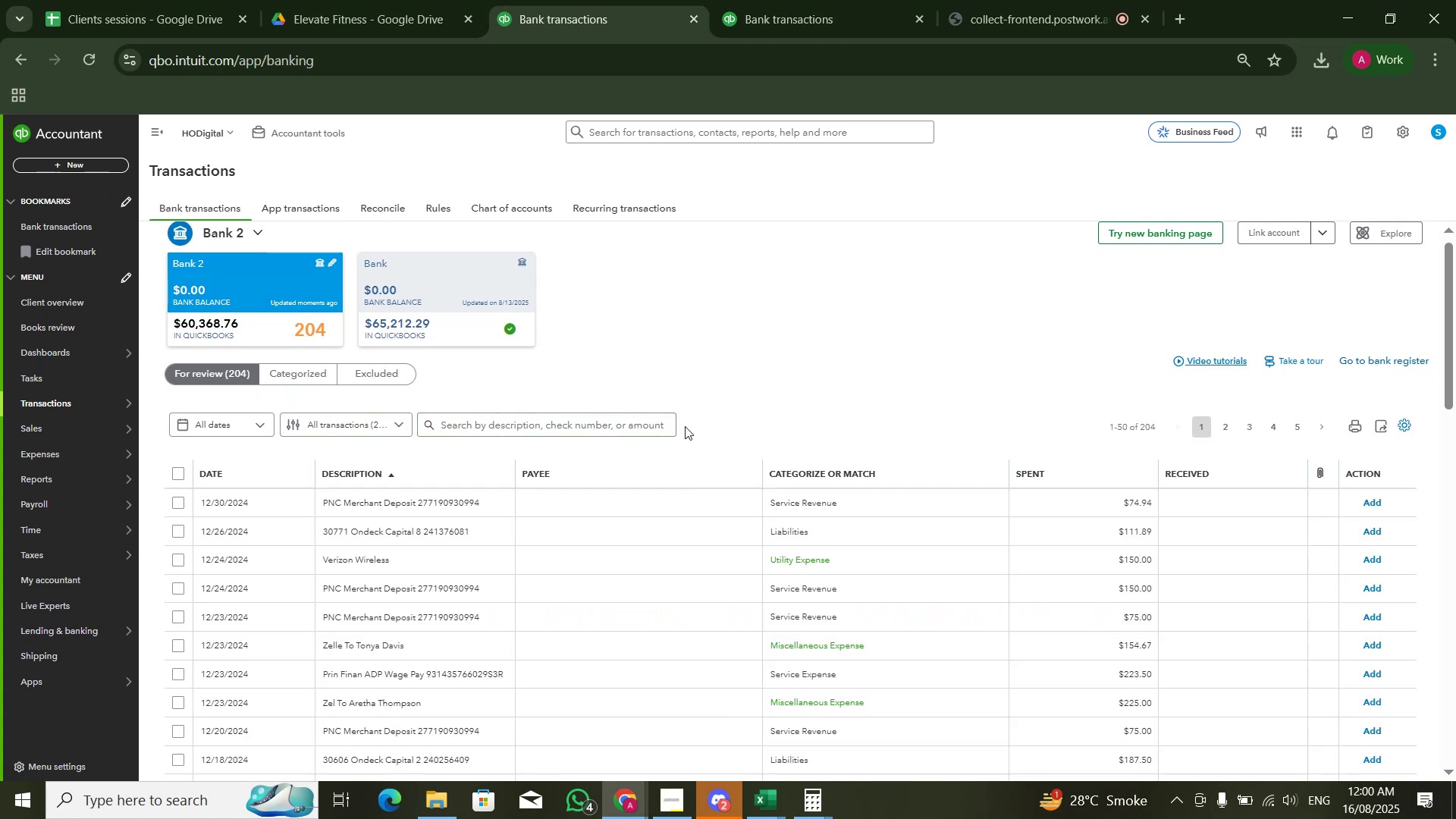 
left_click([374, 475])
 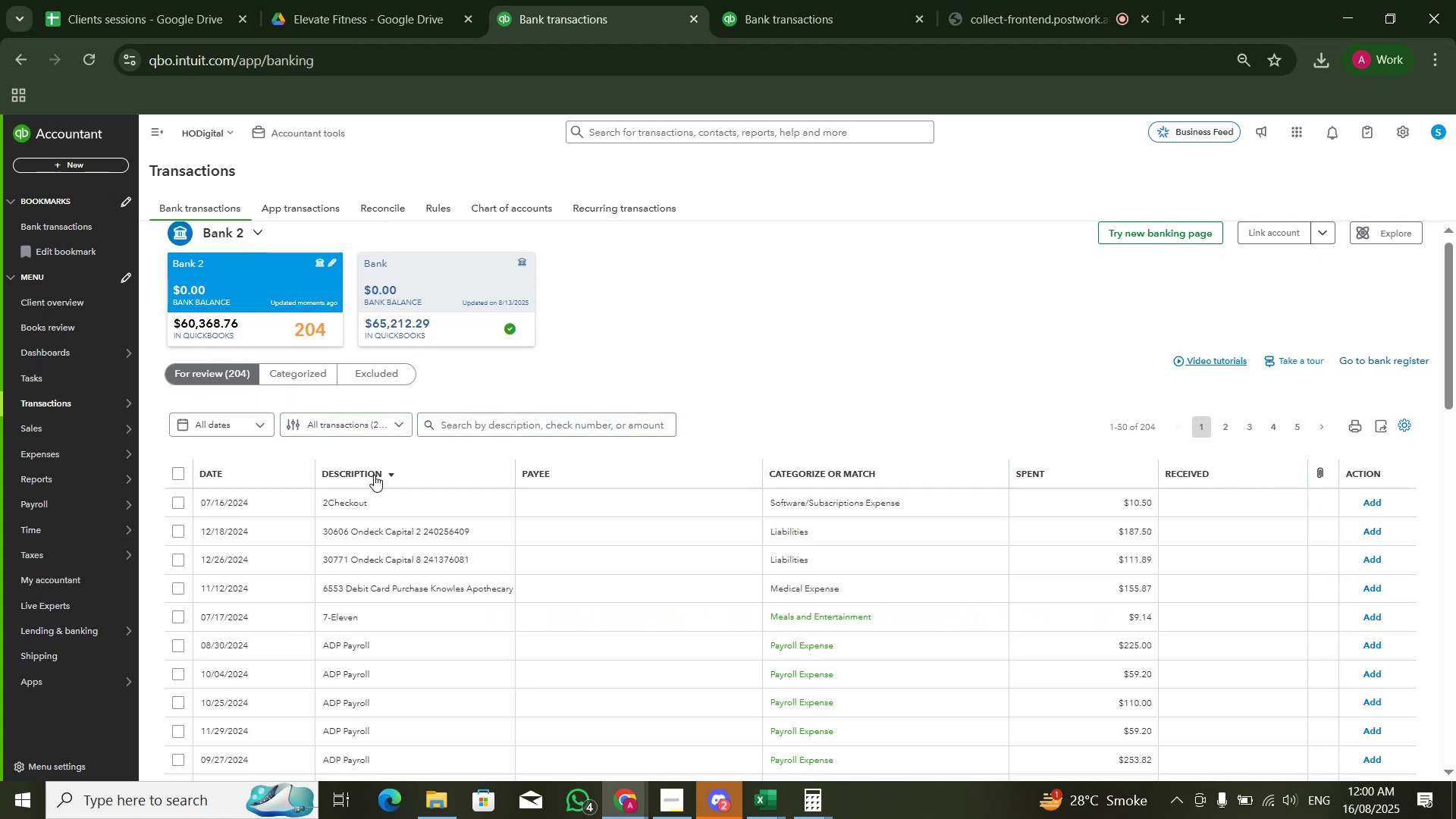 
scroll: coordinate [651, 425], scroll_direction: down, amount: 3.0
 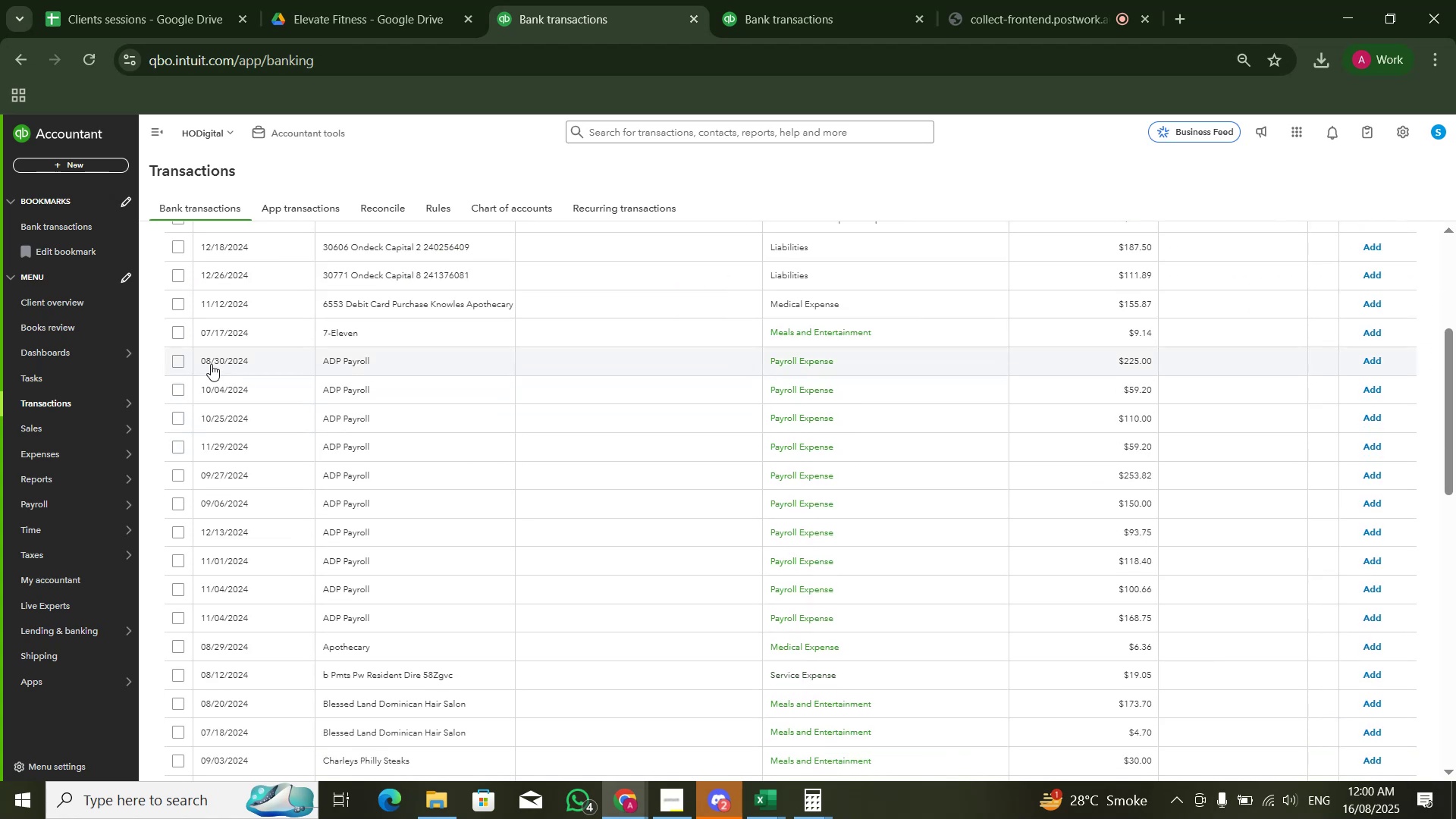 
left_click([171, 362])
 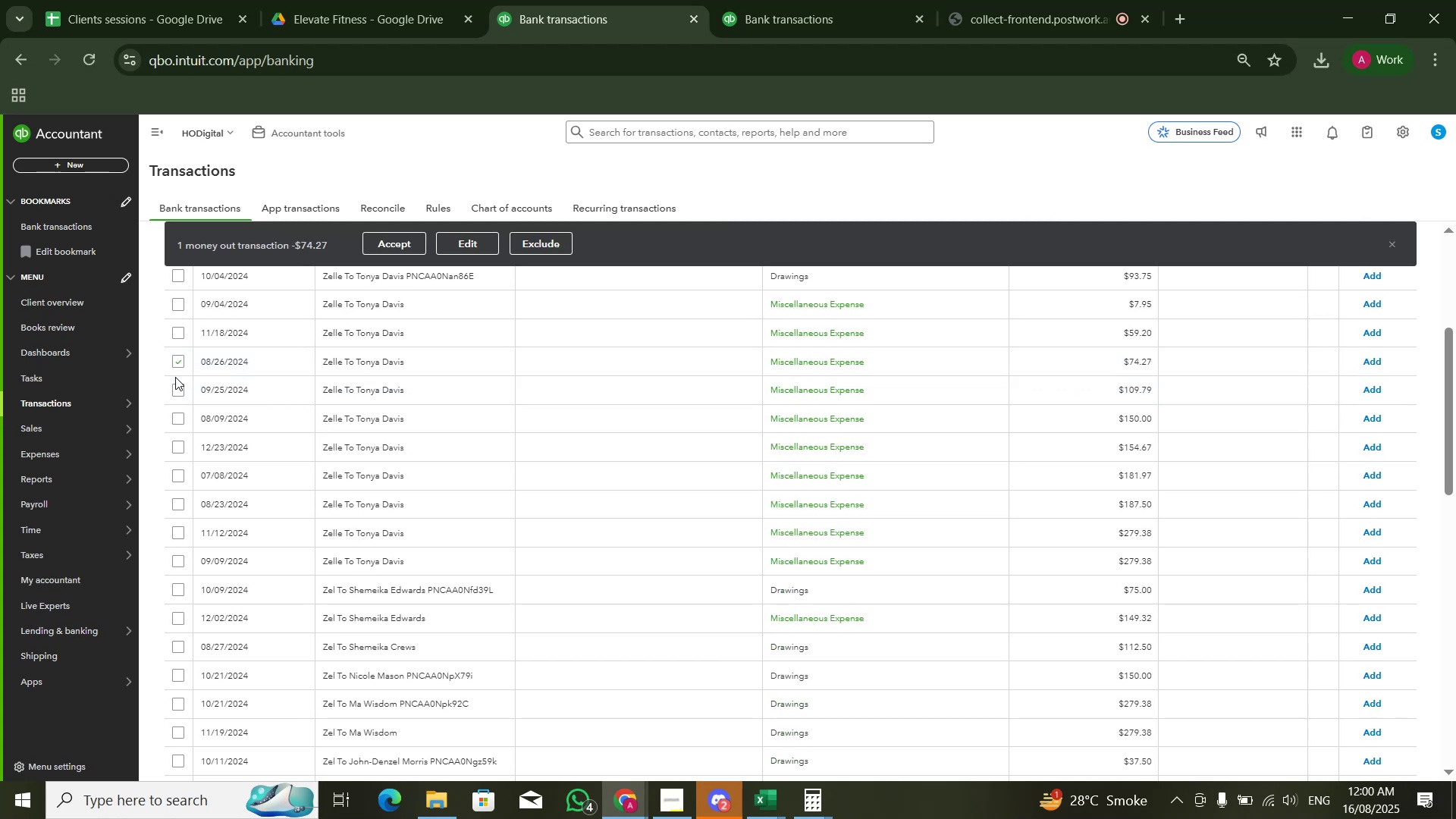 
left_click([177, 388])
 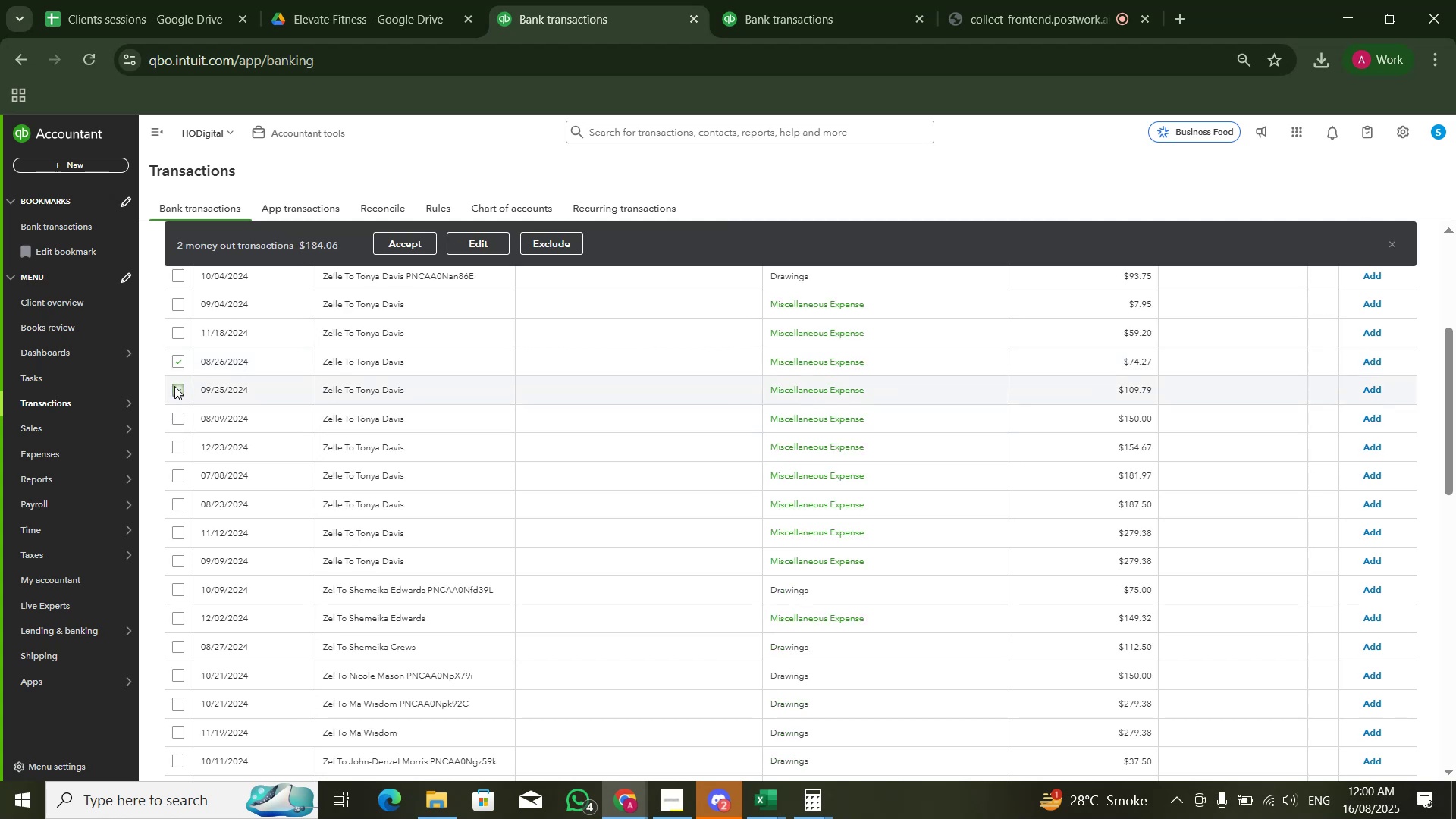 
left_click([174, 387])
 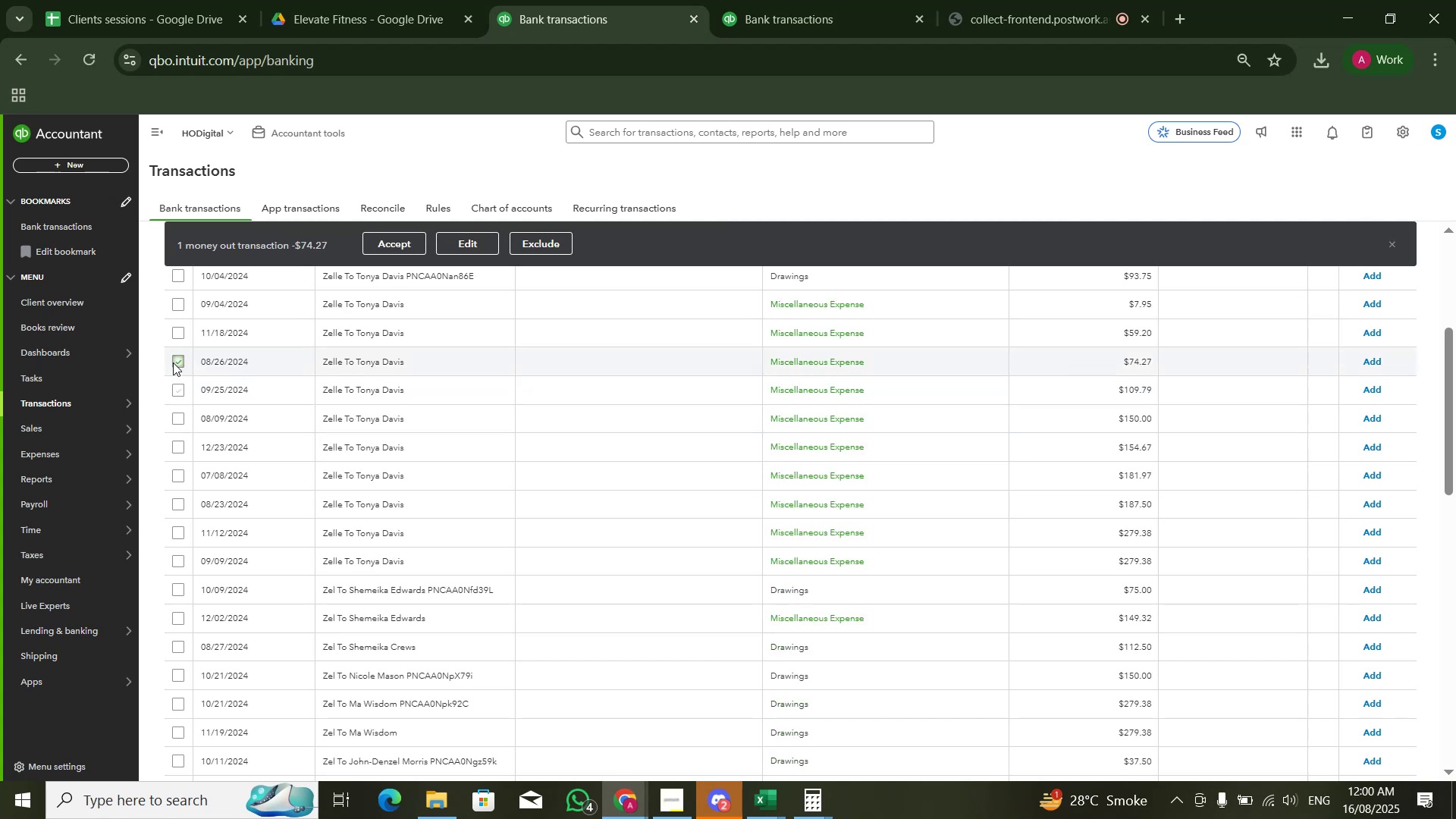 
left_click([172, 362])
 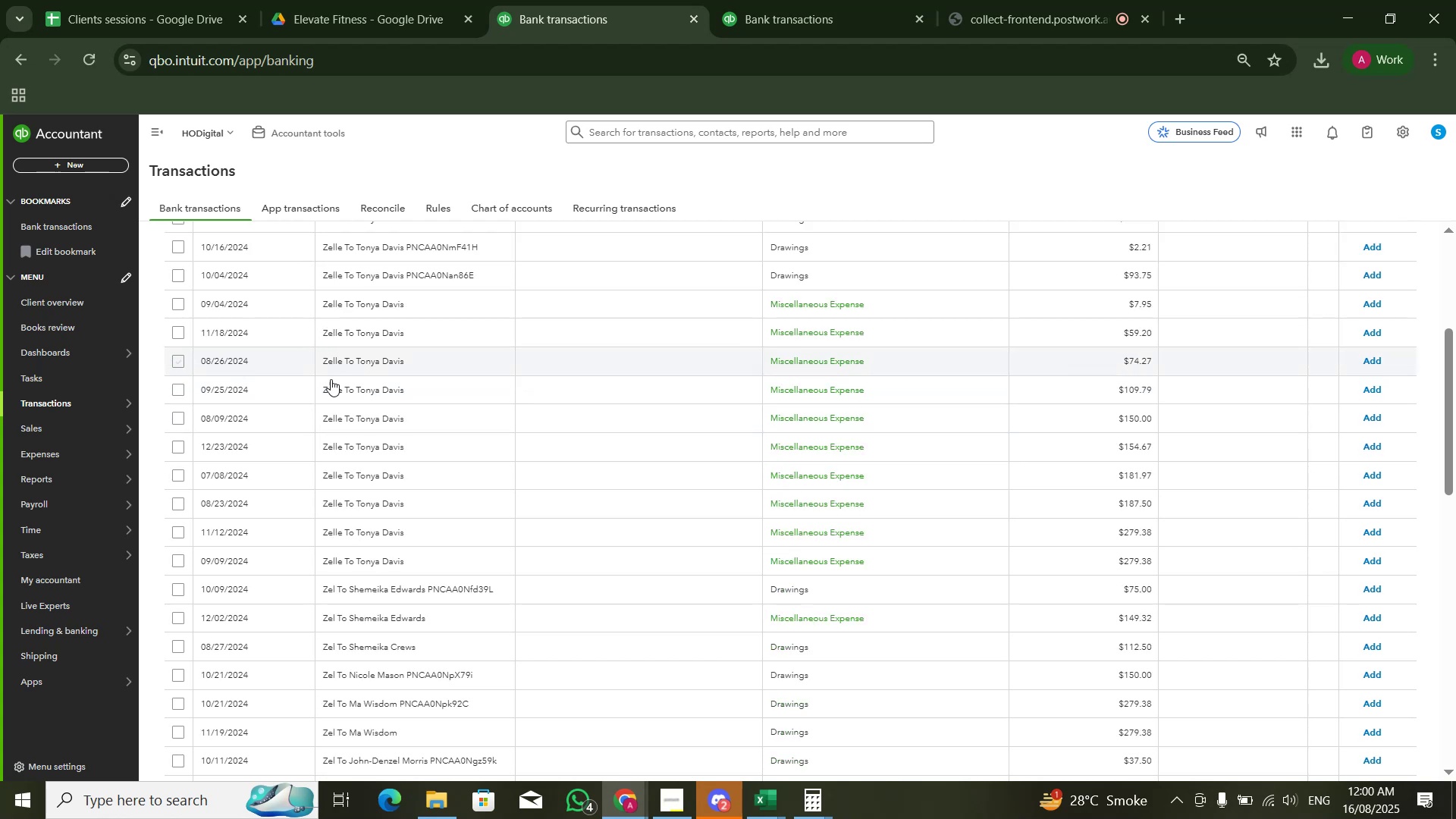 
scroll: coordinate [450, 422], scroll_direction: up, amount: 4.0
 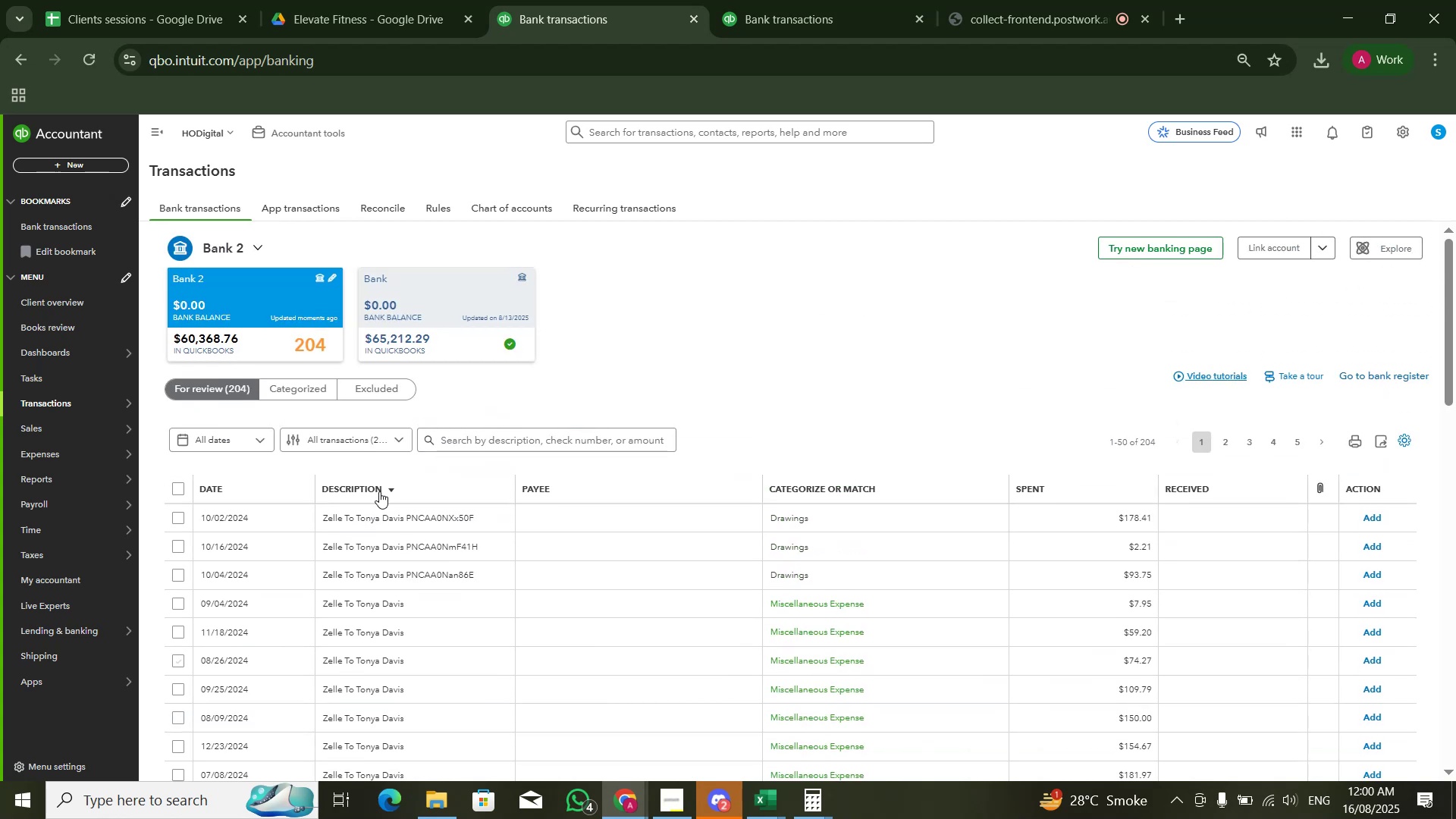 
left_click([379, 490])
 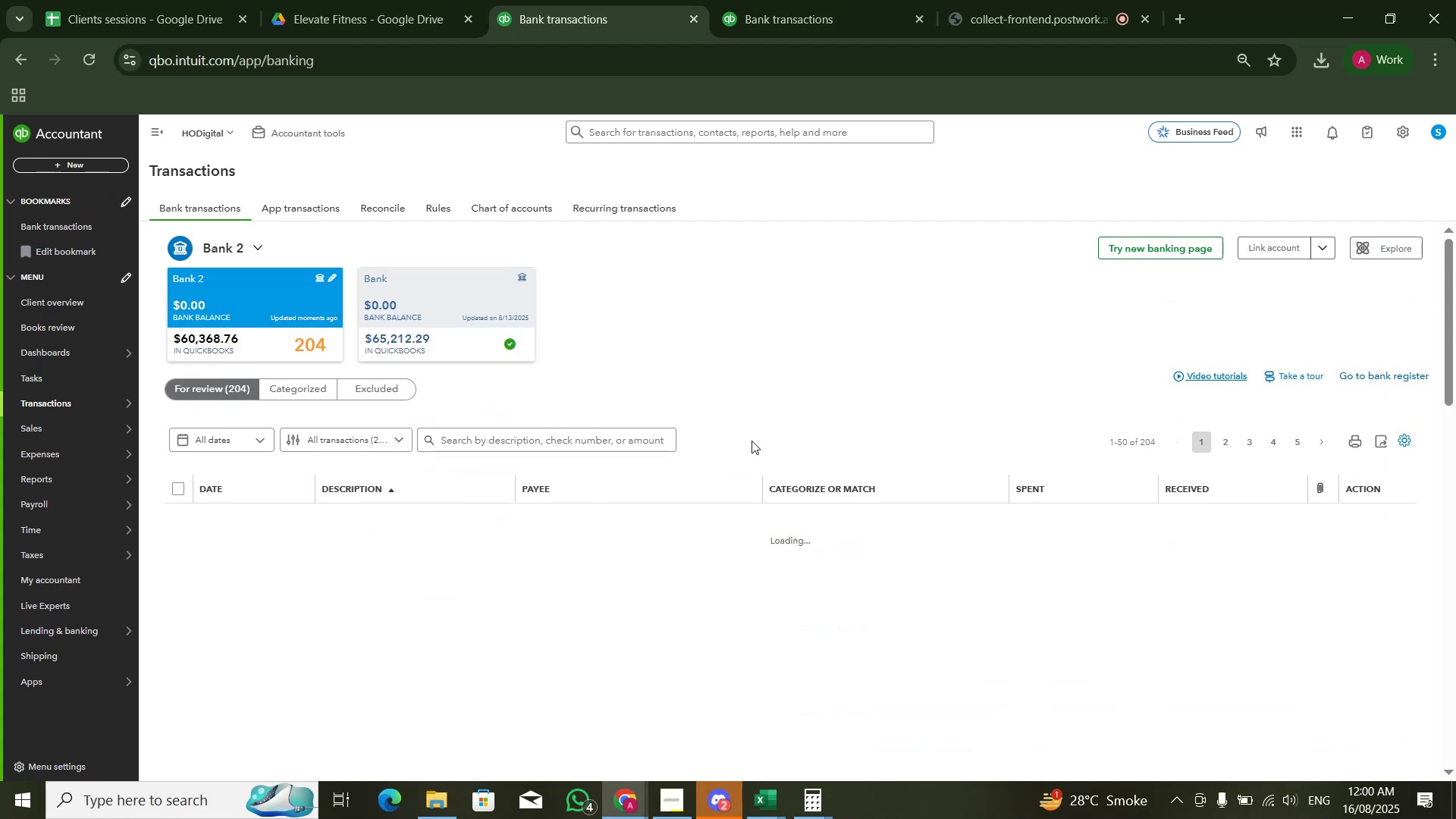 
scroll: coordinate [751, 455], scroll_direction: down, amount: 3.0
 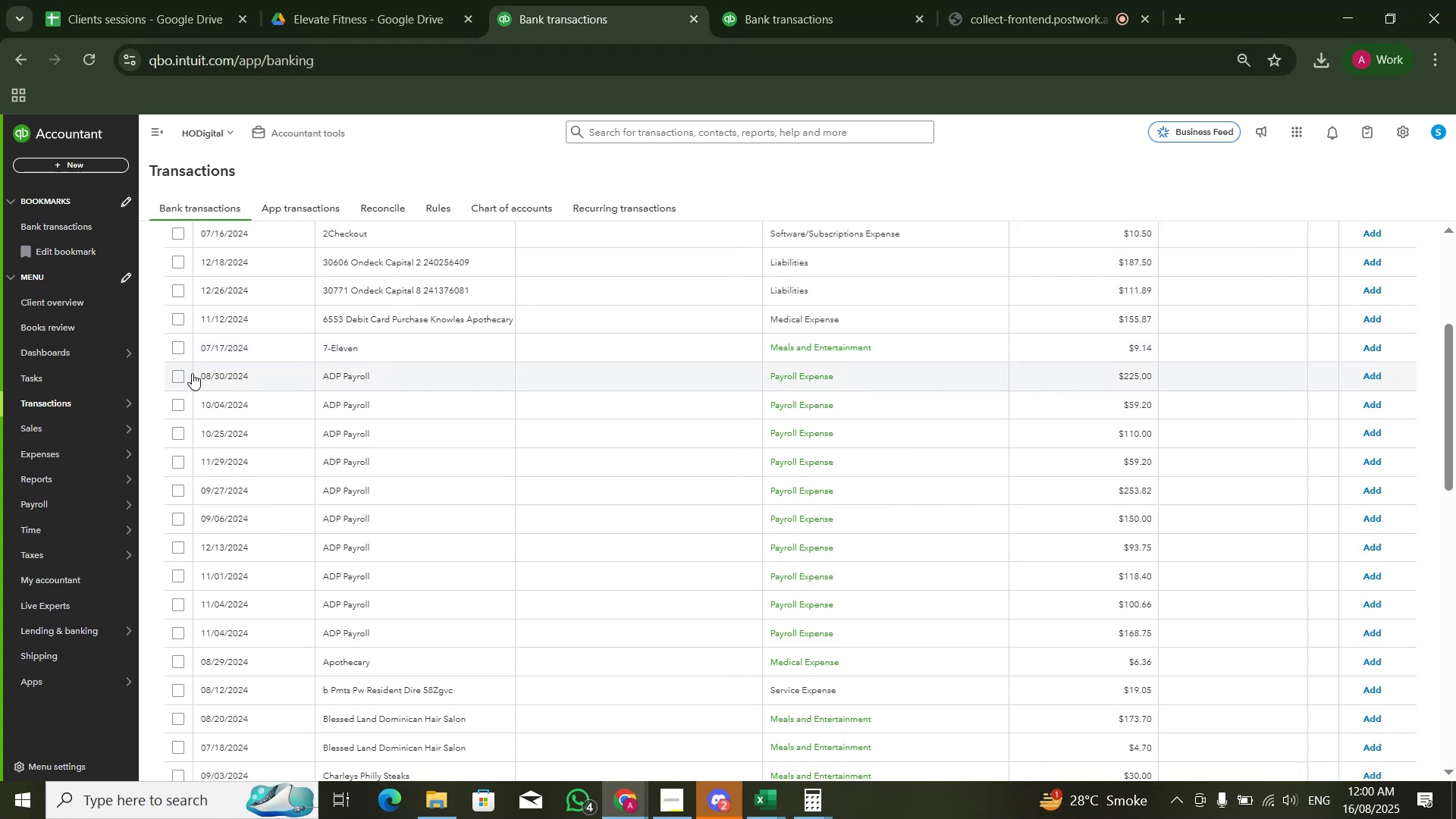 
left_click([178, 406])
 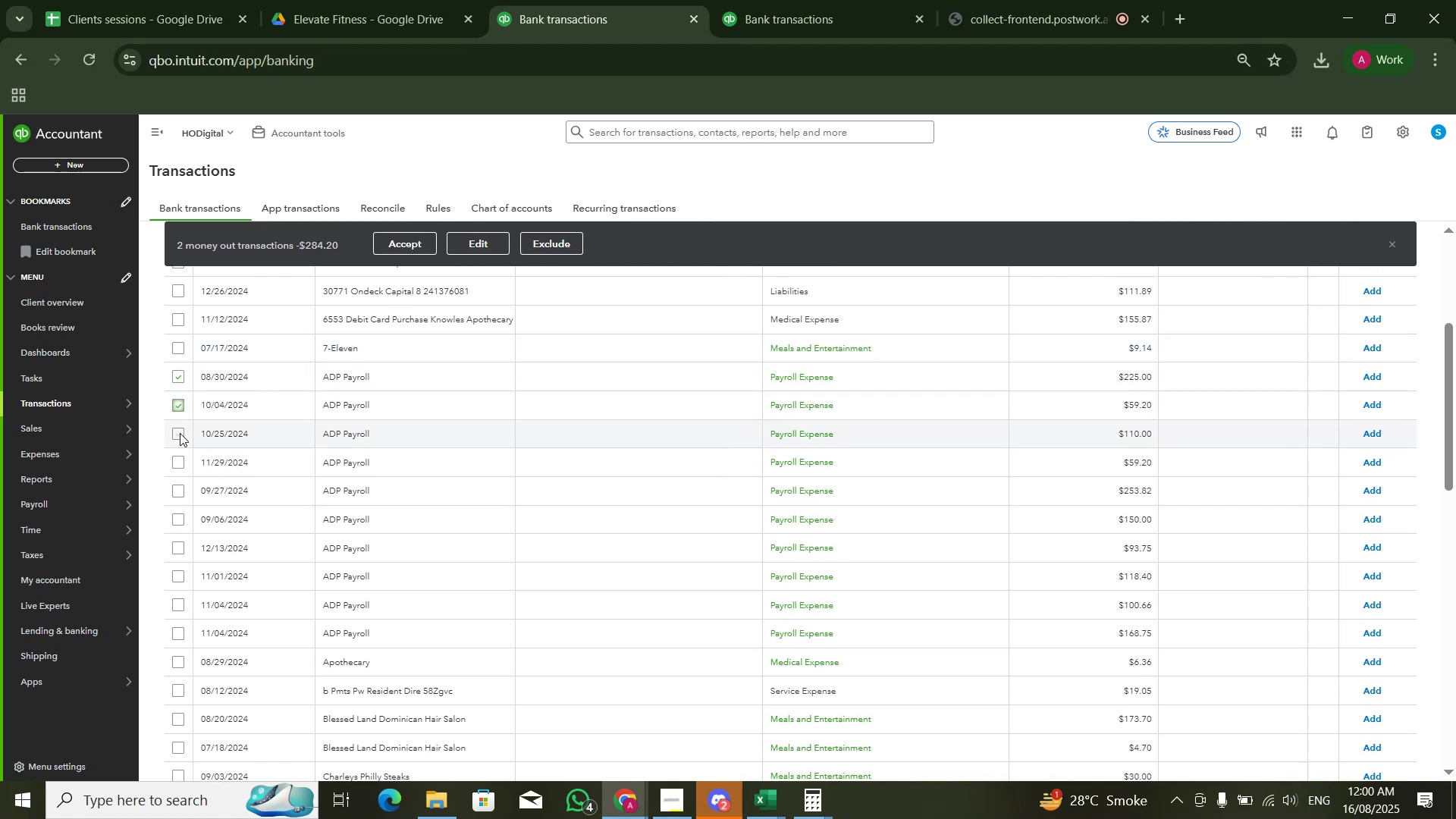 
double_click([179, 434])
 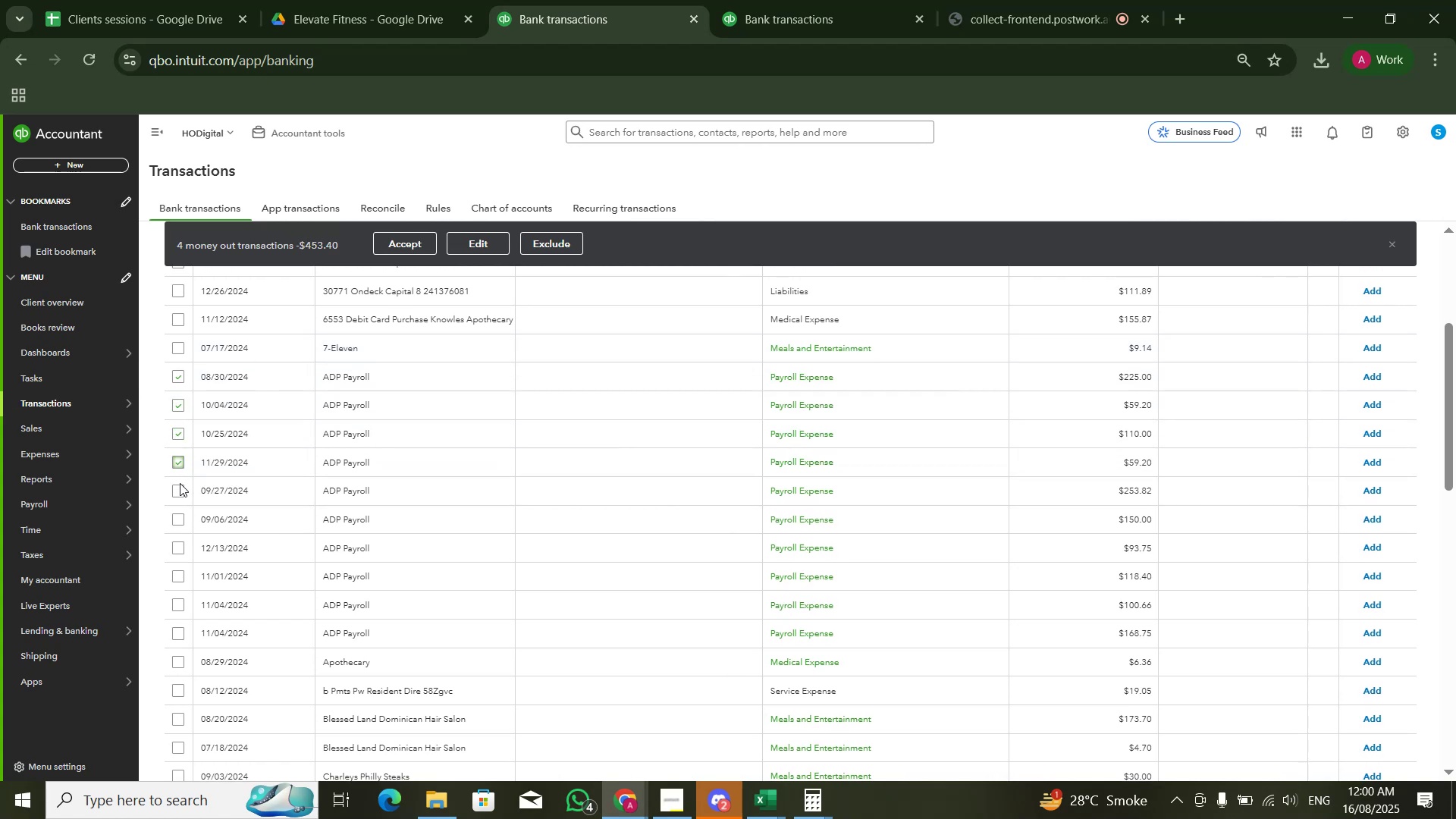 
triple_click([177, 495])
 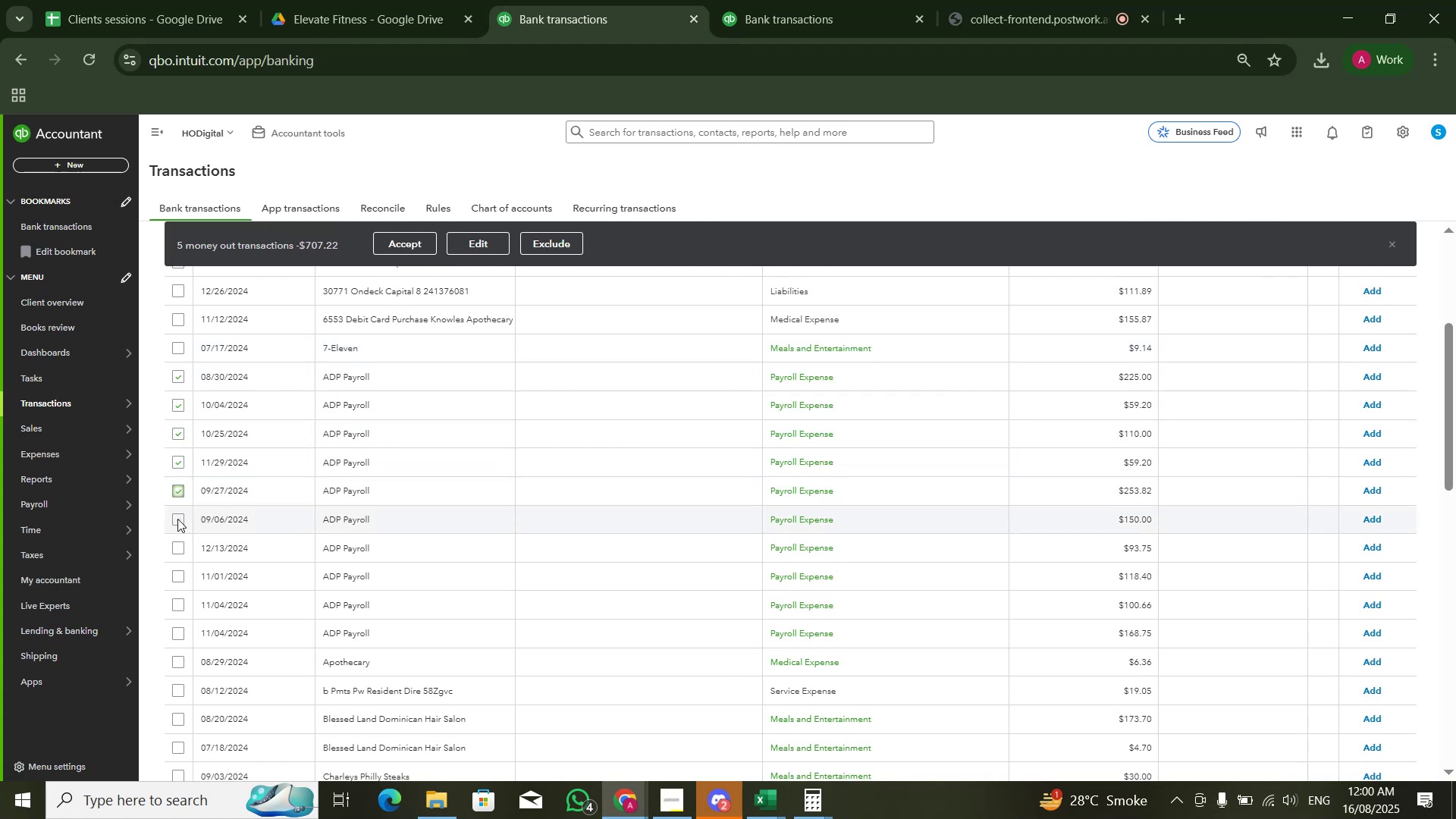 
triple_click([177, 519])
 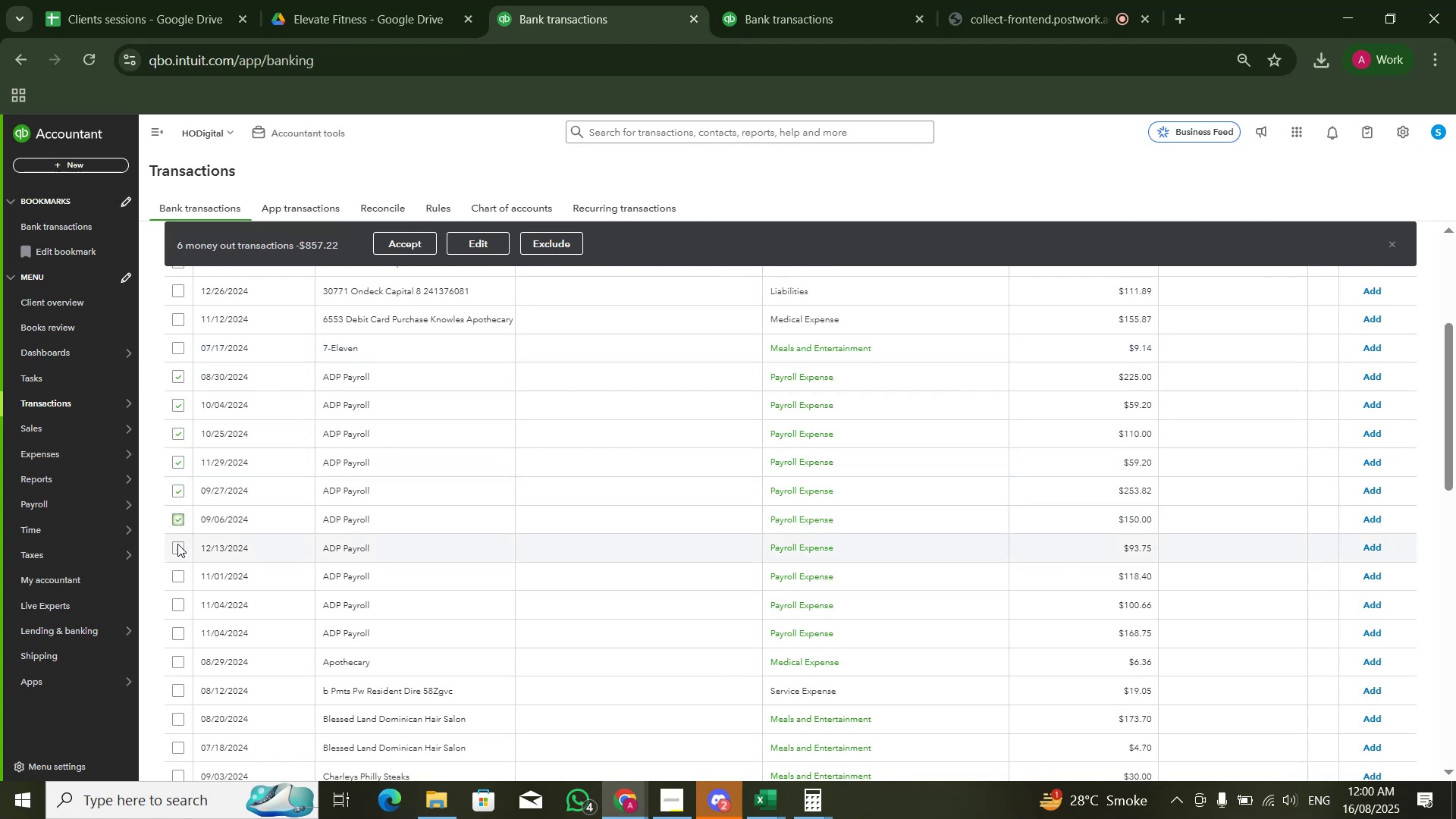 
triple_click([177, 544])
 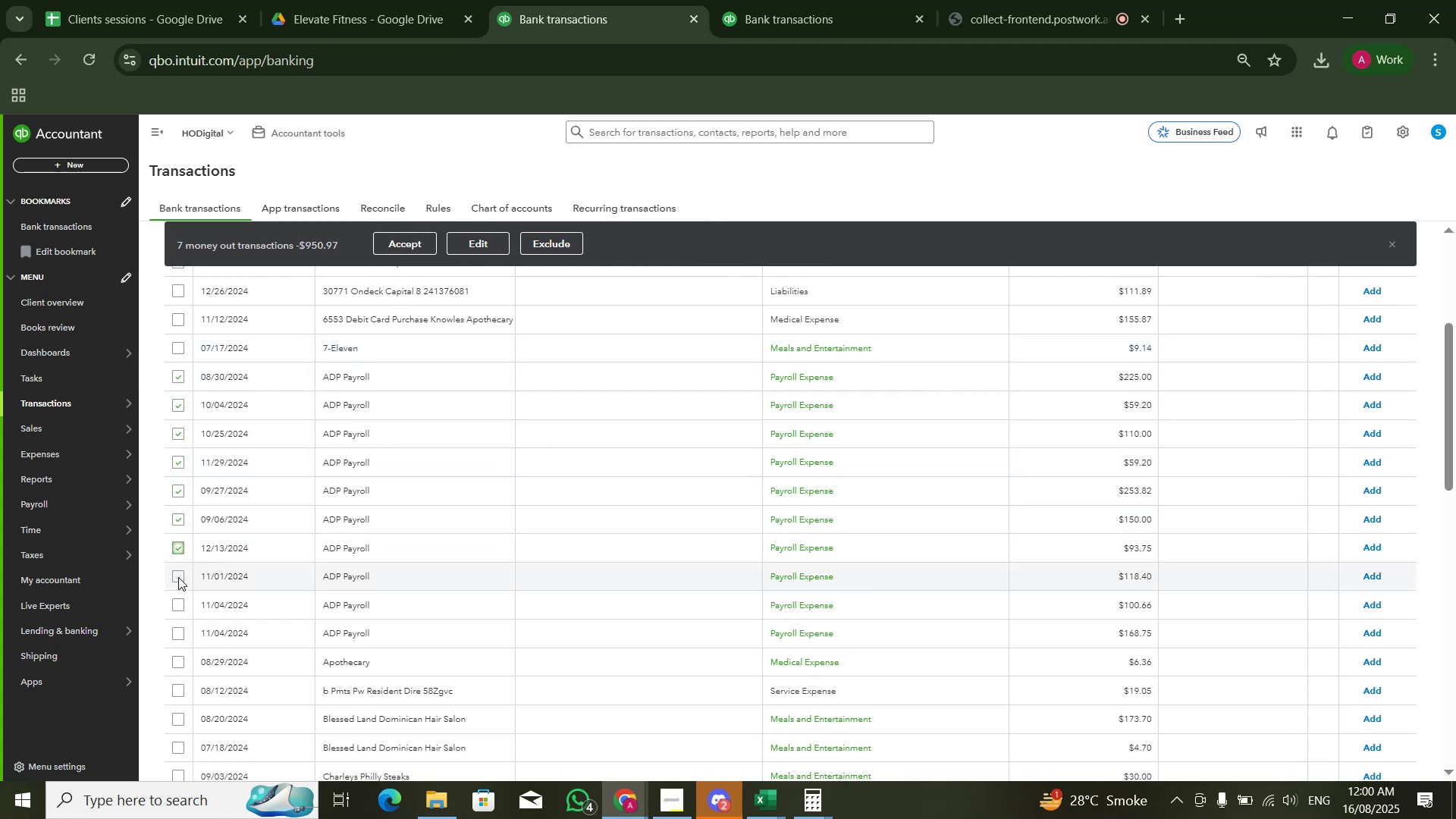 
left_click([178, 579])
 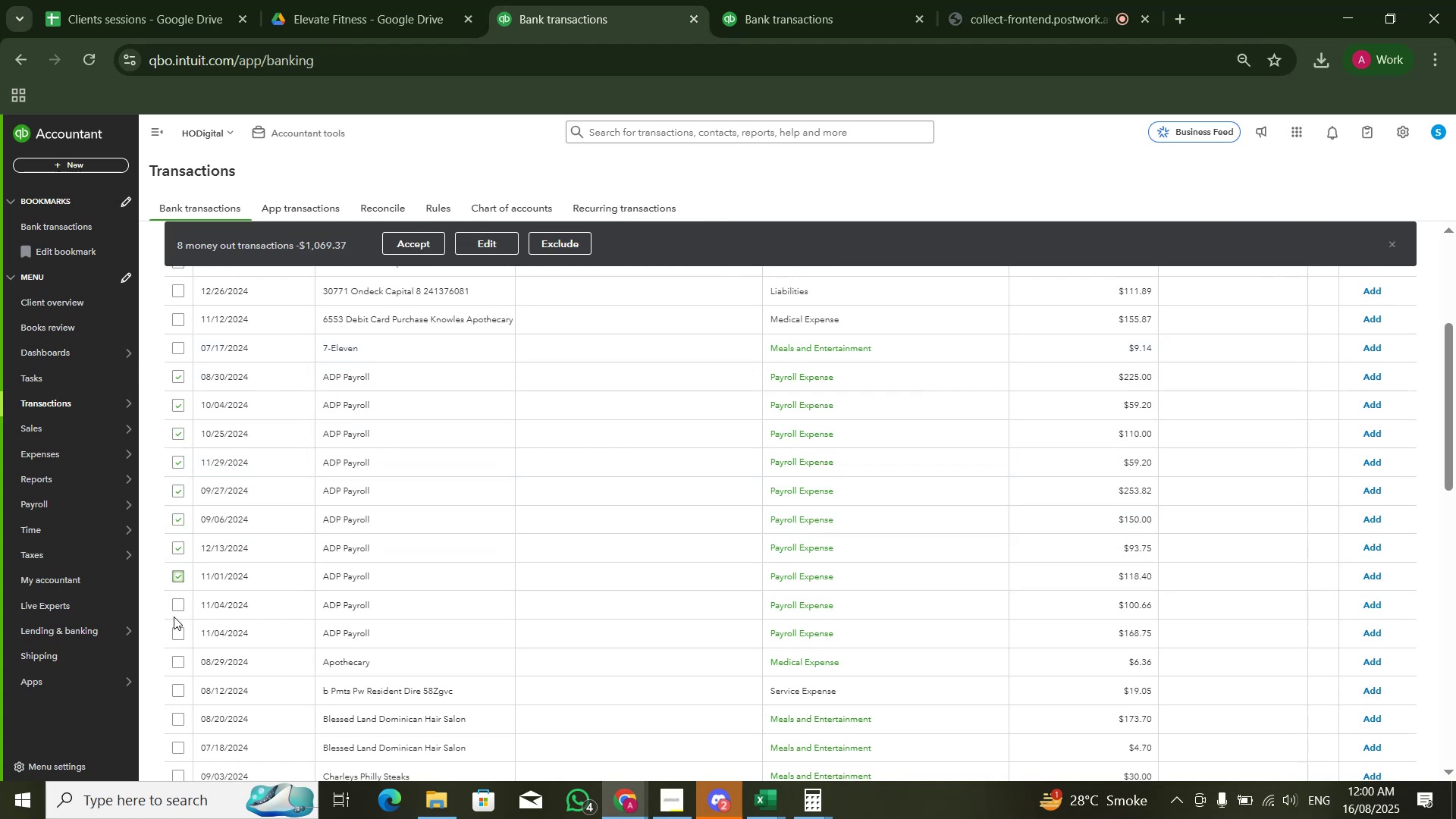 
double_click([174, 617])
 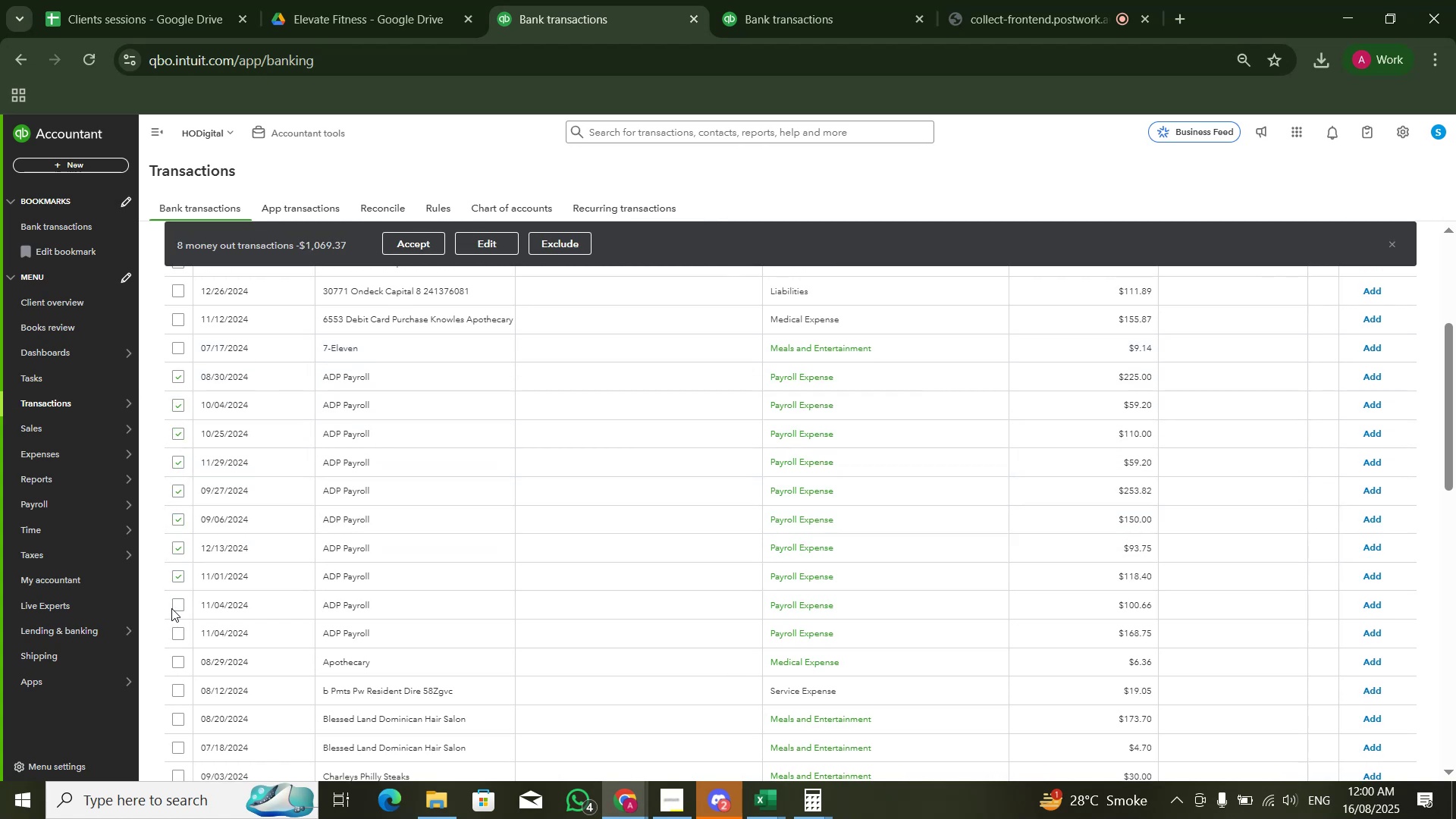 
left_click([175, 606])
 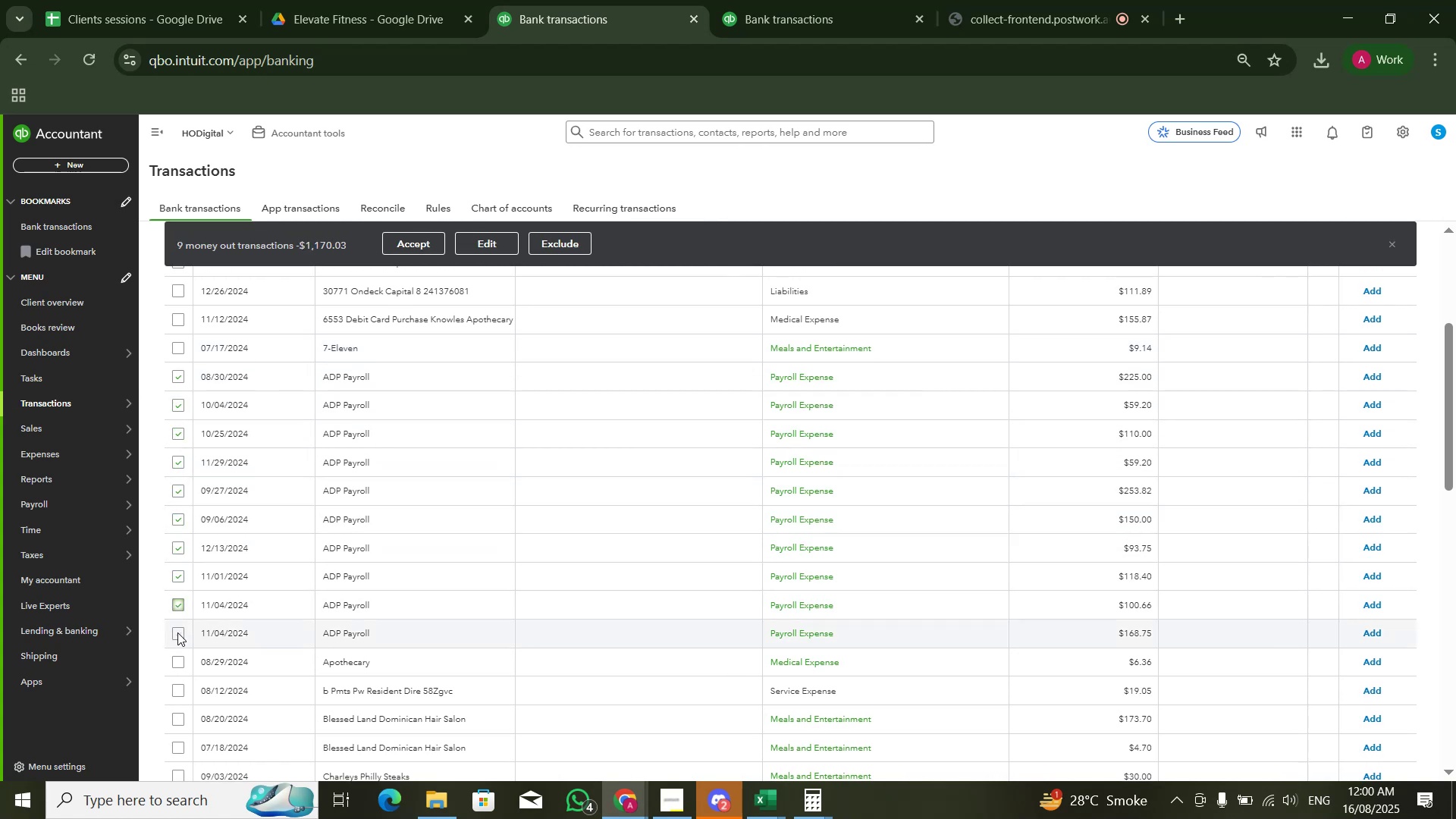 
double_click([177, 632])
 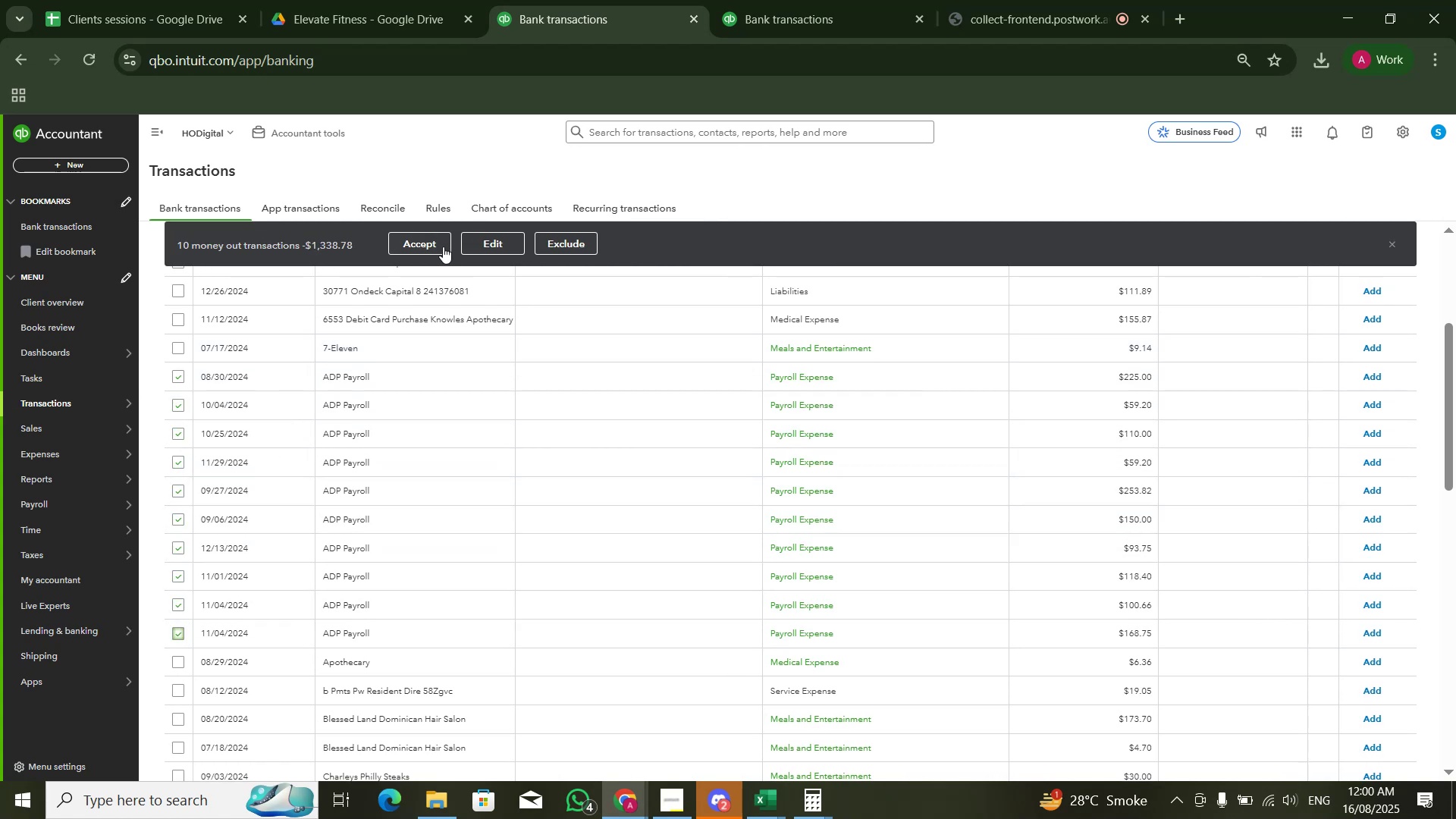 
left_click([431, 246])
 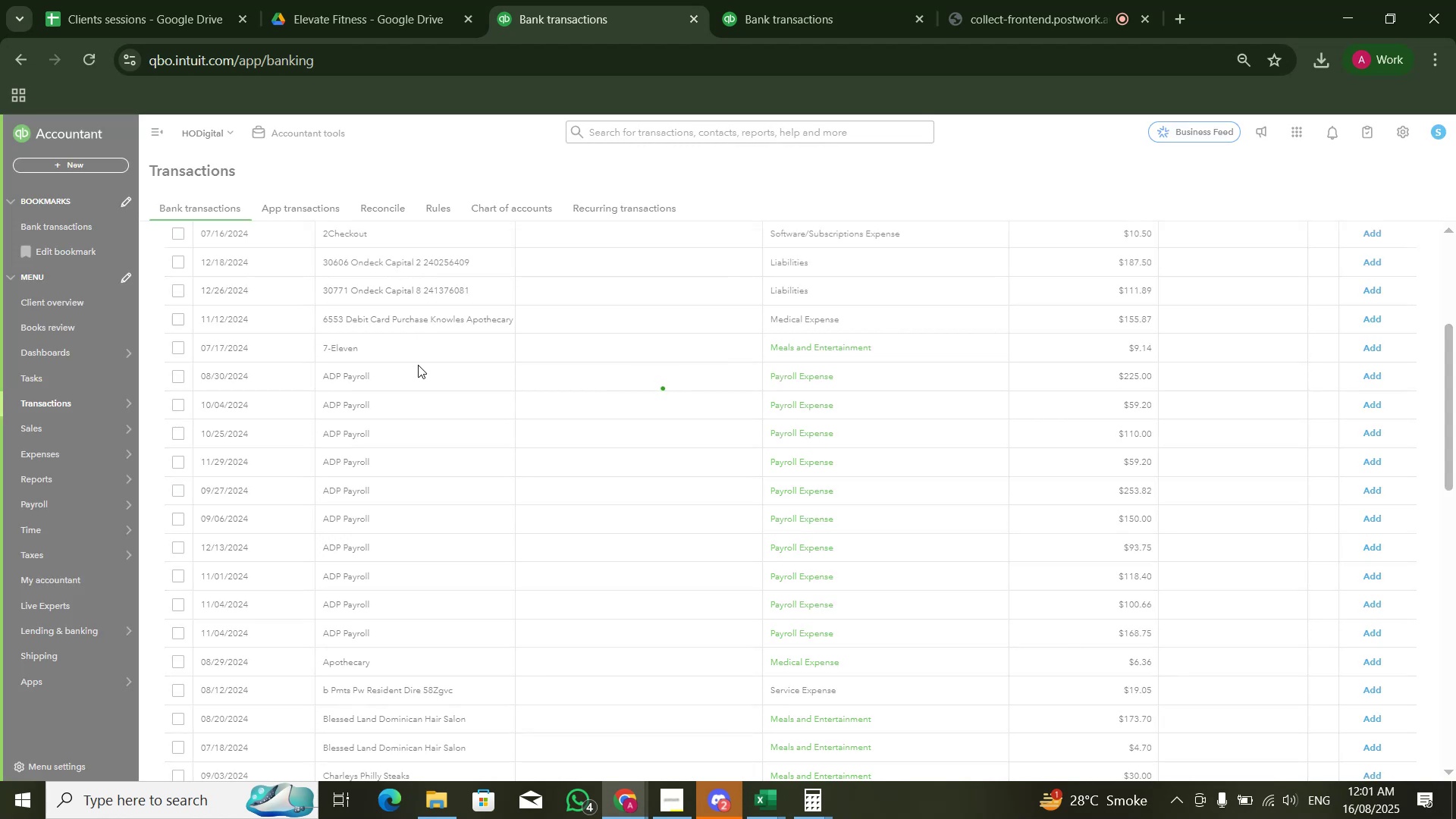 
wait(9.21)
 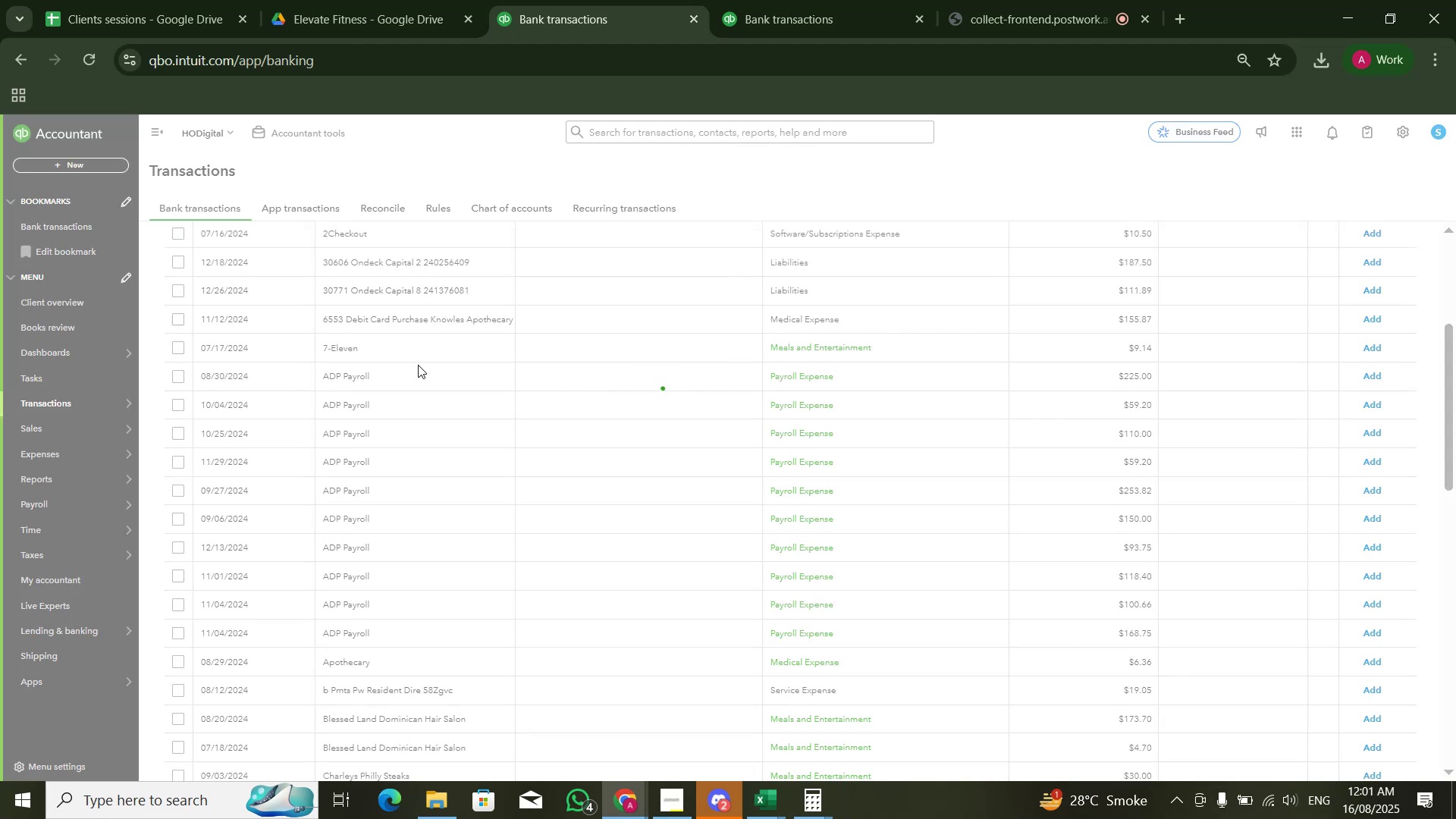 
left_click([1383, 378])
 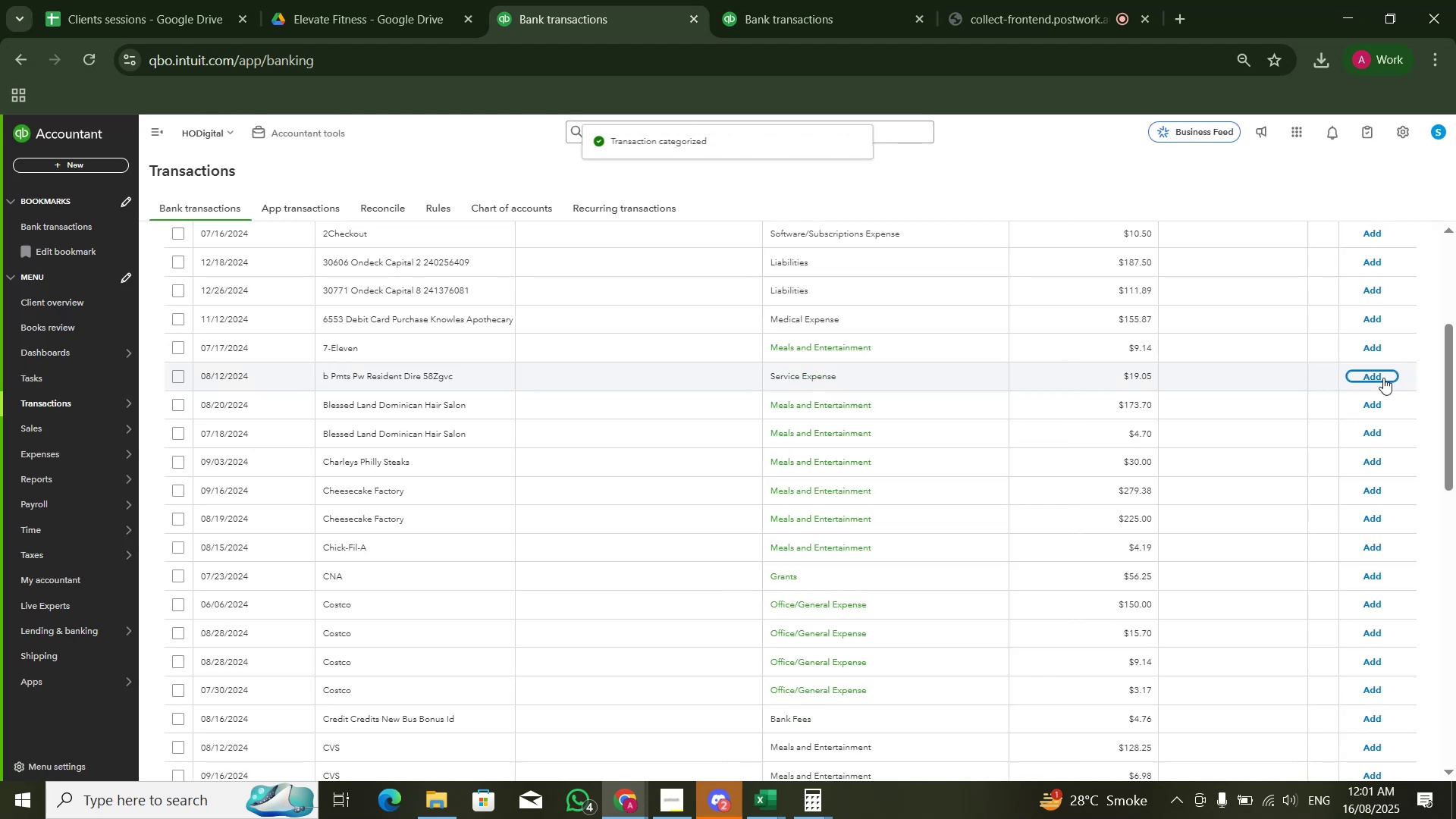 
wait(5.08)
 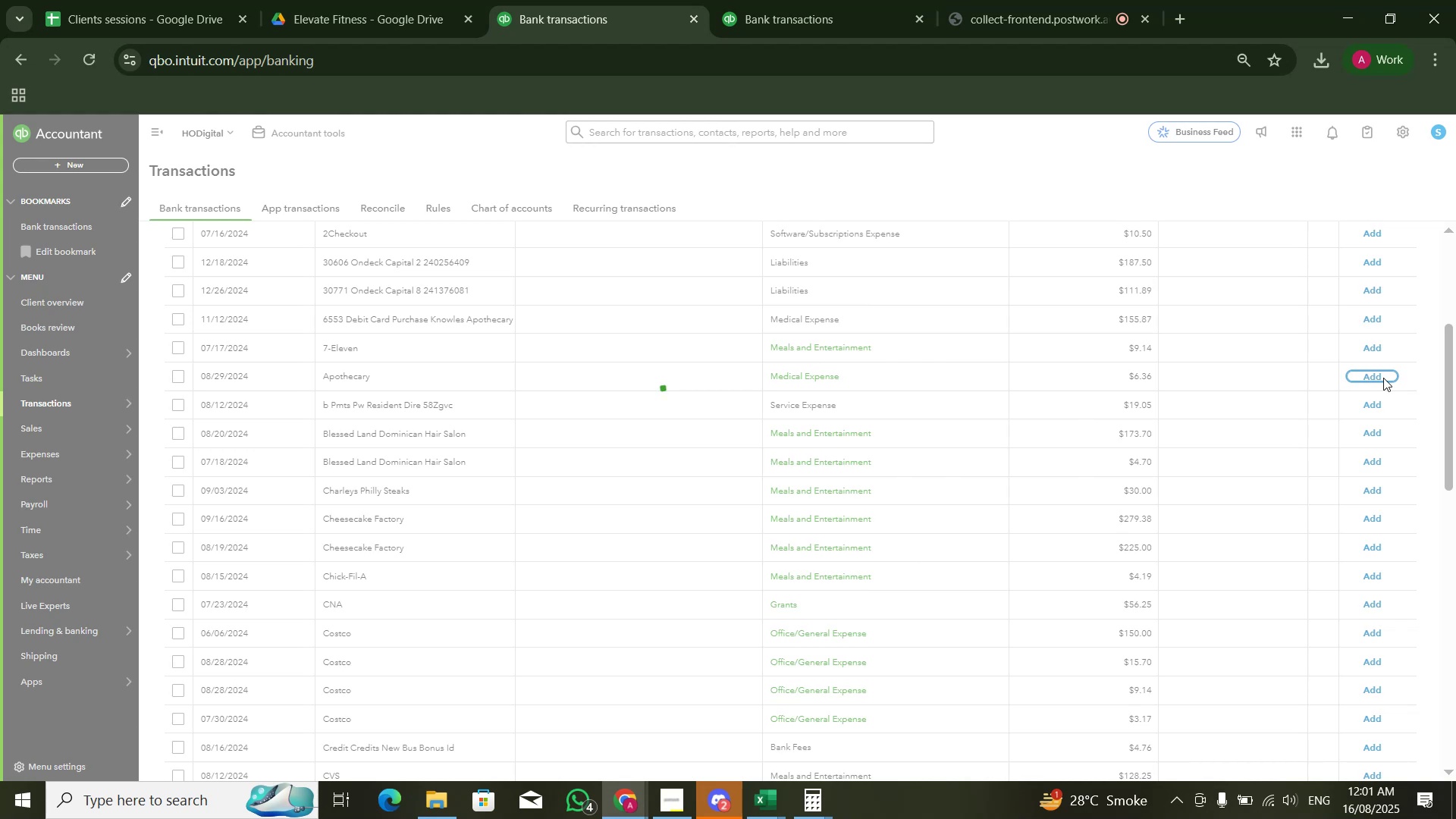 
left_click([1370, 351])
 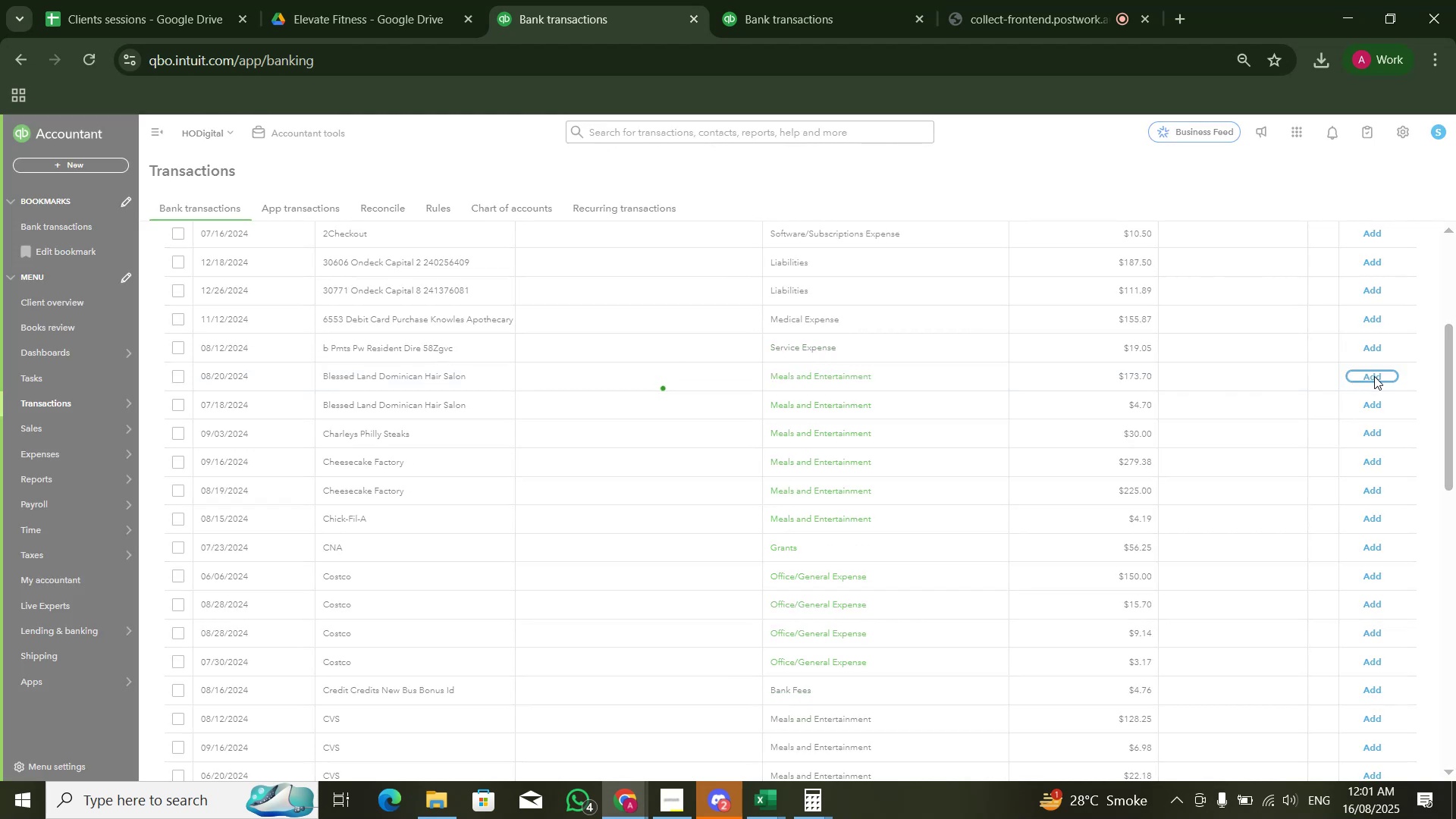 
wait(10.31)
 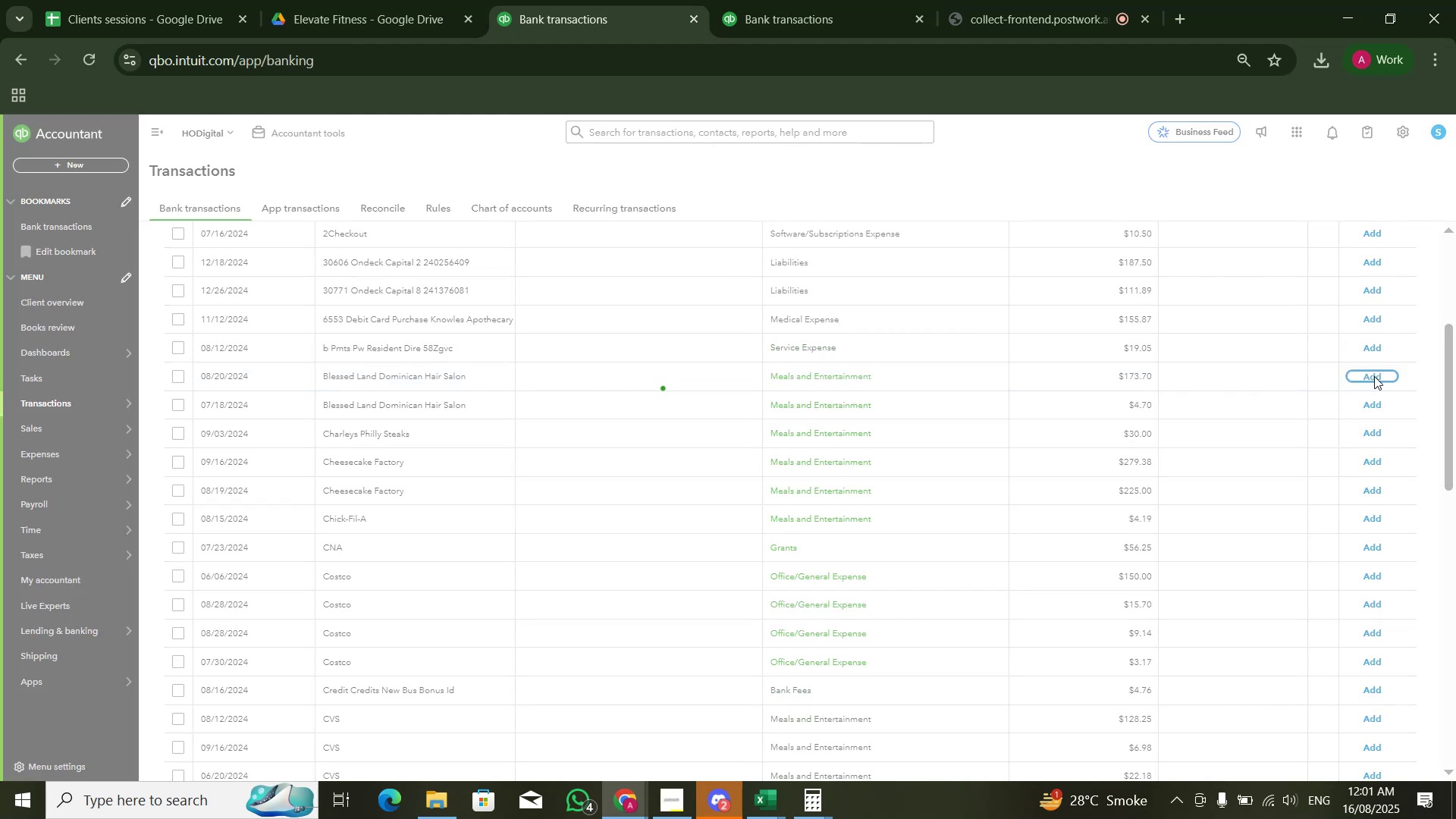 
left_click([1374, 377])
 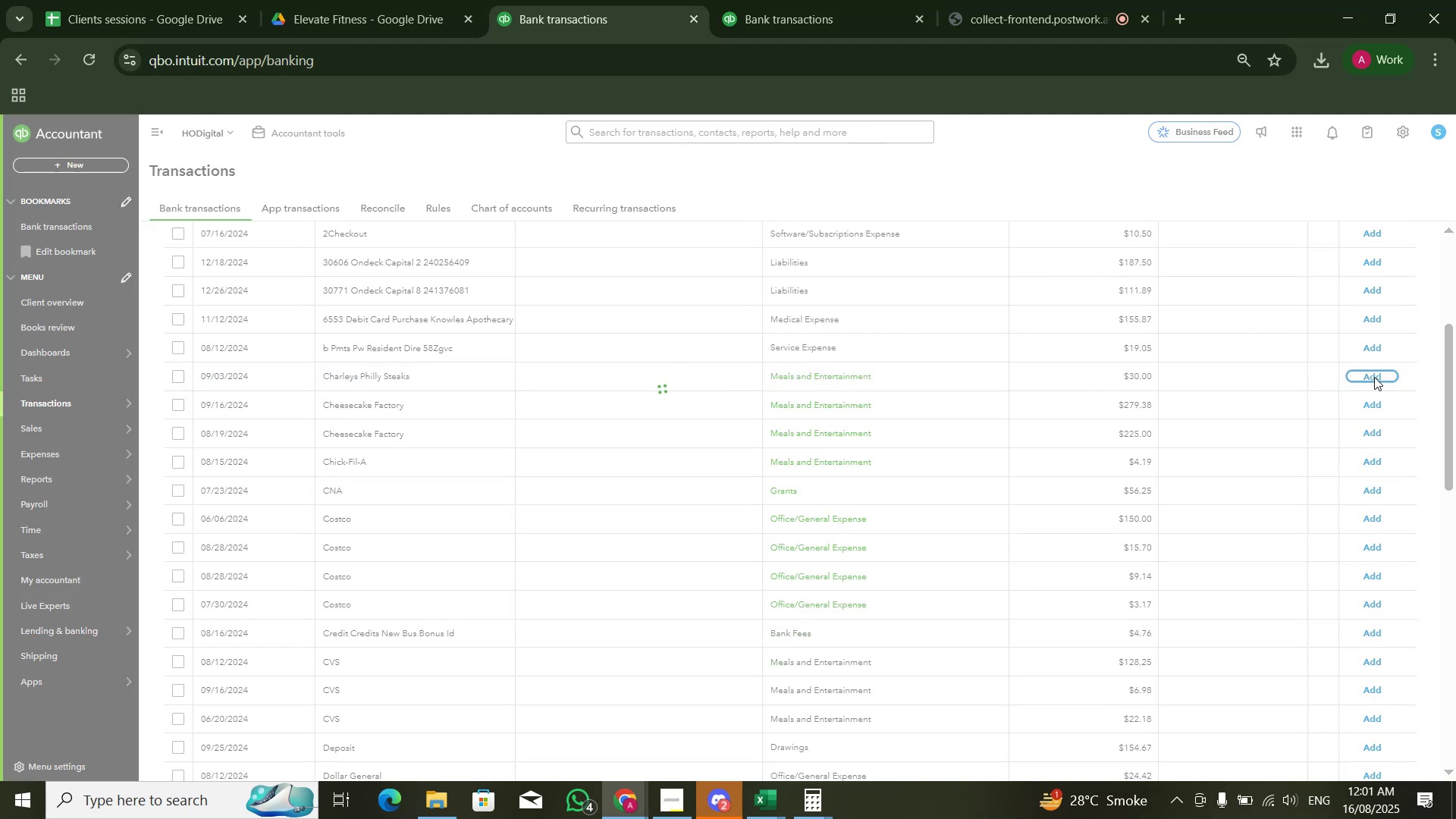 
left_click([1374, 377])
 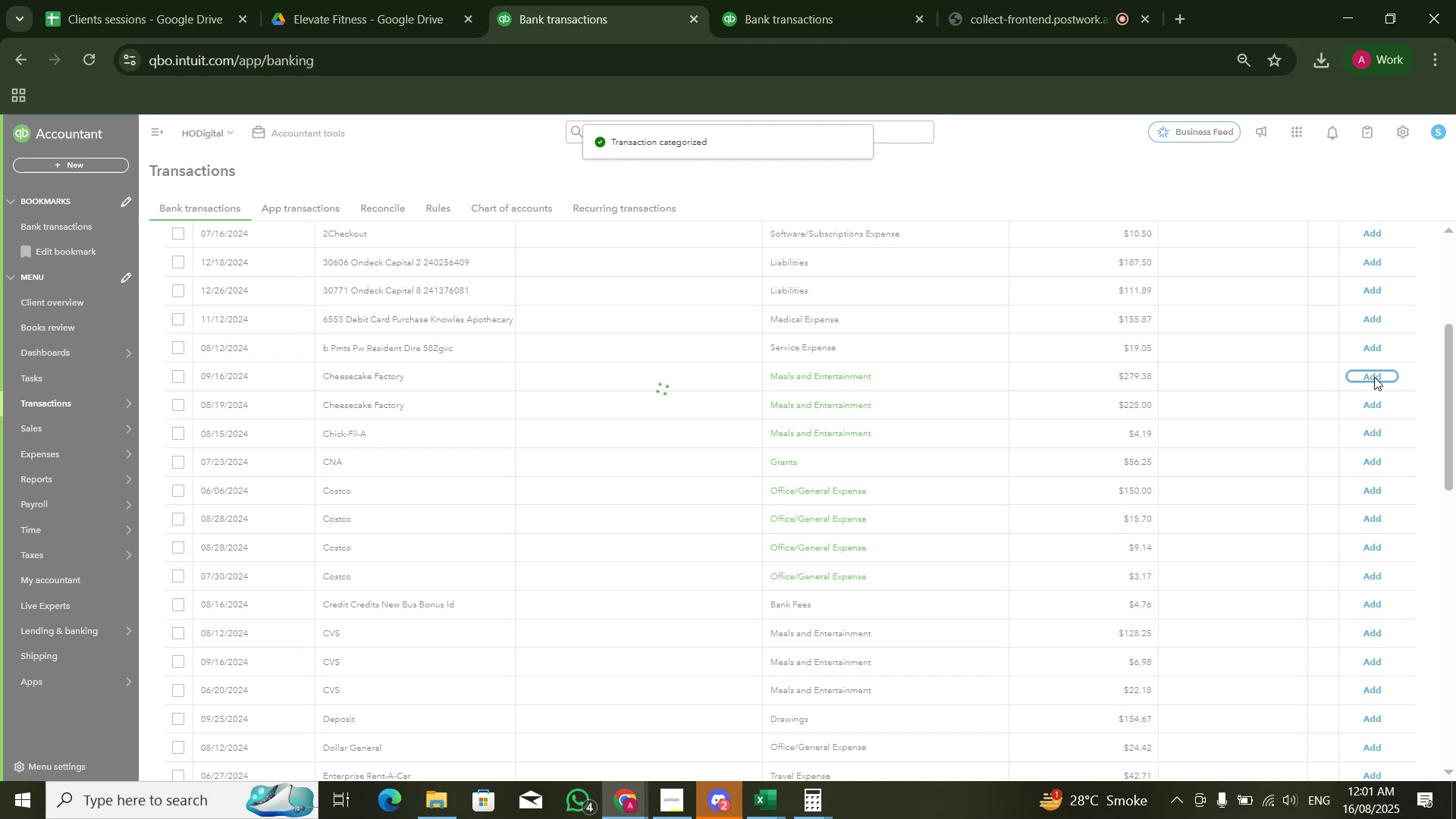 
left_click([1374, 377])
 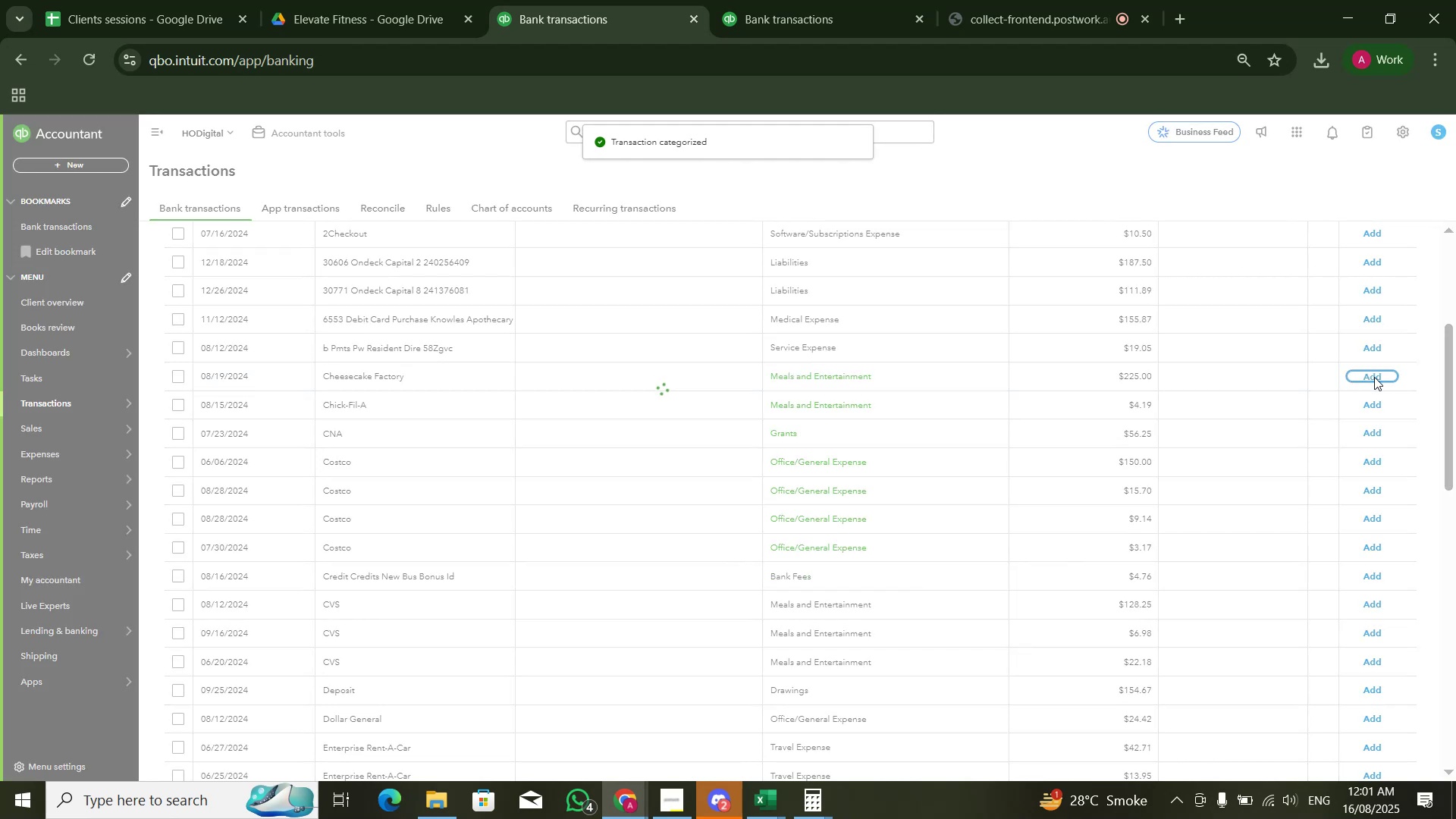 
left_click([1374, 377])
 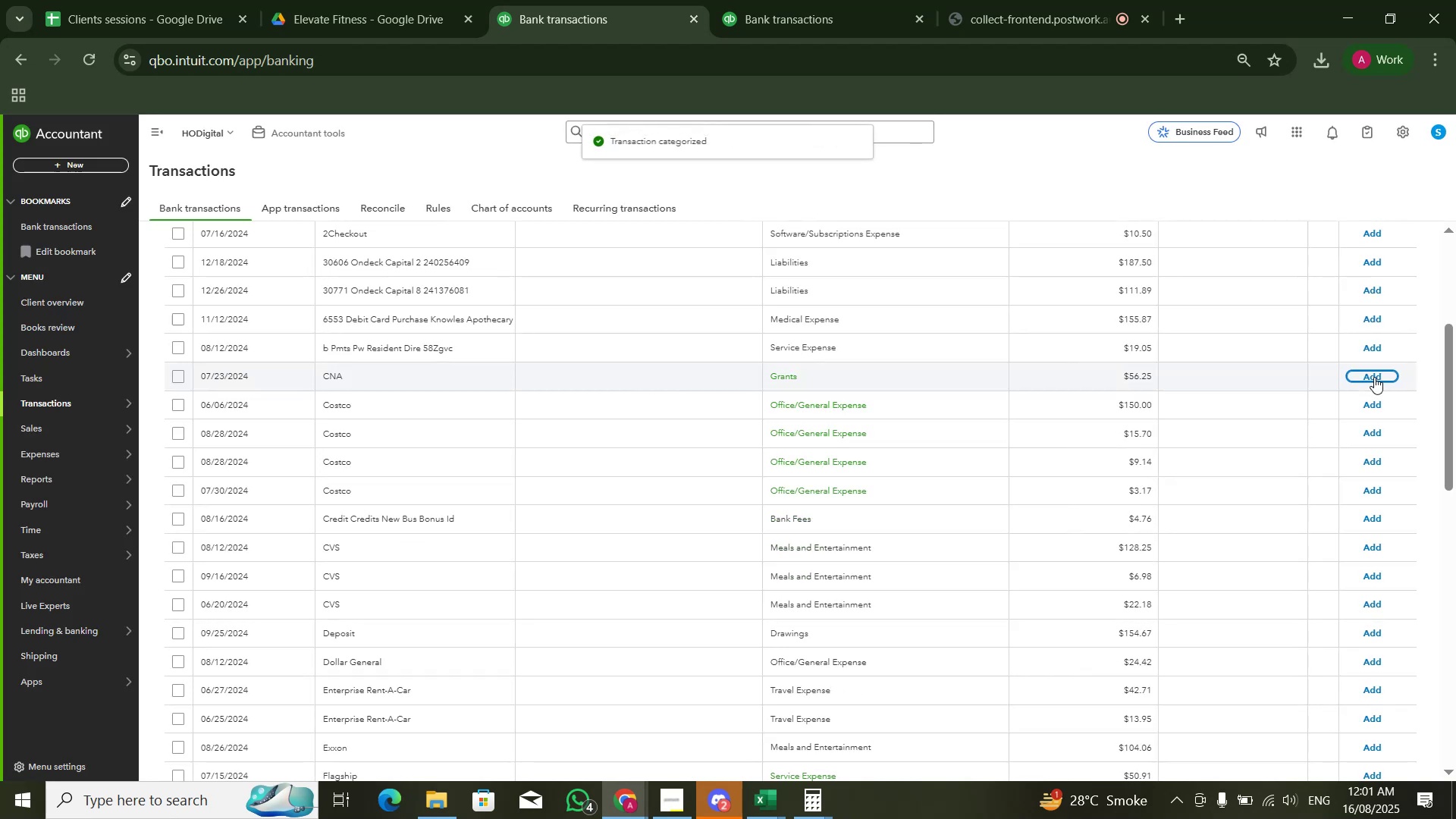 
left_click([1374, 377])
 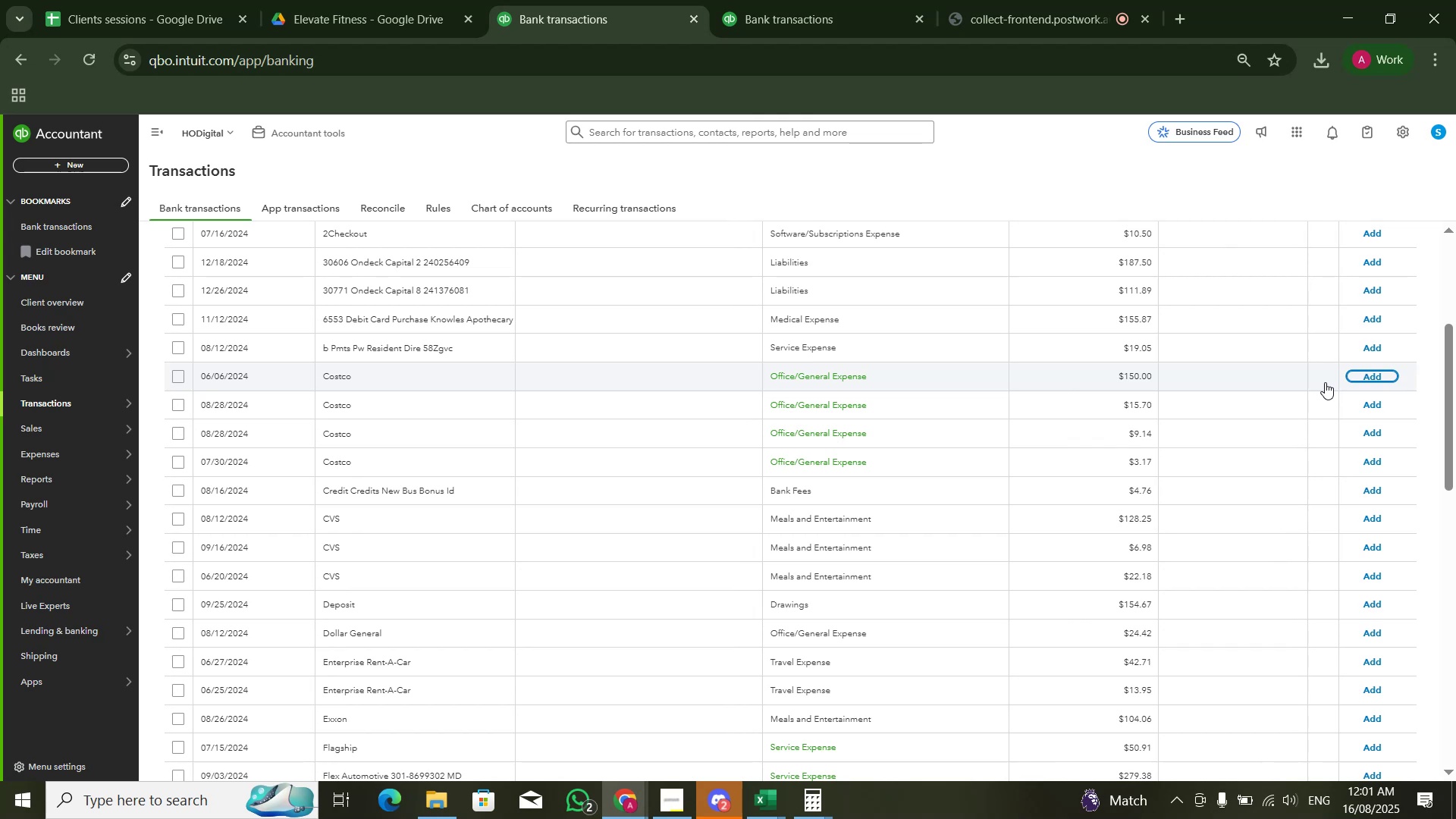 
wait(18.61)
 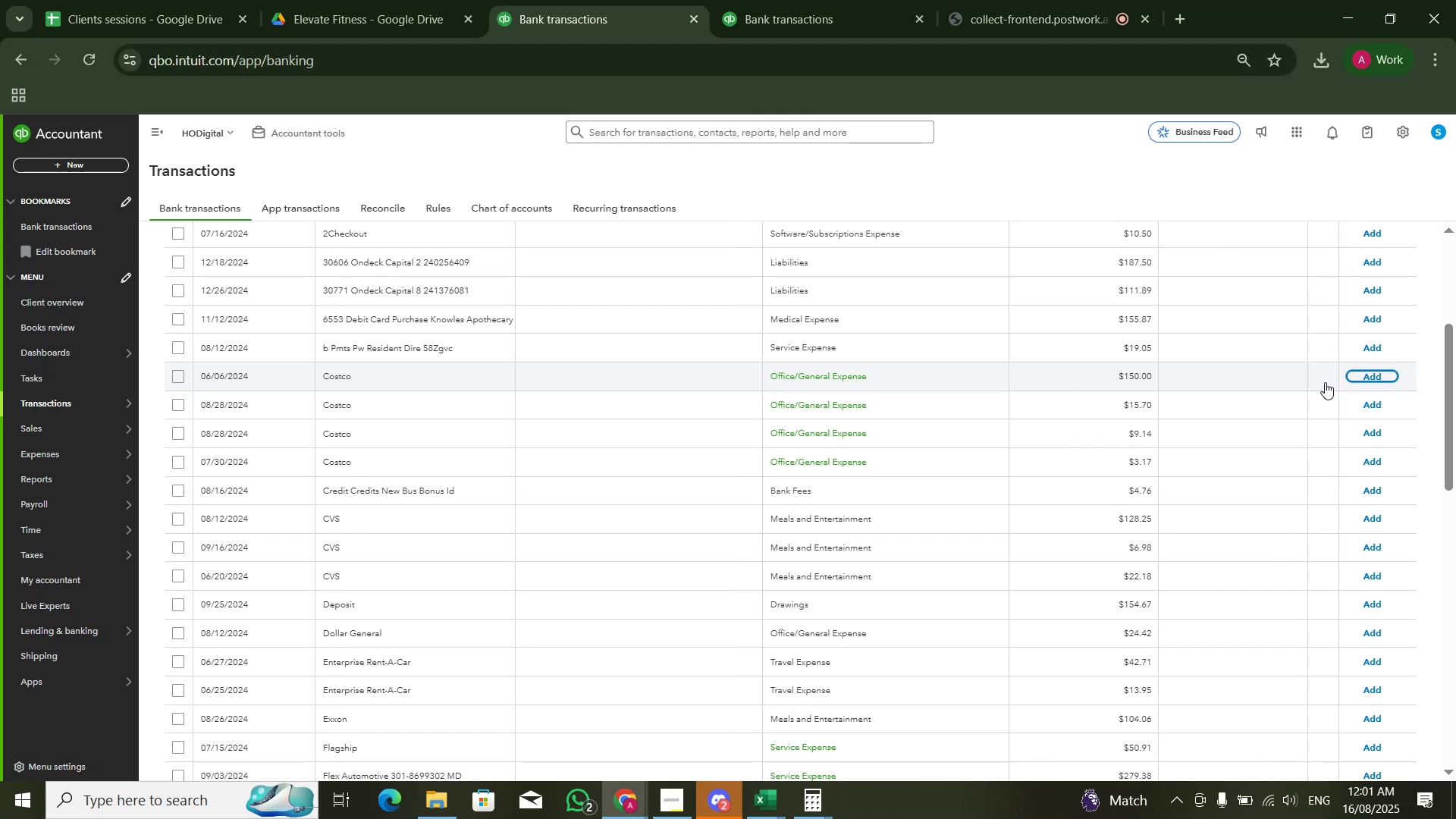 
left_click([1364, 375])
 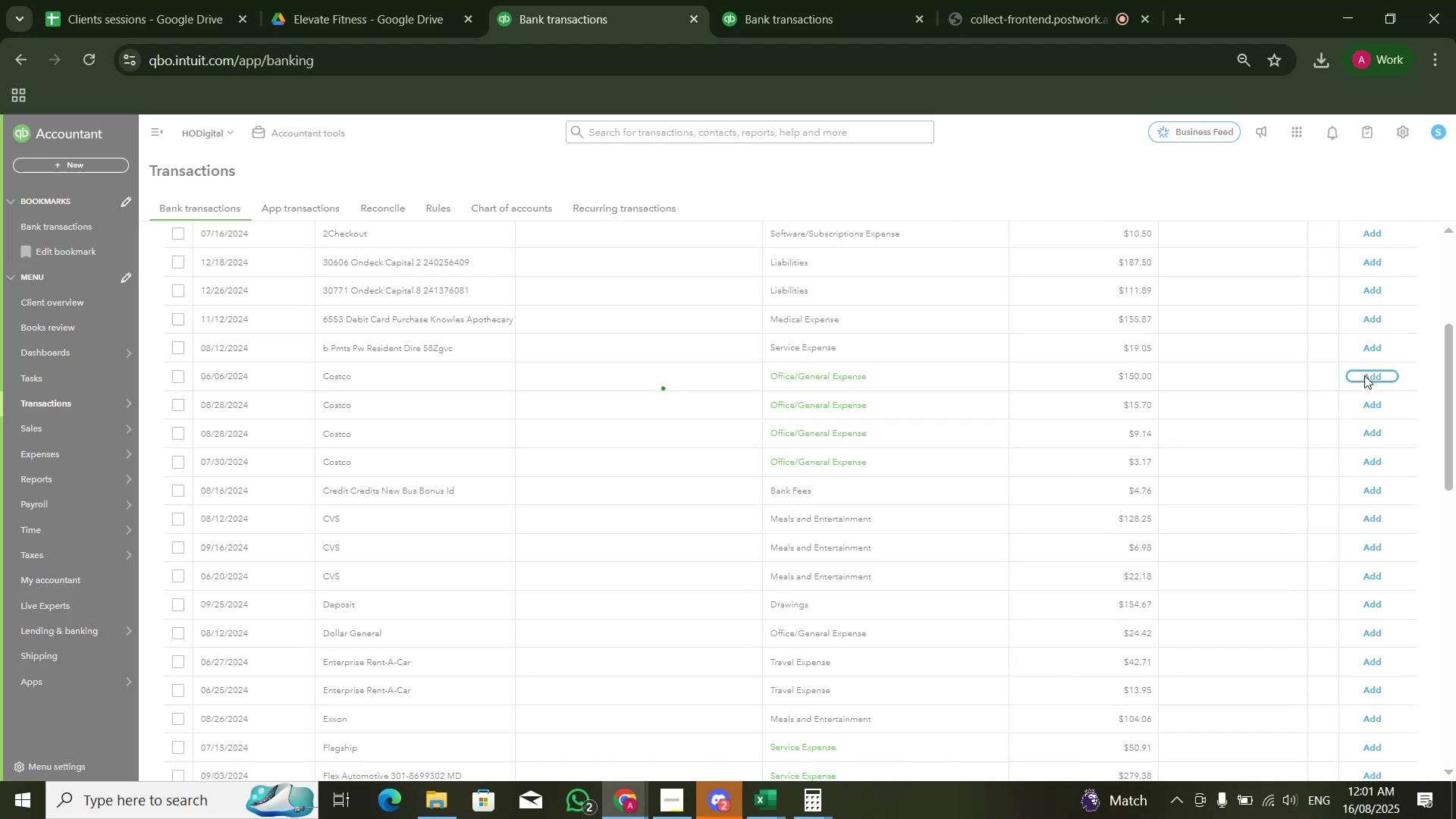 
left_click([1364, 375])
 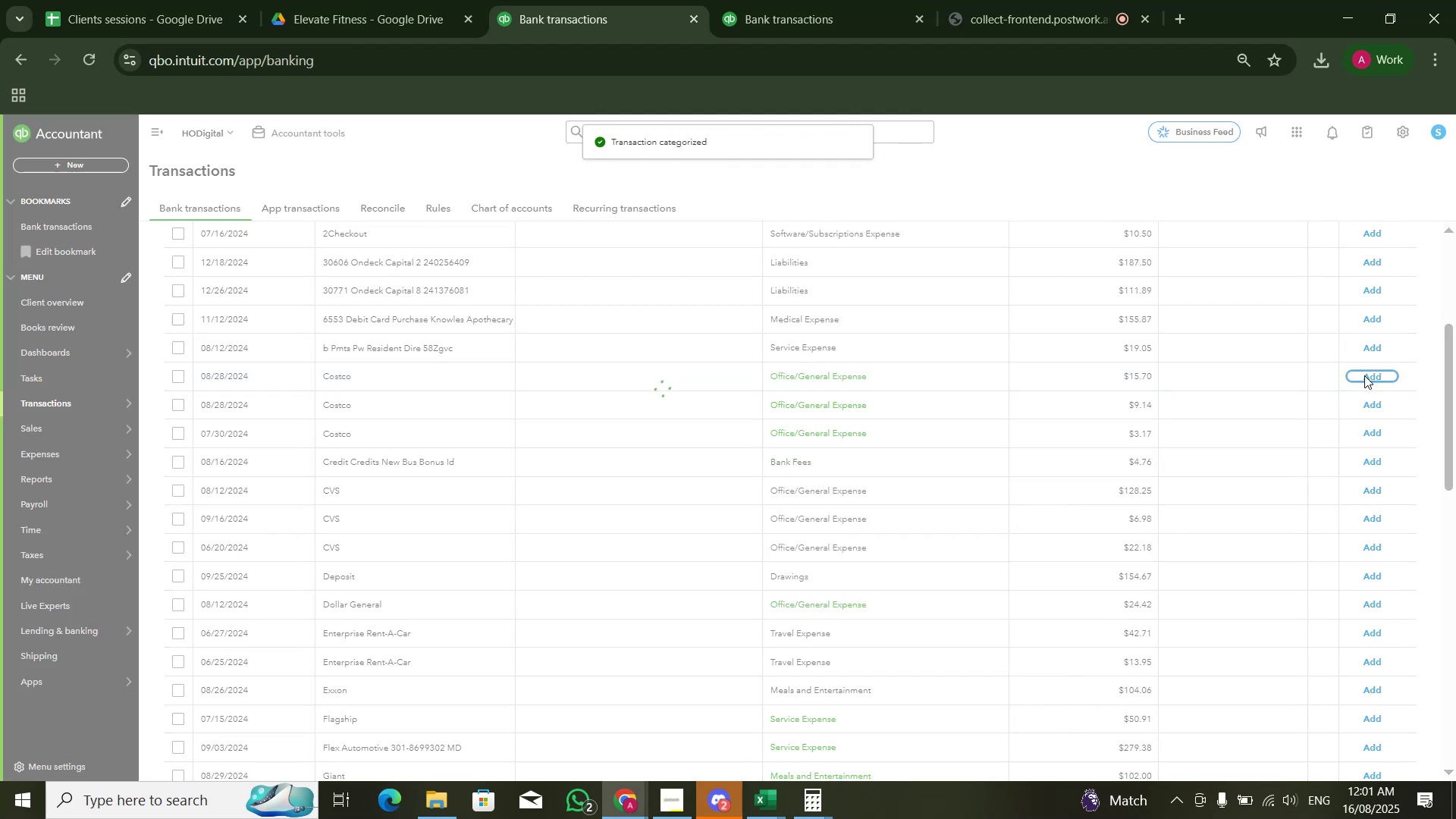 
left_click([1364, 375])
 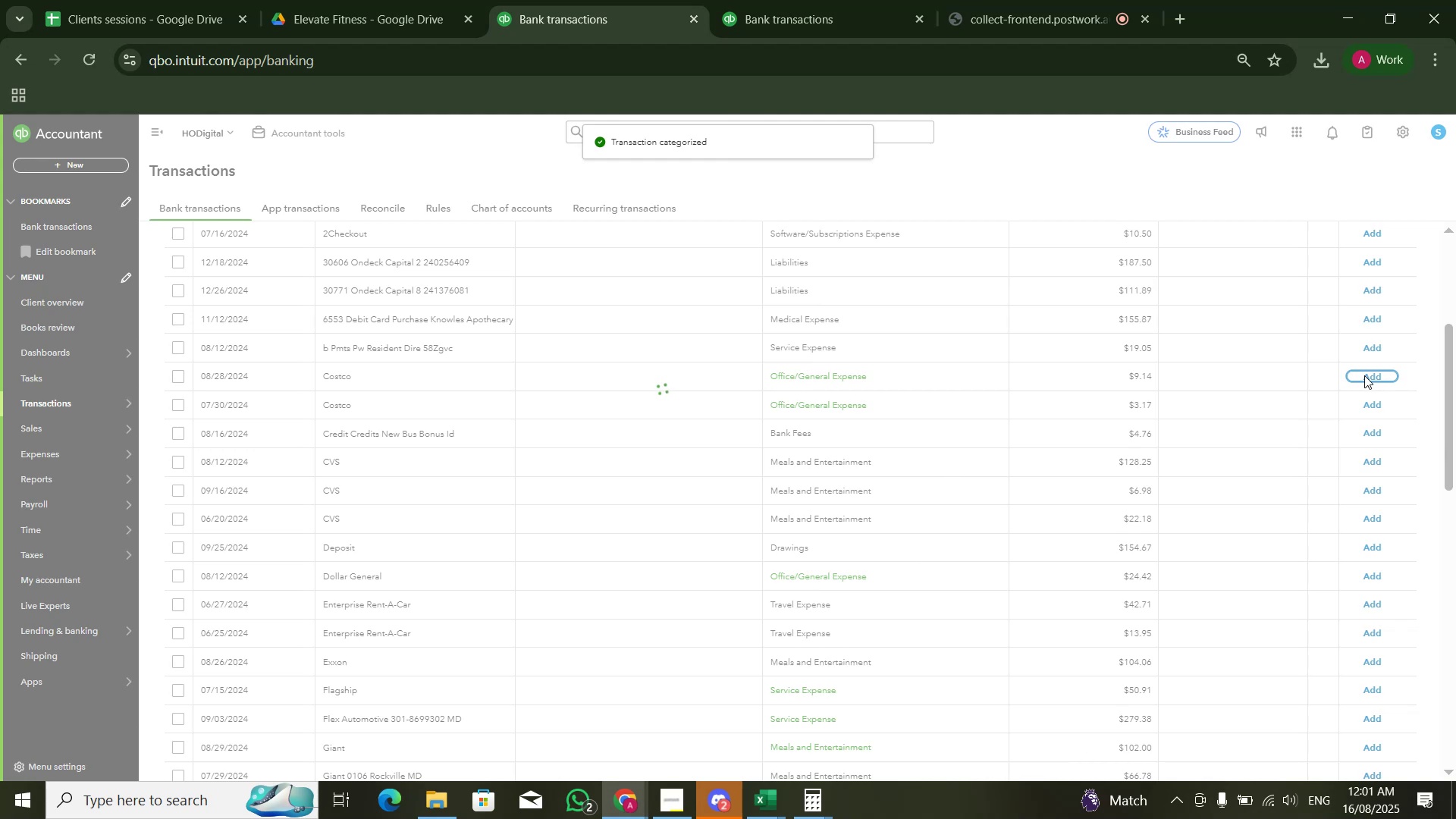 
left_click([1364, 375])
 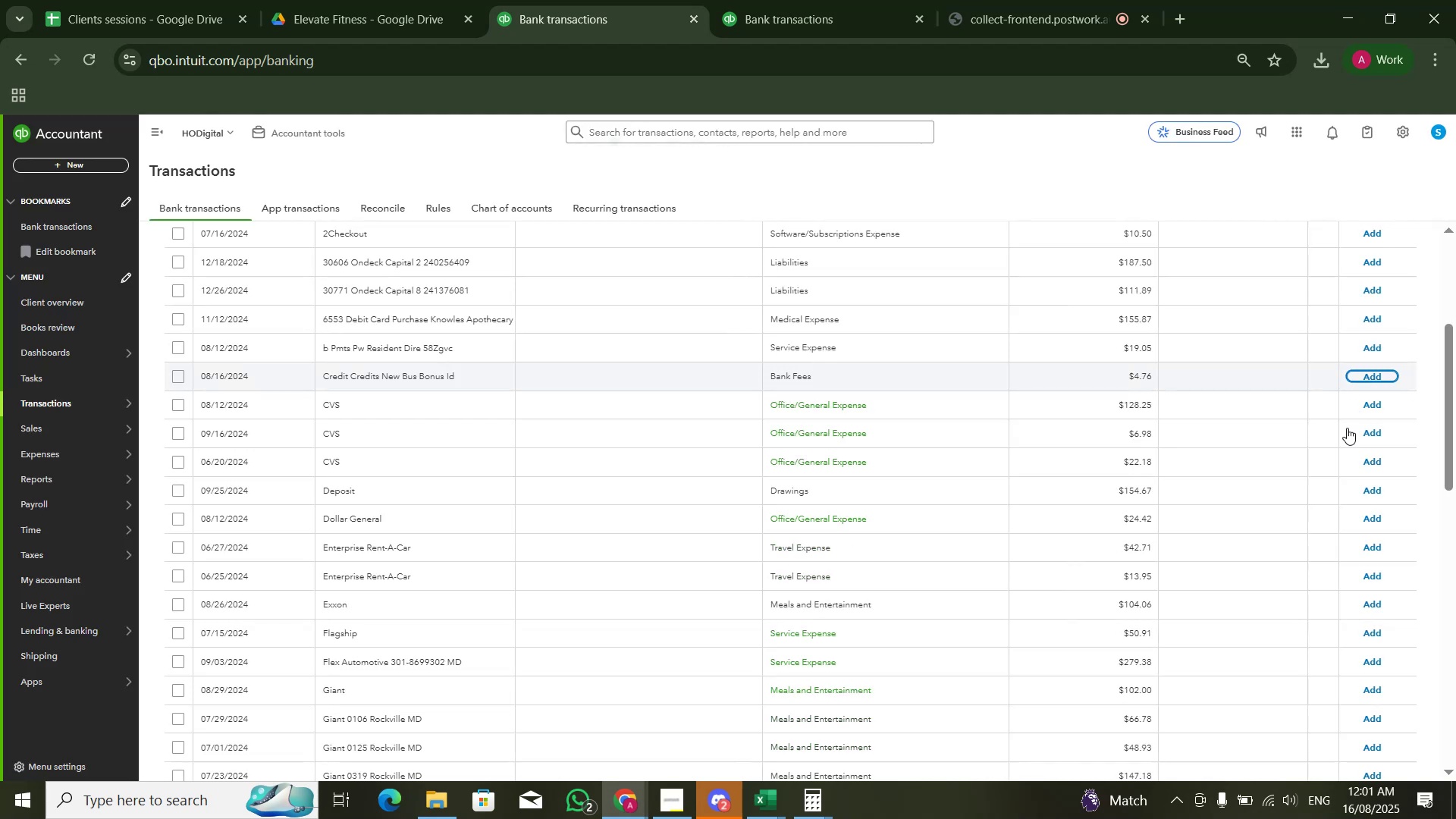 
scroll: coordinate [575, 567], scroll_direction: up, amount: 4.0
 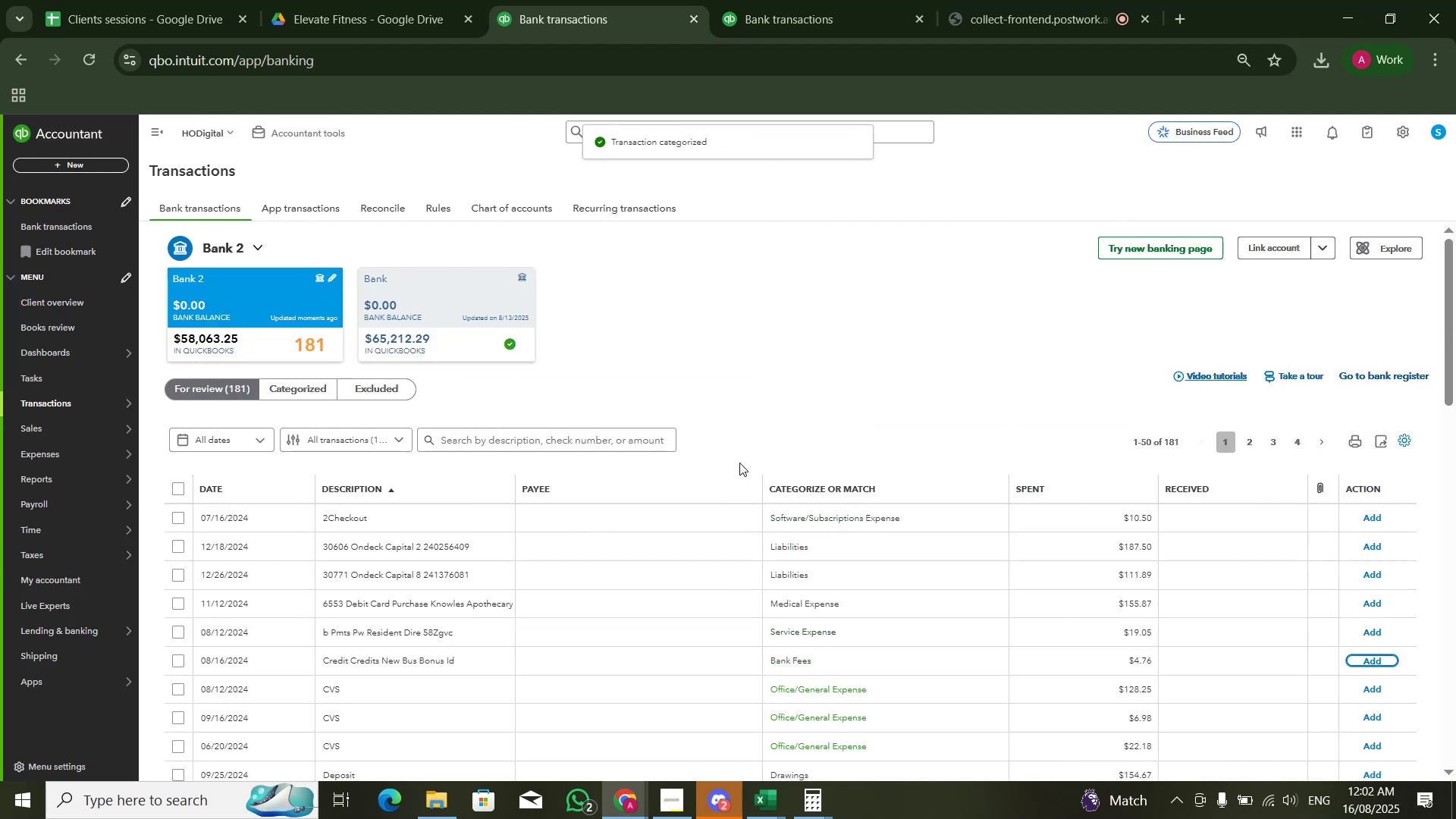 
scroll: coordinate [620, 500], scroll_direction: down, amount: 8.0
 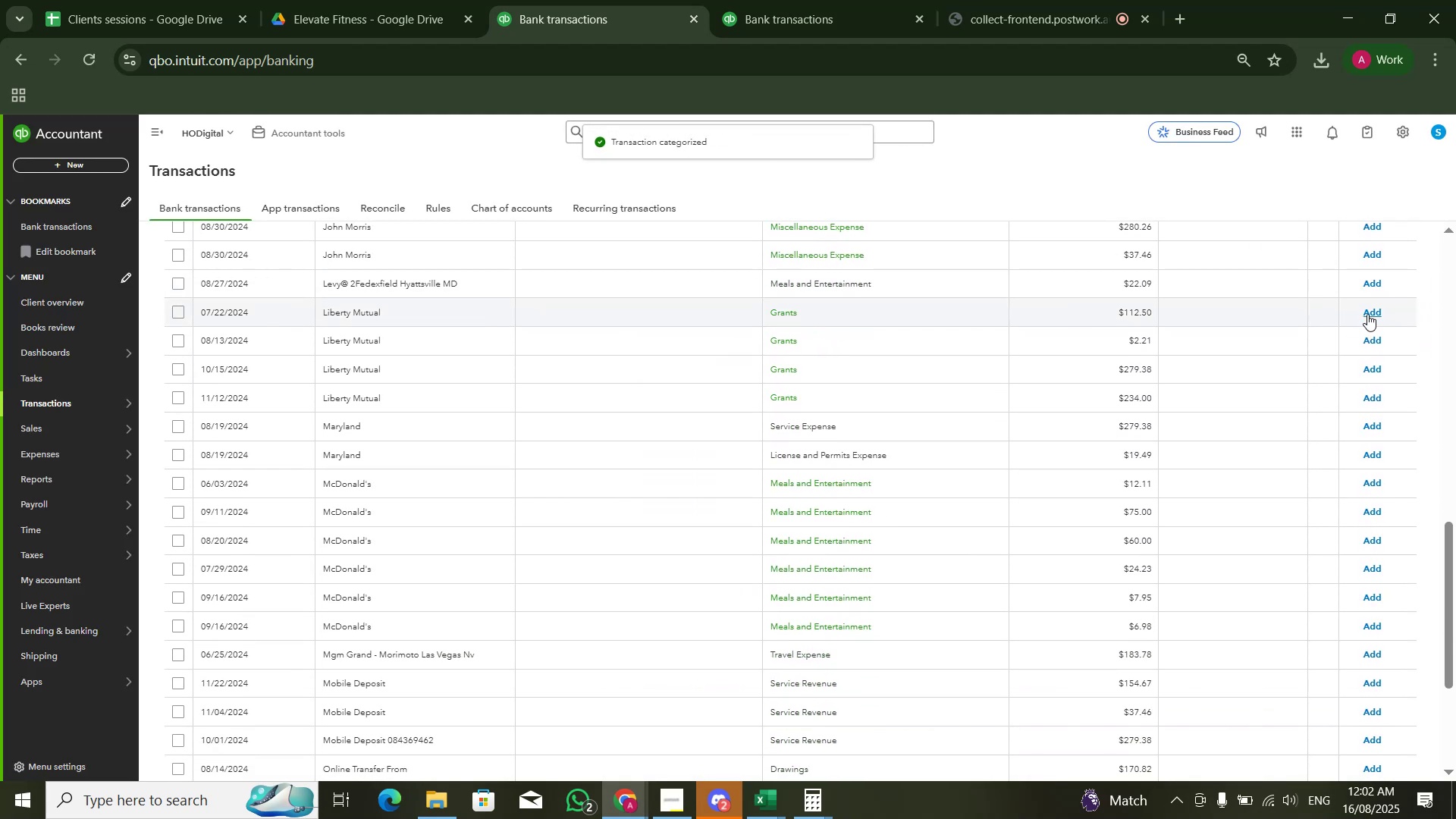 
left_click([1369, 314])
 